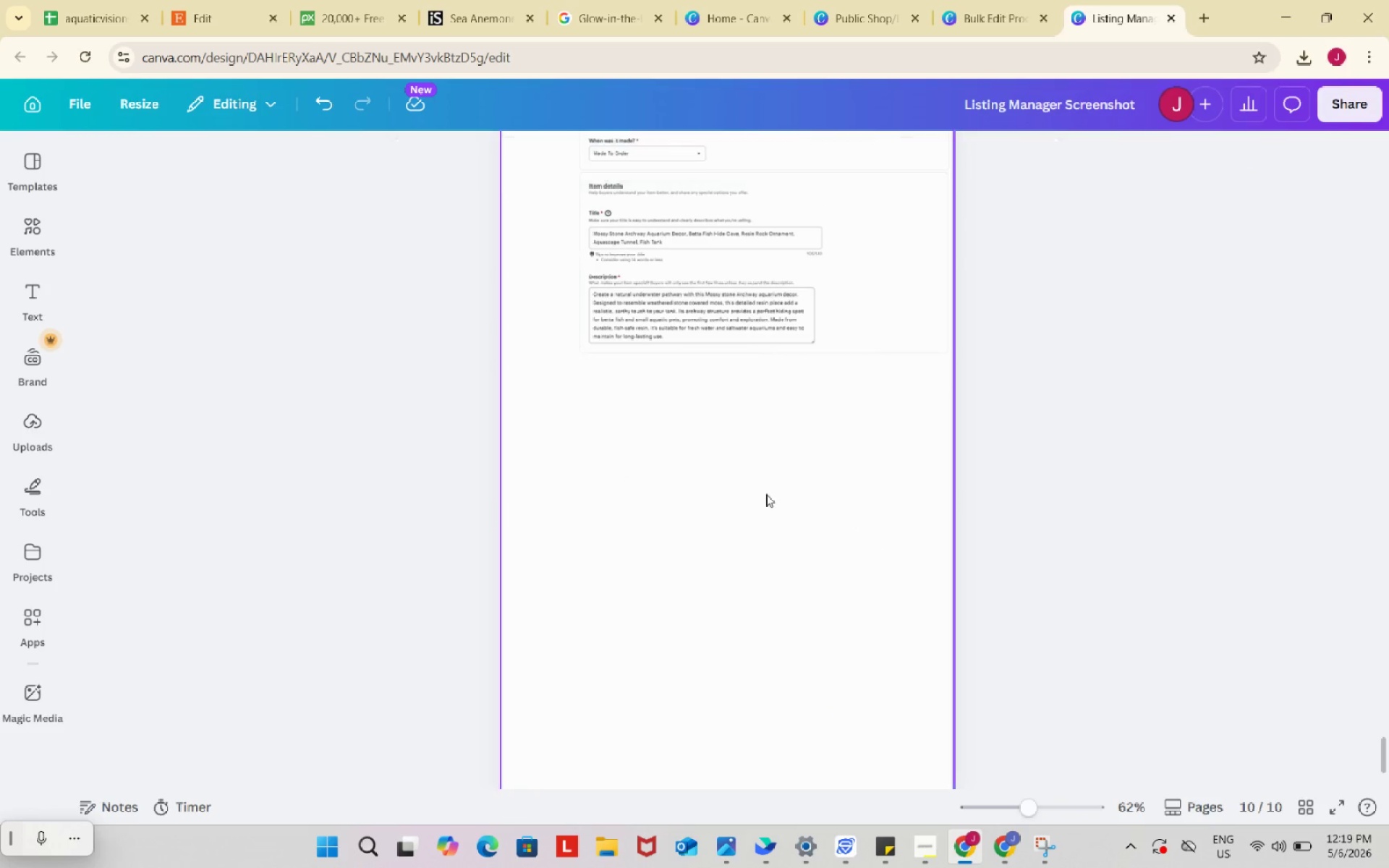 
scroll: coordinate [878, 542], scroll_direction: down, amount: 4.0
 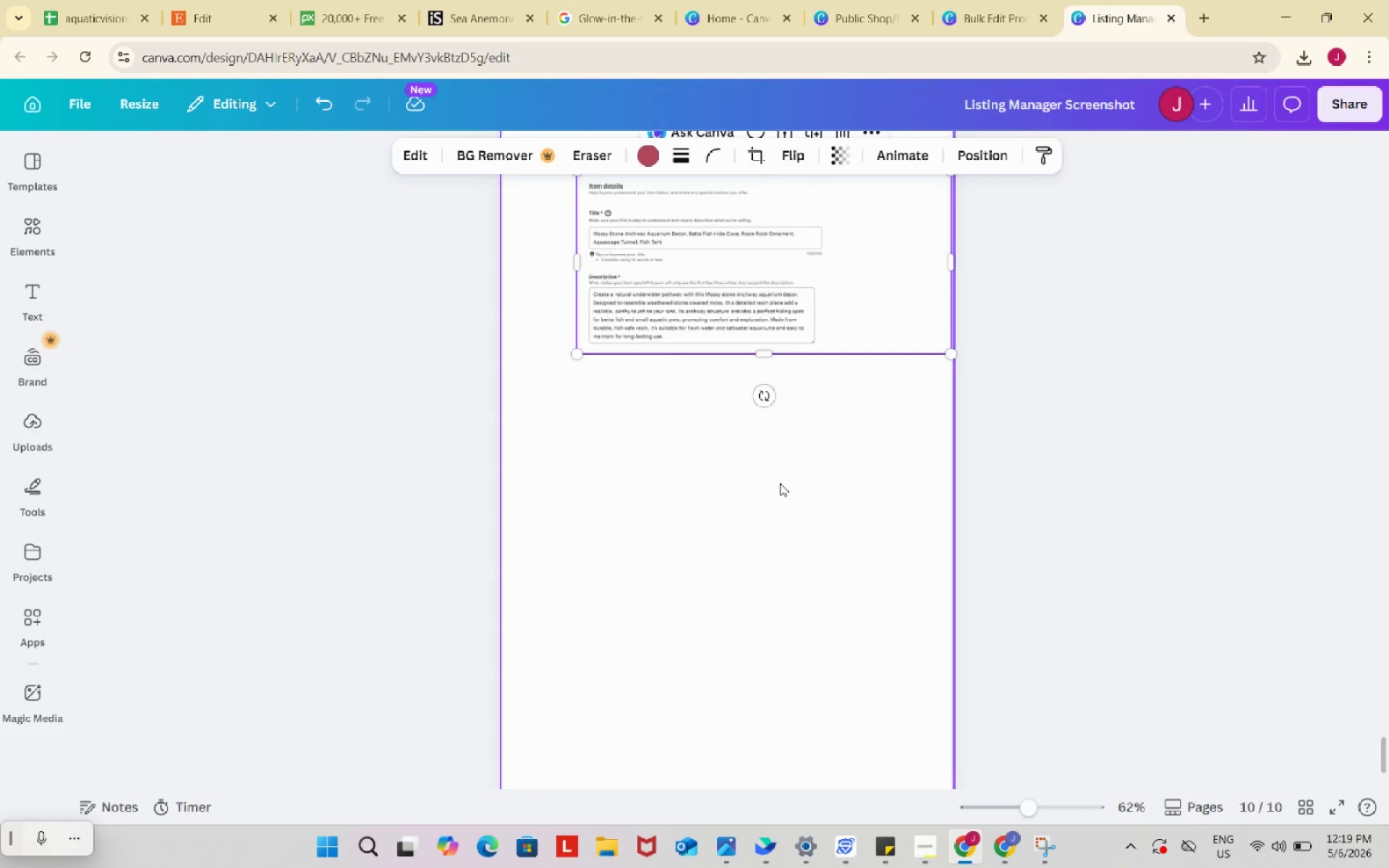 
key(Control+ControlLeft)
 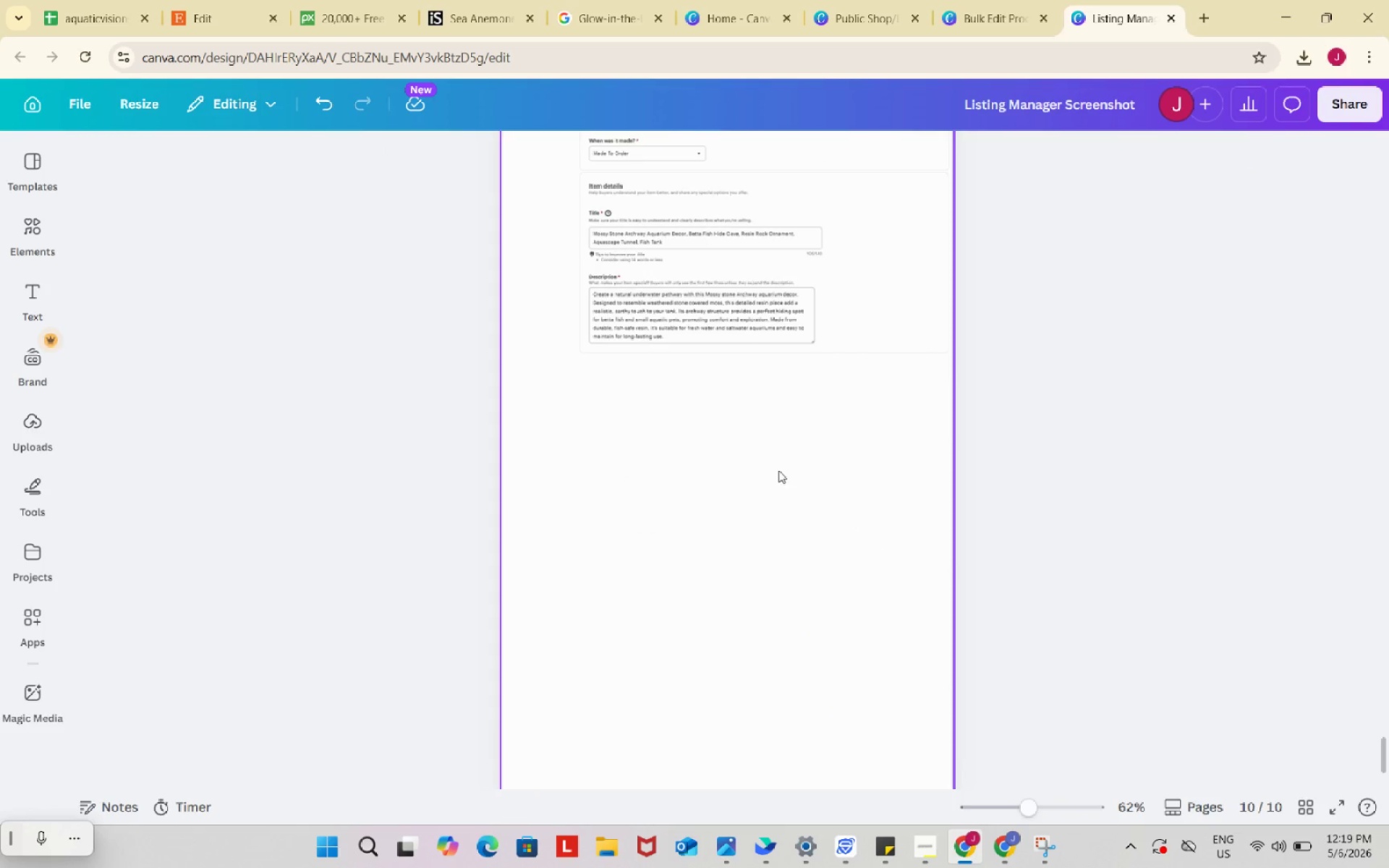 
key(Control+V)
 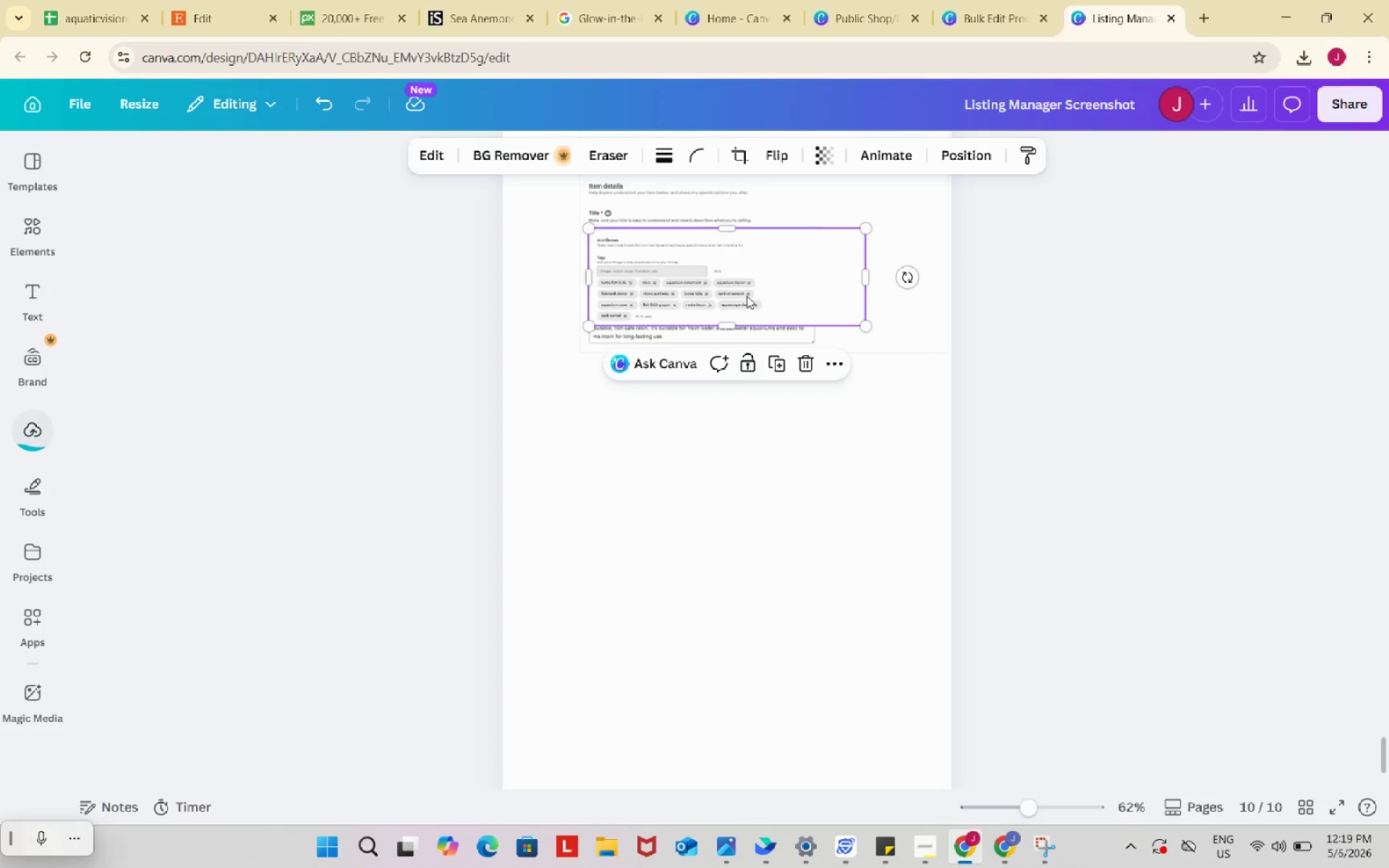 
left_click_drag(start_coordinate=[743, 278], to_coordinate=[734, 408])
 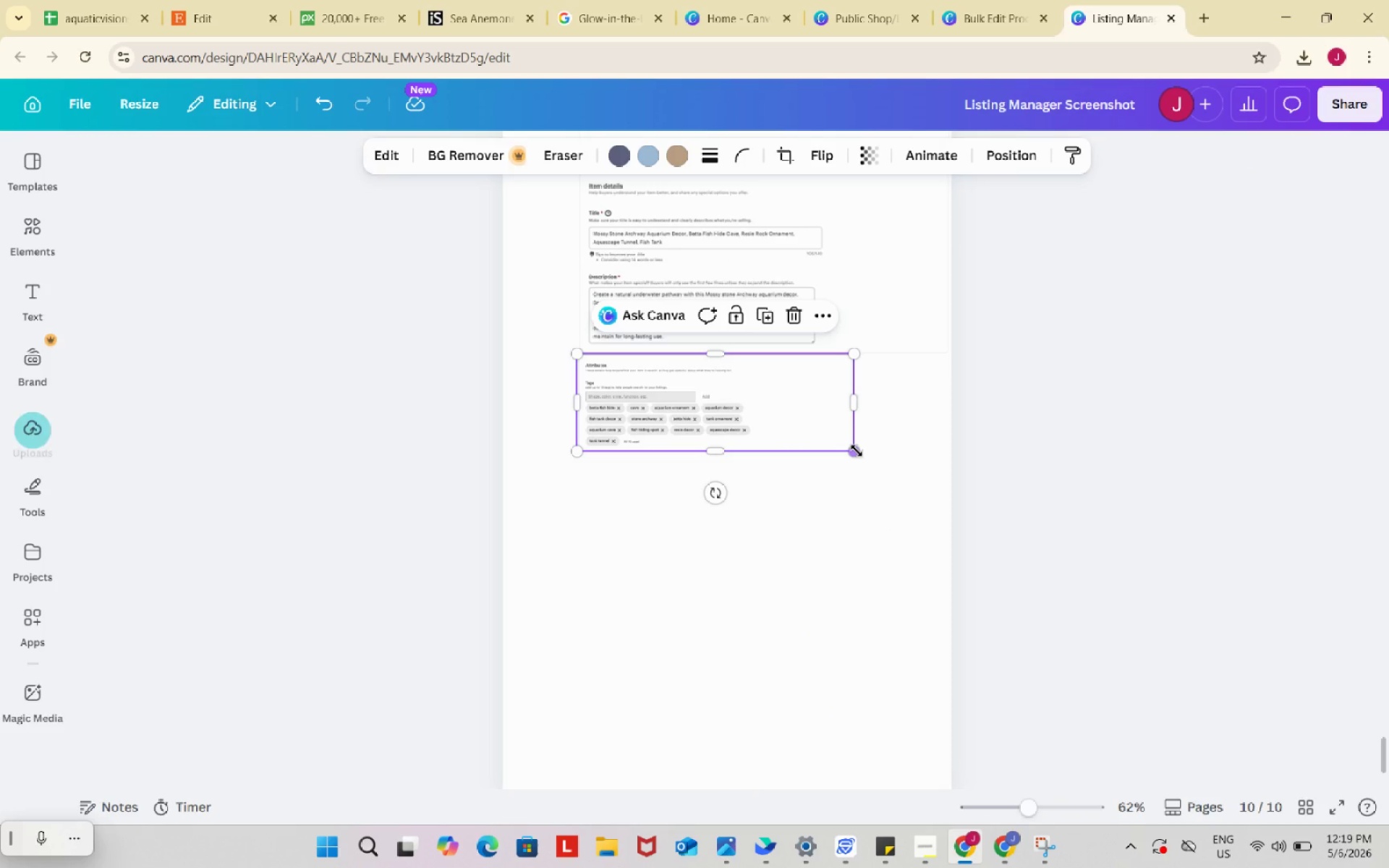 
left_click_drag(start_coordinate=[855, 450], to_coordinate=[944, 499])
 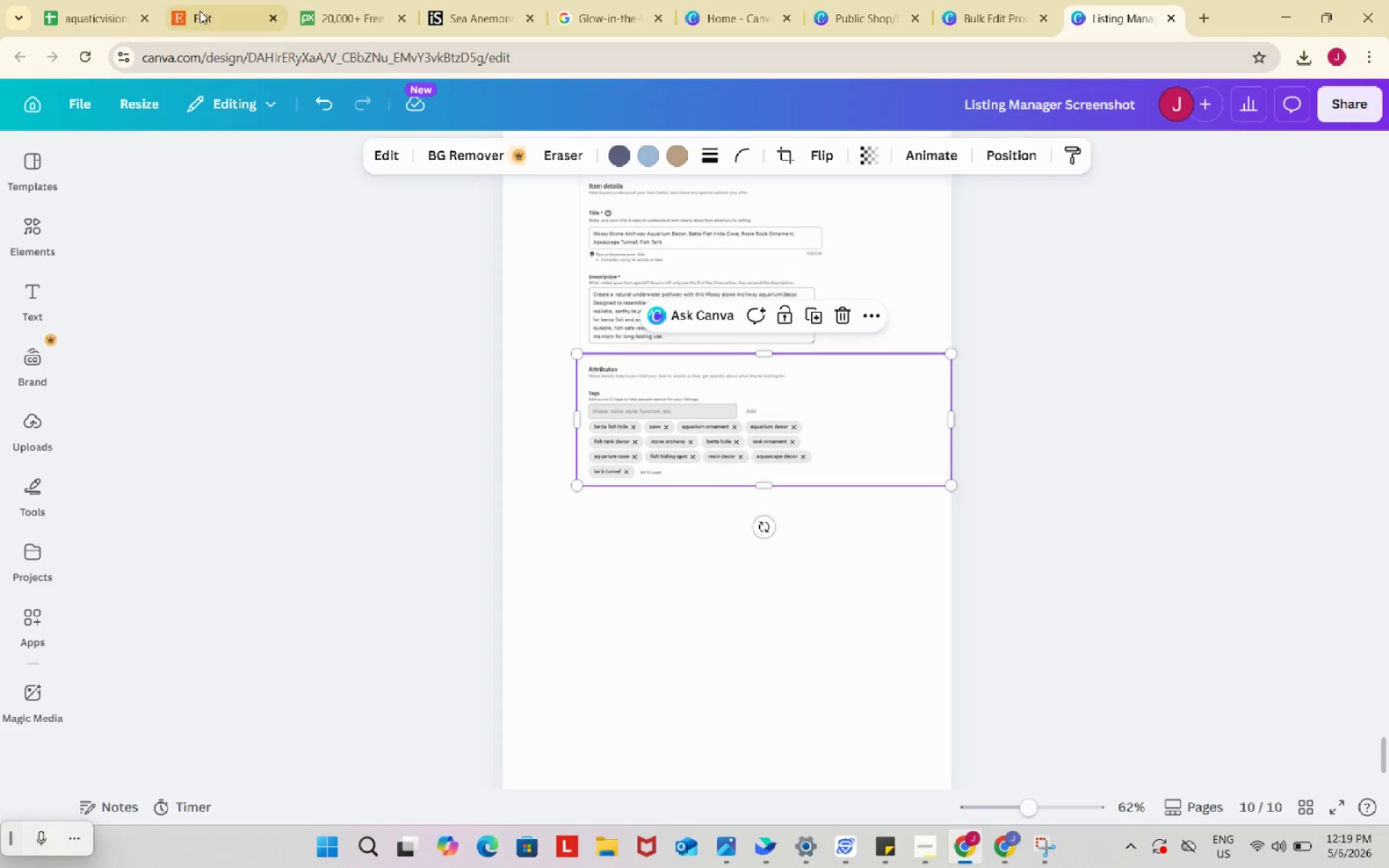 
left_click([203, 0])
 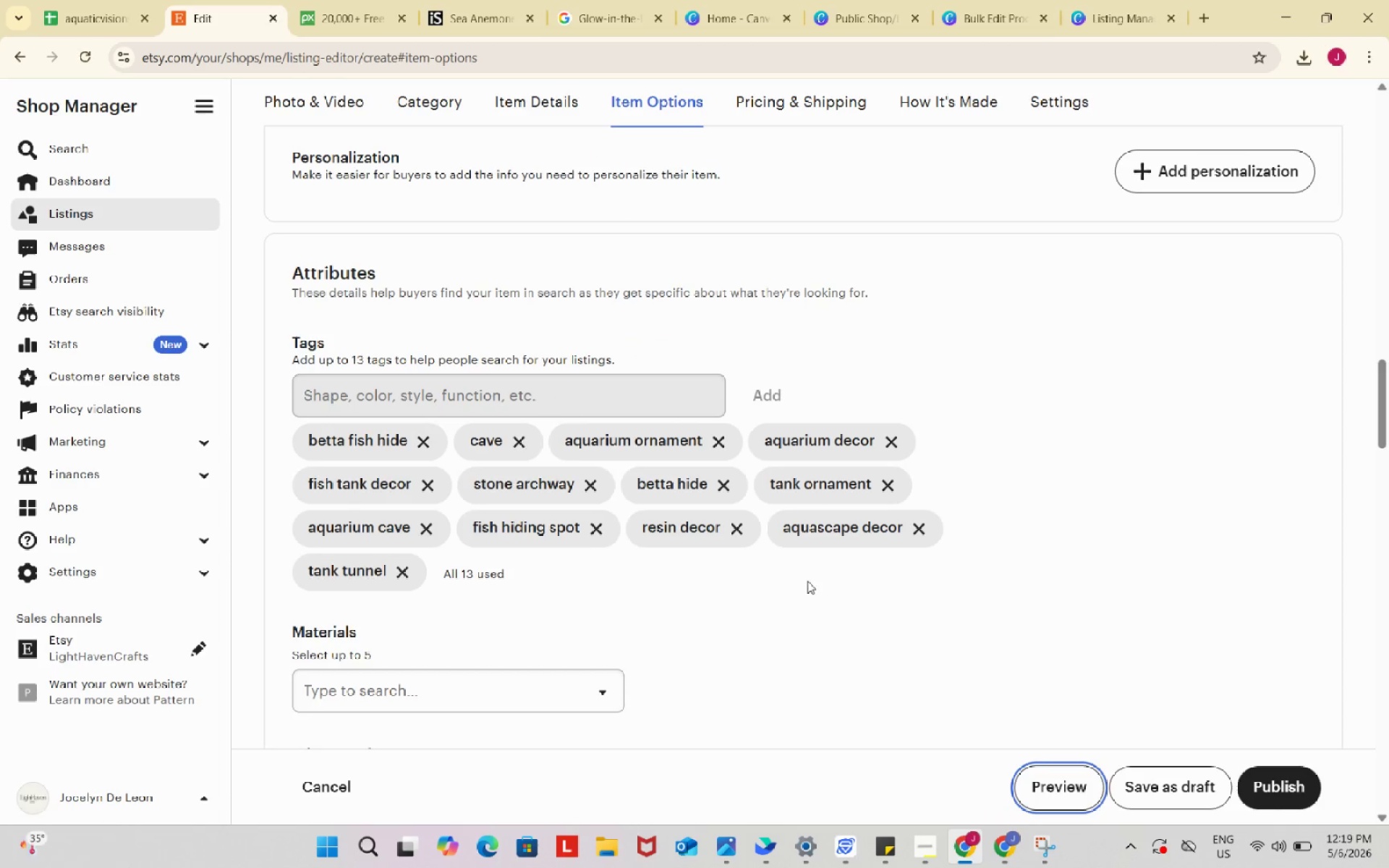 
scroll: coordinate [822, 587], scroll_direction: down, amount: 12.0
 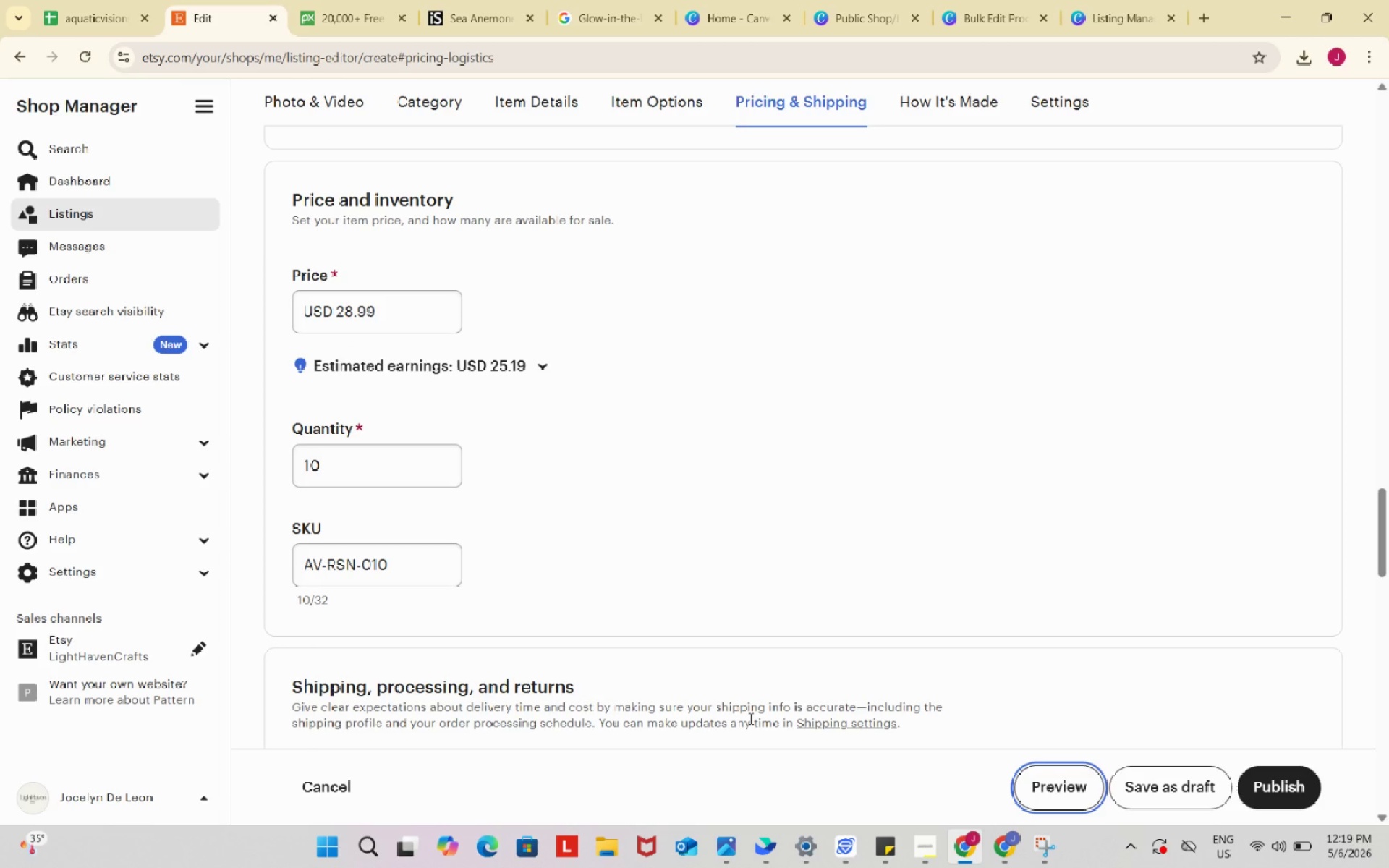 
key(Meta+Shift+S)
 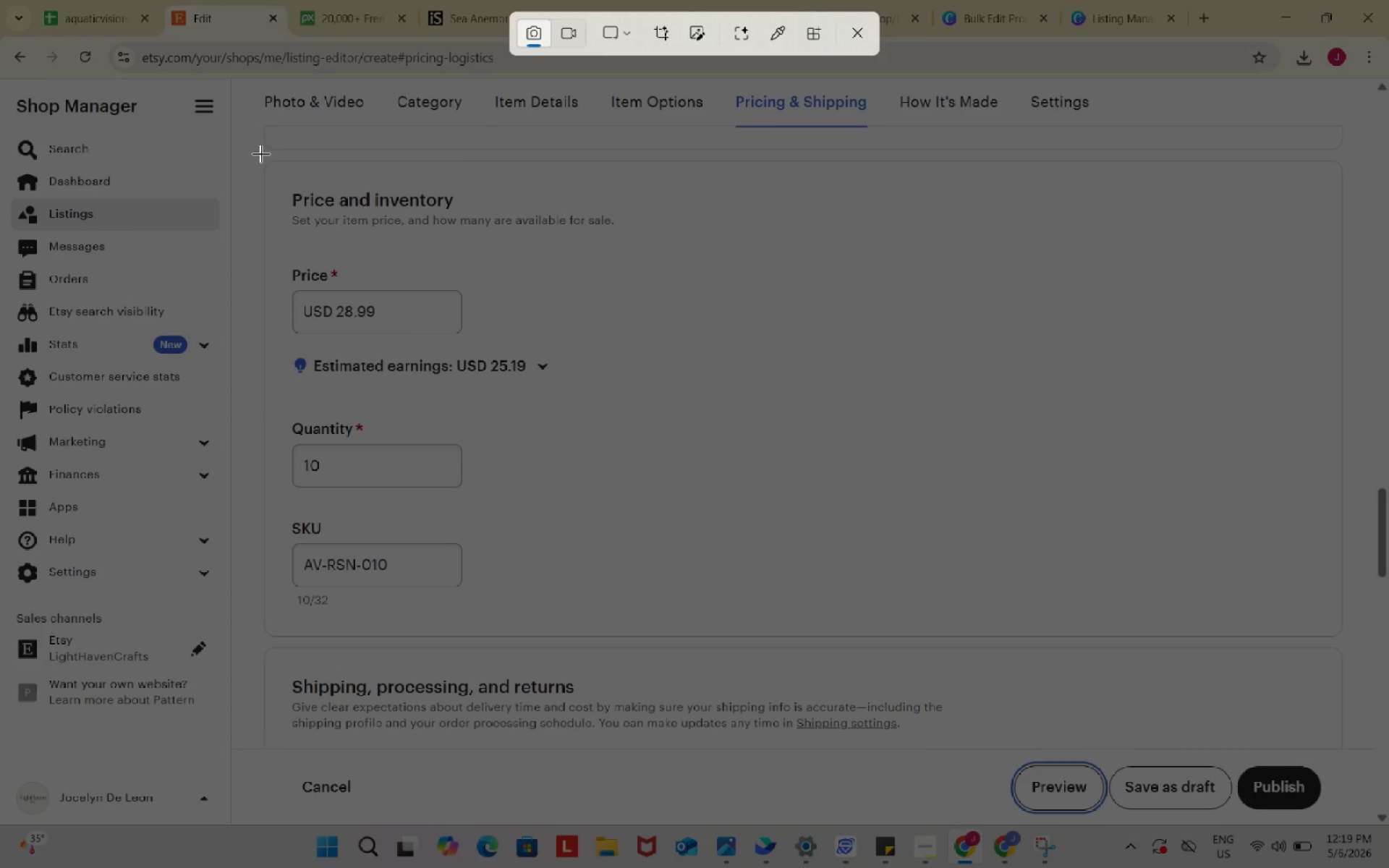 
left_click_drag(start_coordinate=[261, 156], to_coordinate=[1346, 638])
 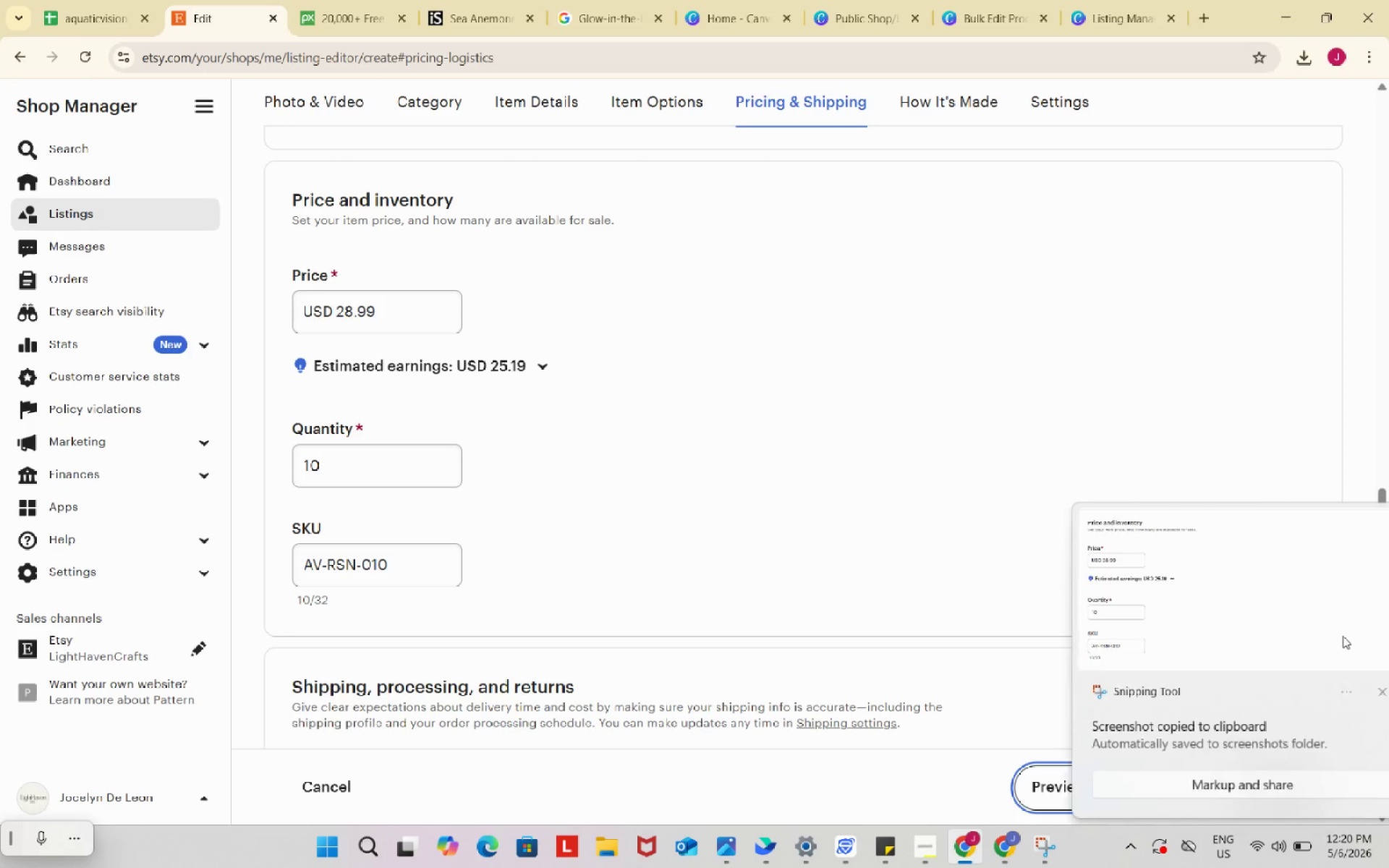 
left_click([1288, 605])
 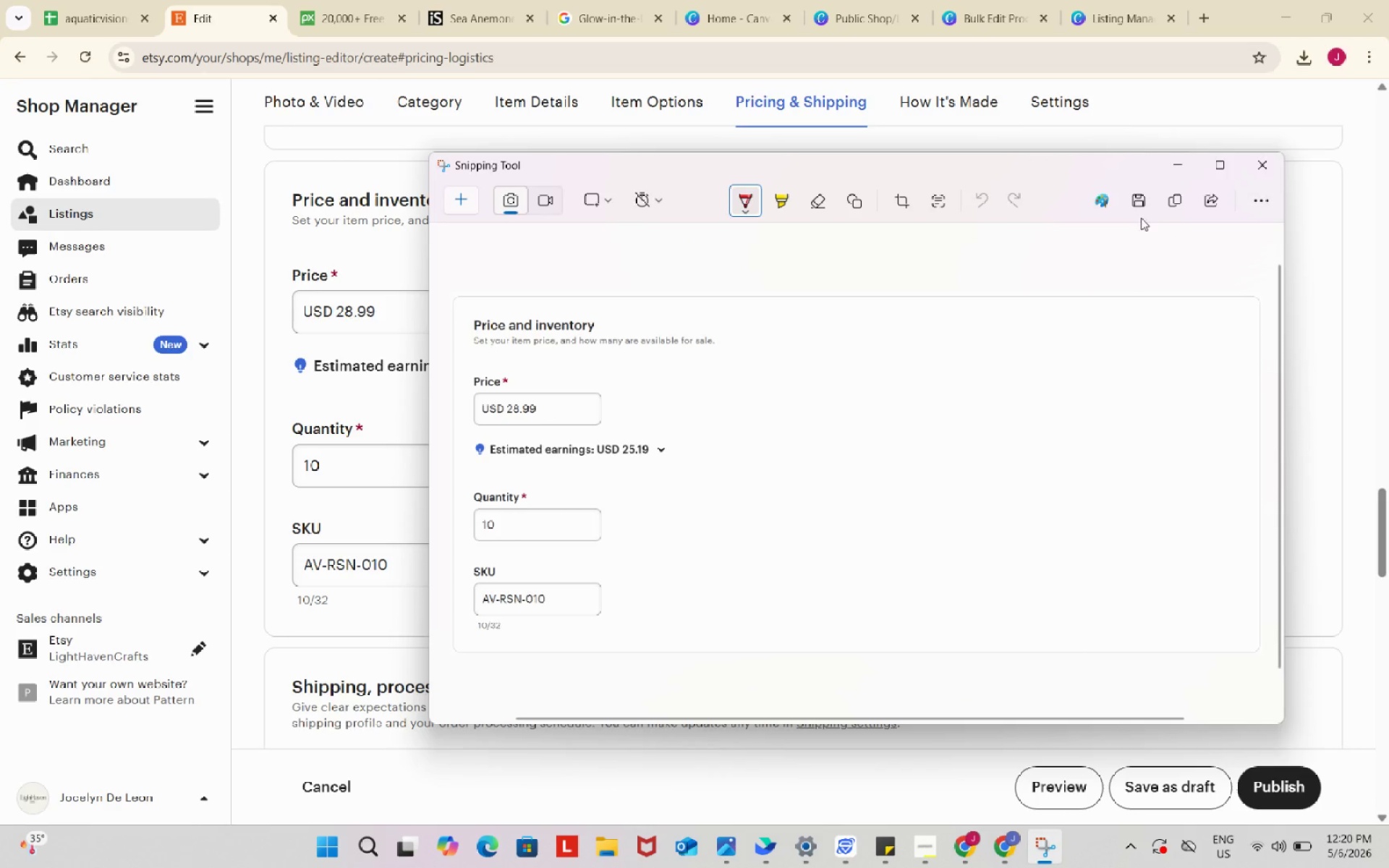 
left_click([1139, 194])
 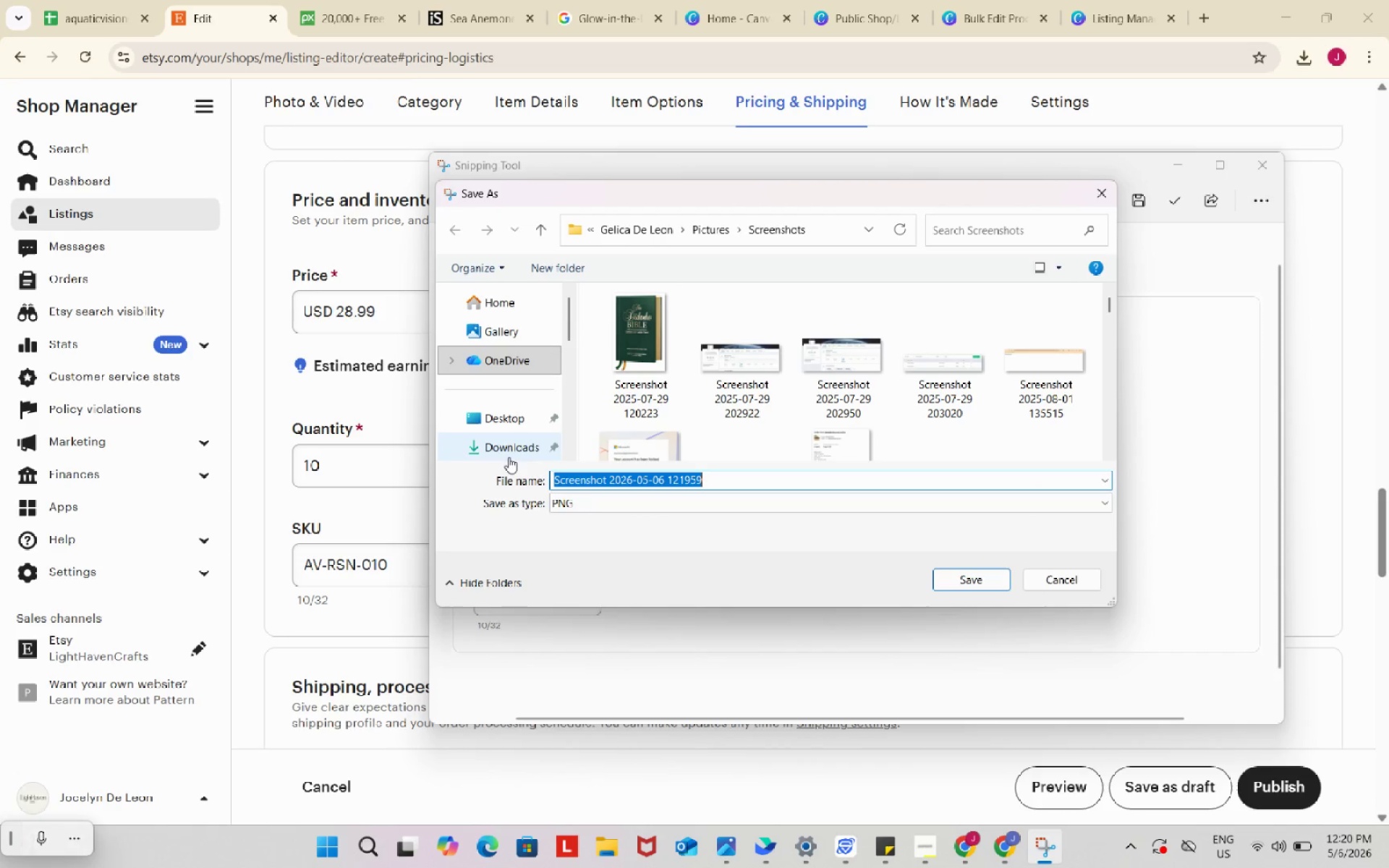 
left_click([489, 435])
 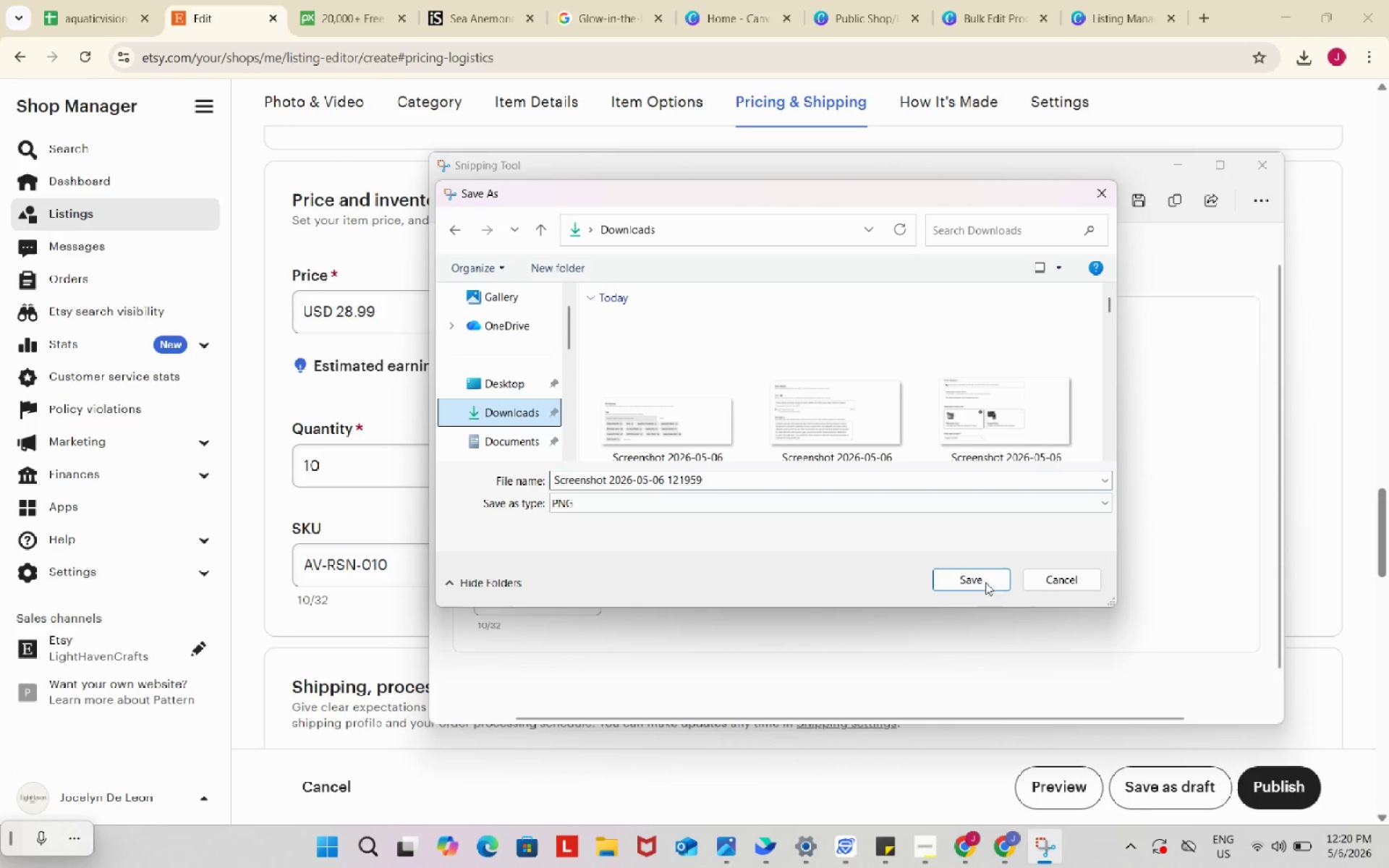 
left_click([977, 567])
 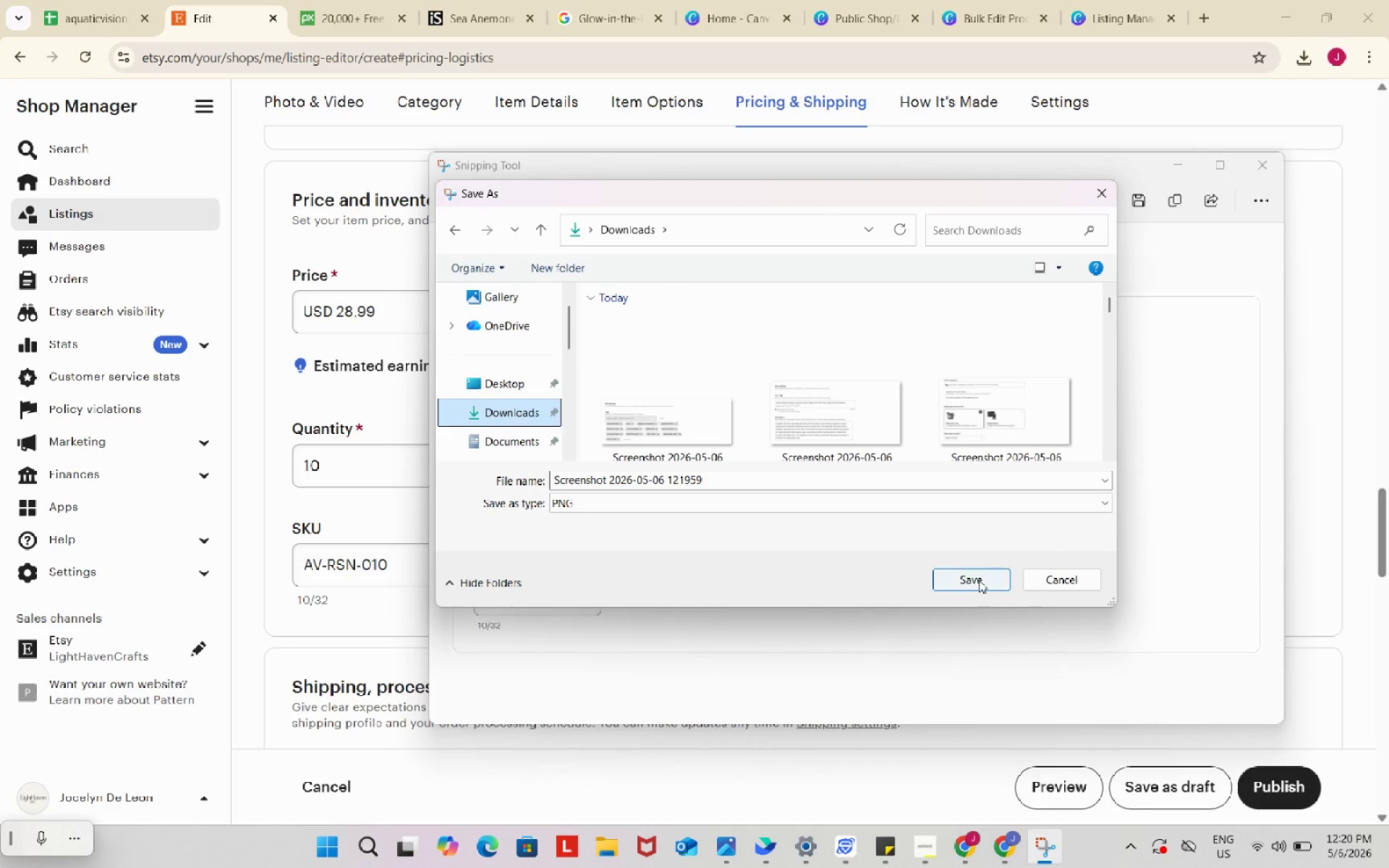 
left_click([979, 580])
 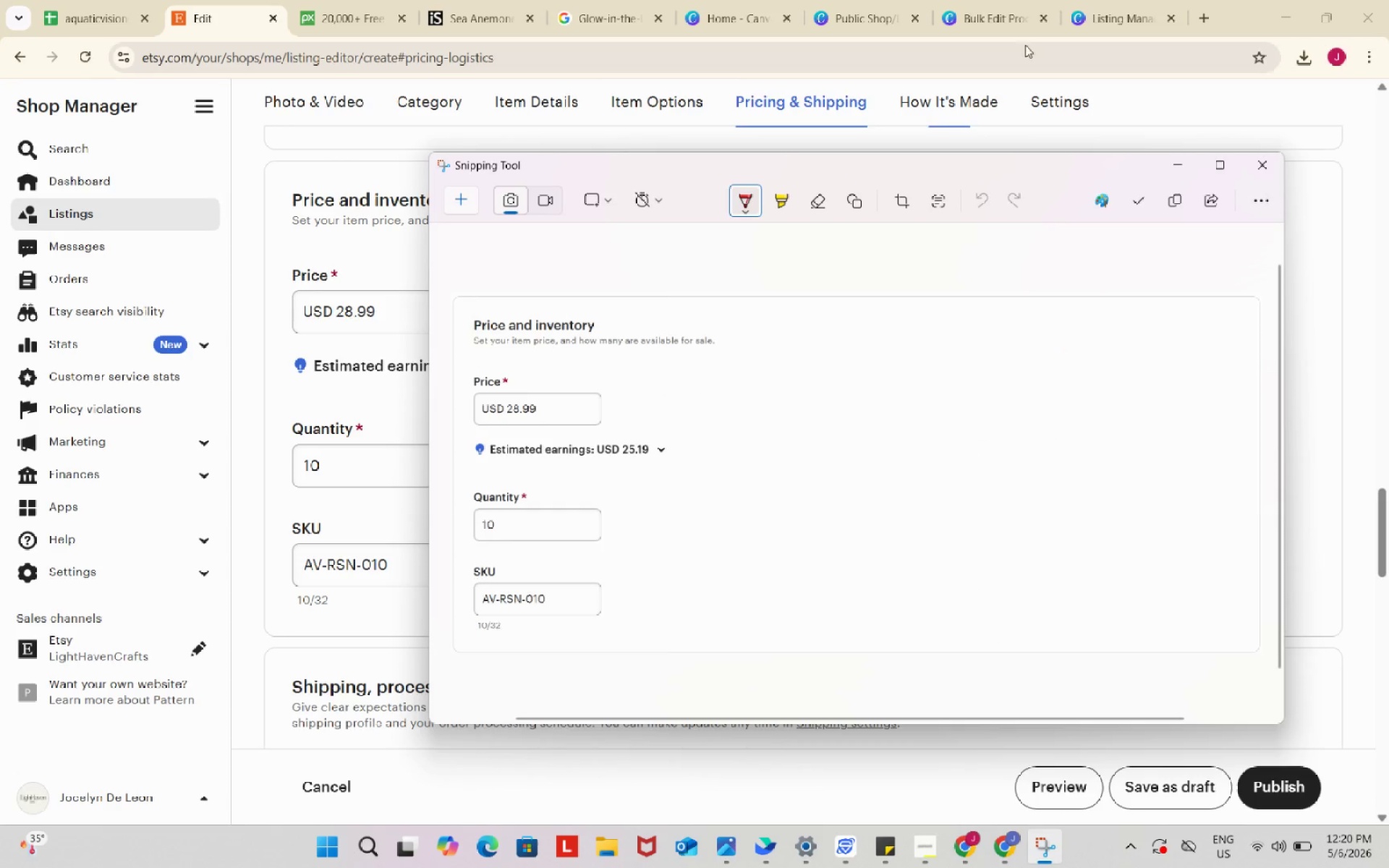 
left_click([1105, 10])
 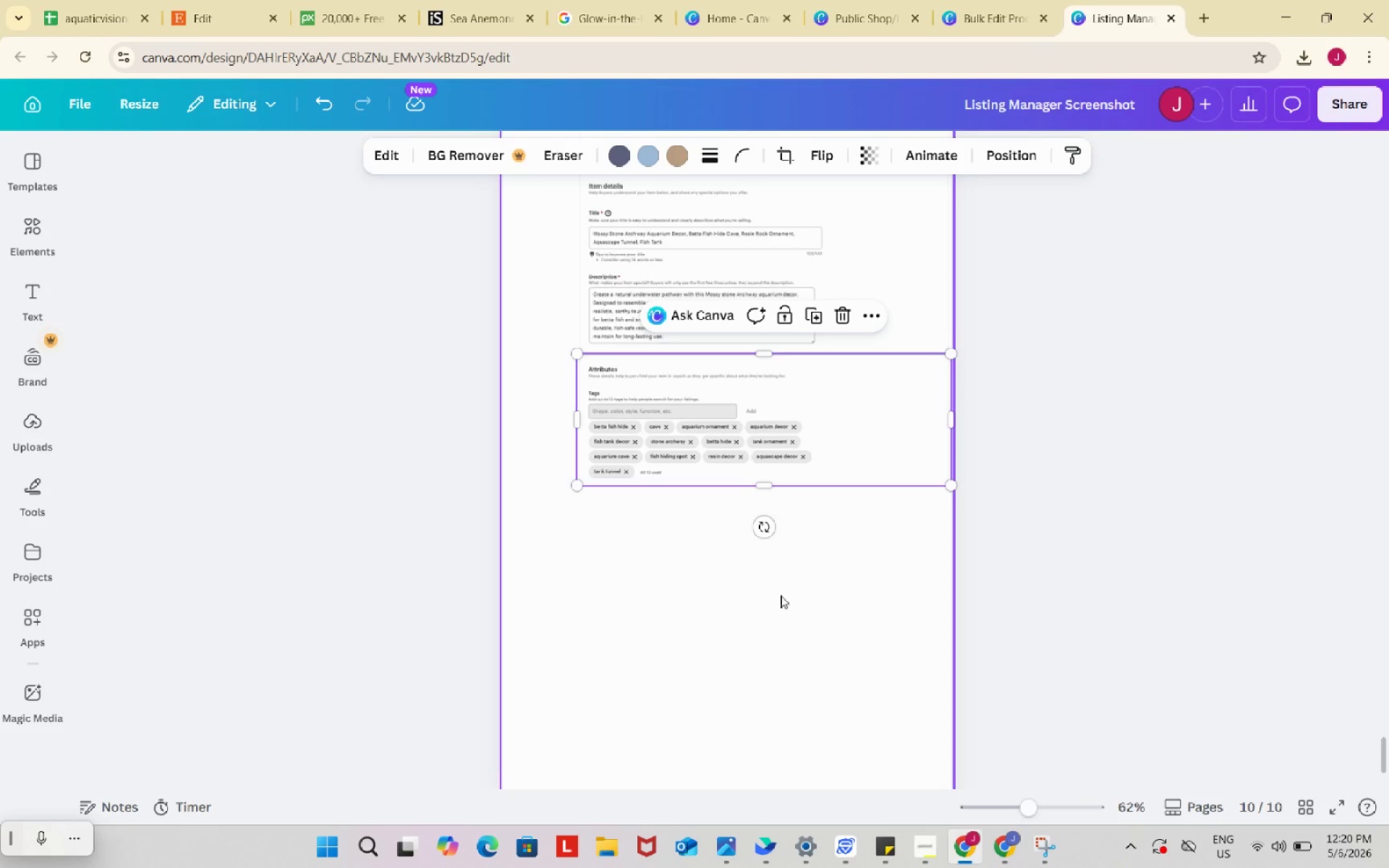 
left_click_drag(start_coordinate=[765, 596], to_coordinate=[762, 610])
 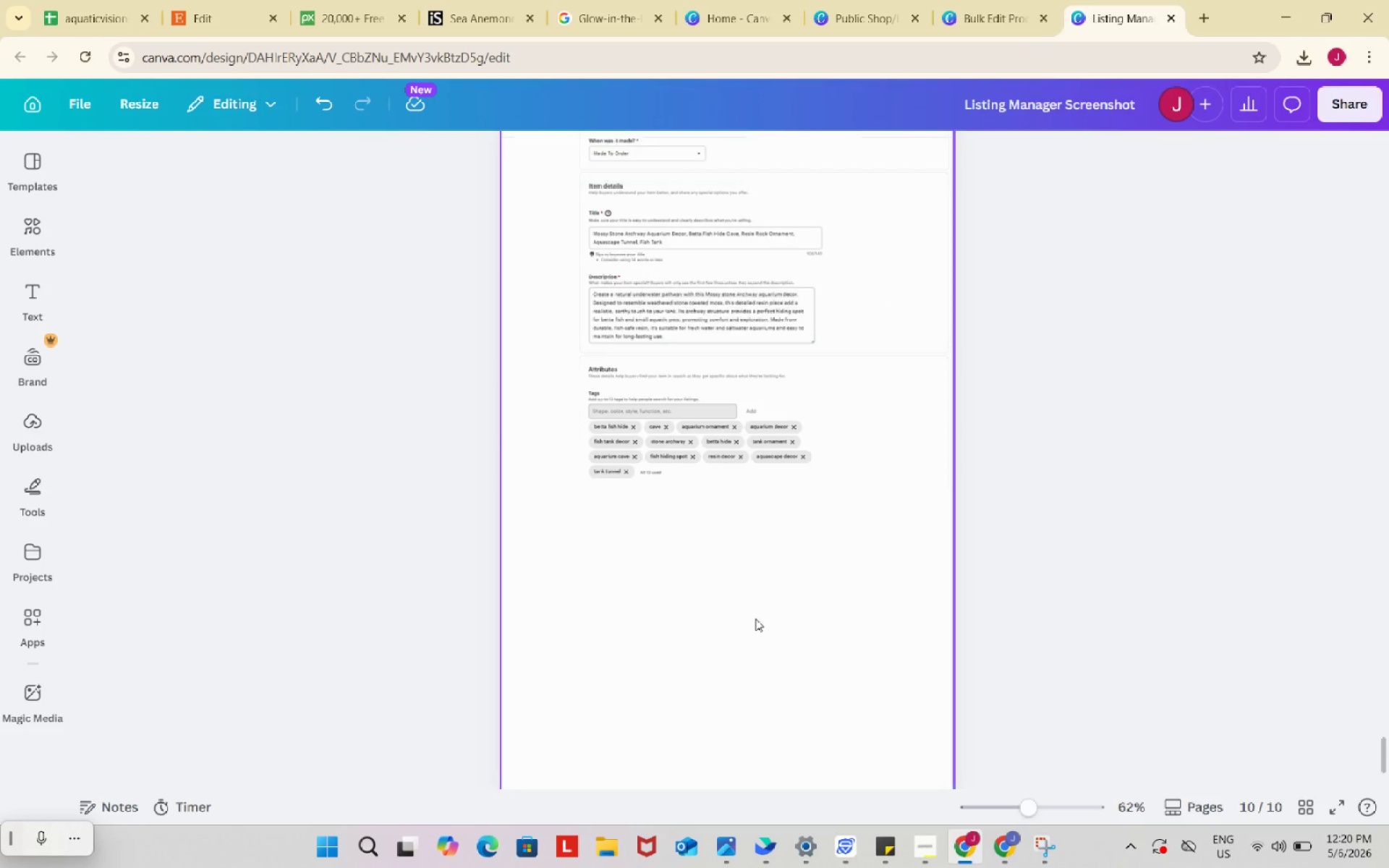 
key(Control+ControlLeft)
 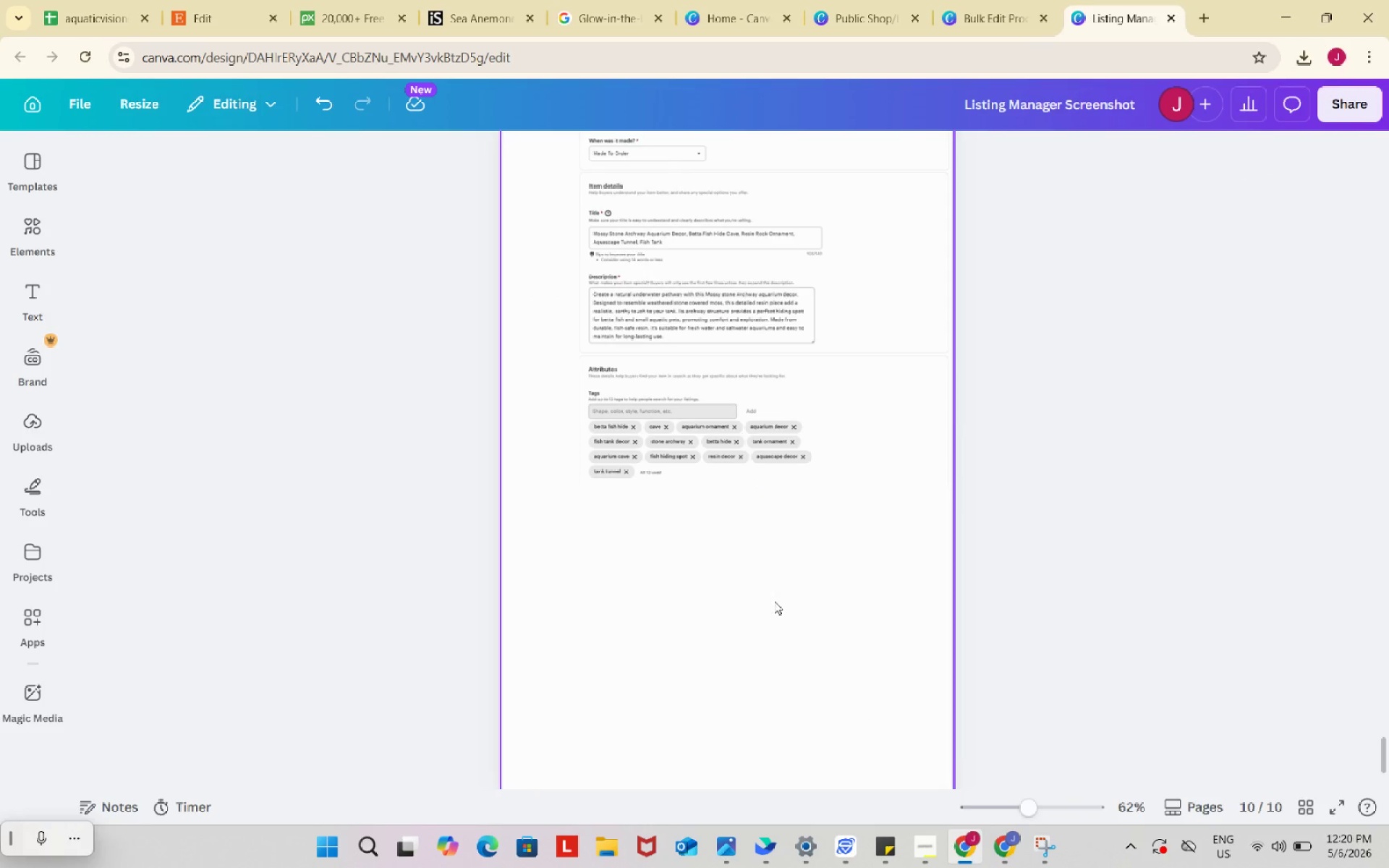 
key(Control+V)
 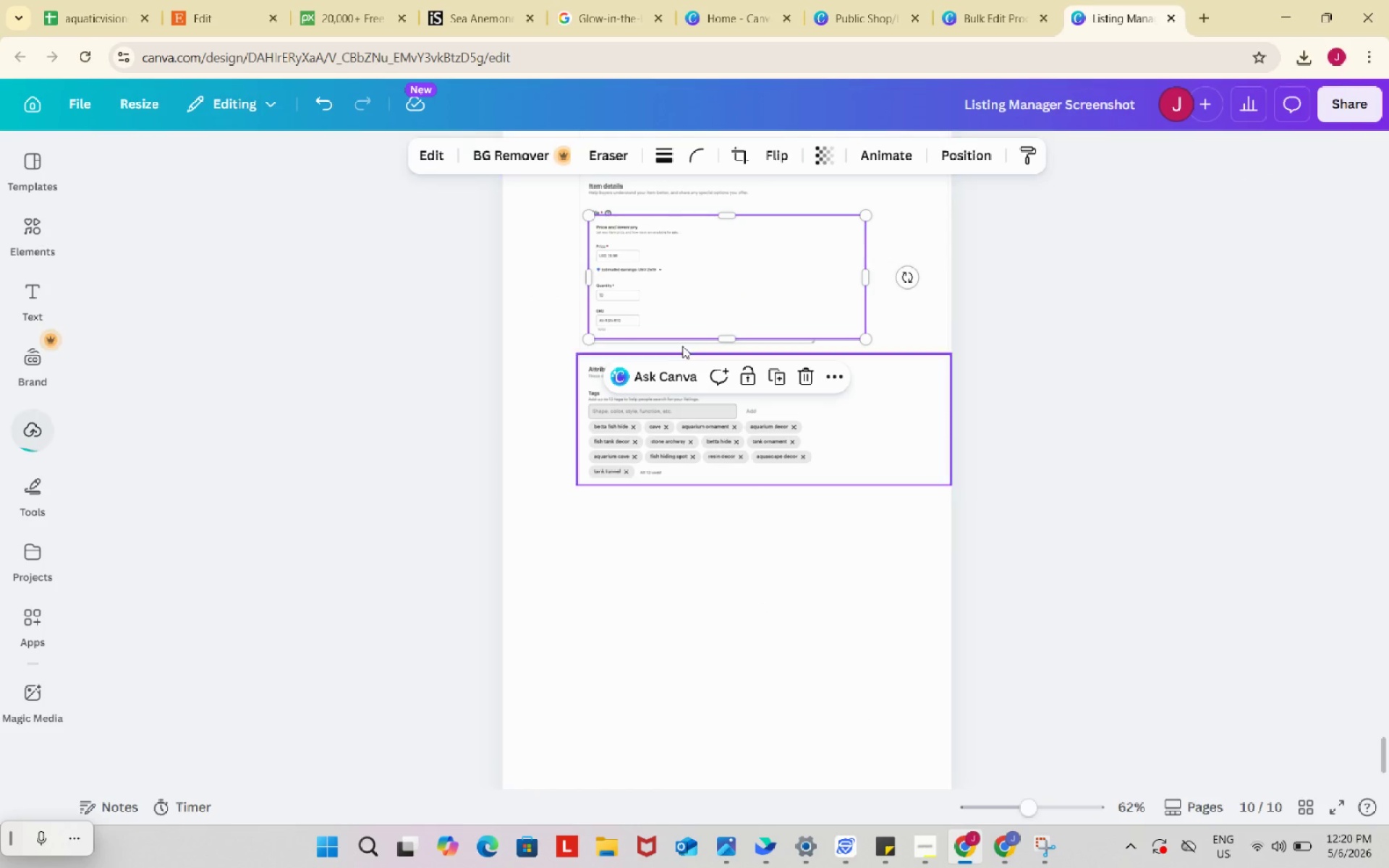 
left_click_drag(start_coordinate=[695, 258], to_coordinate=[682, 535])
 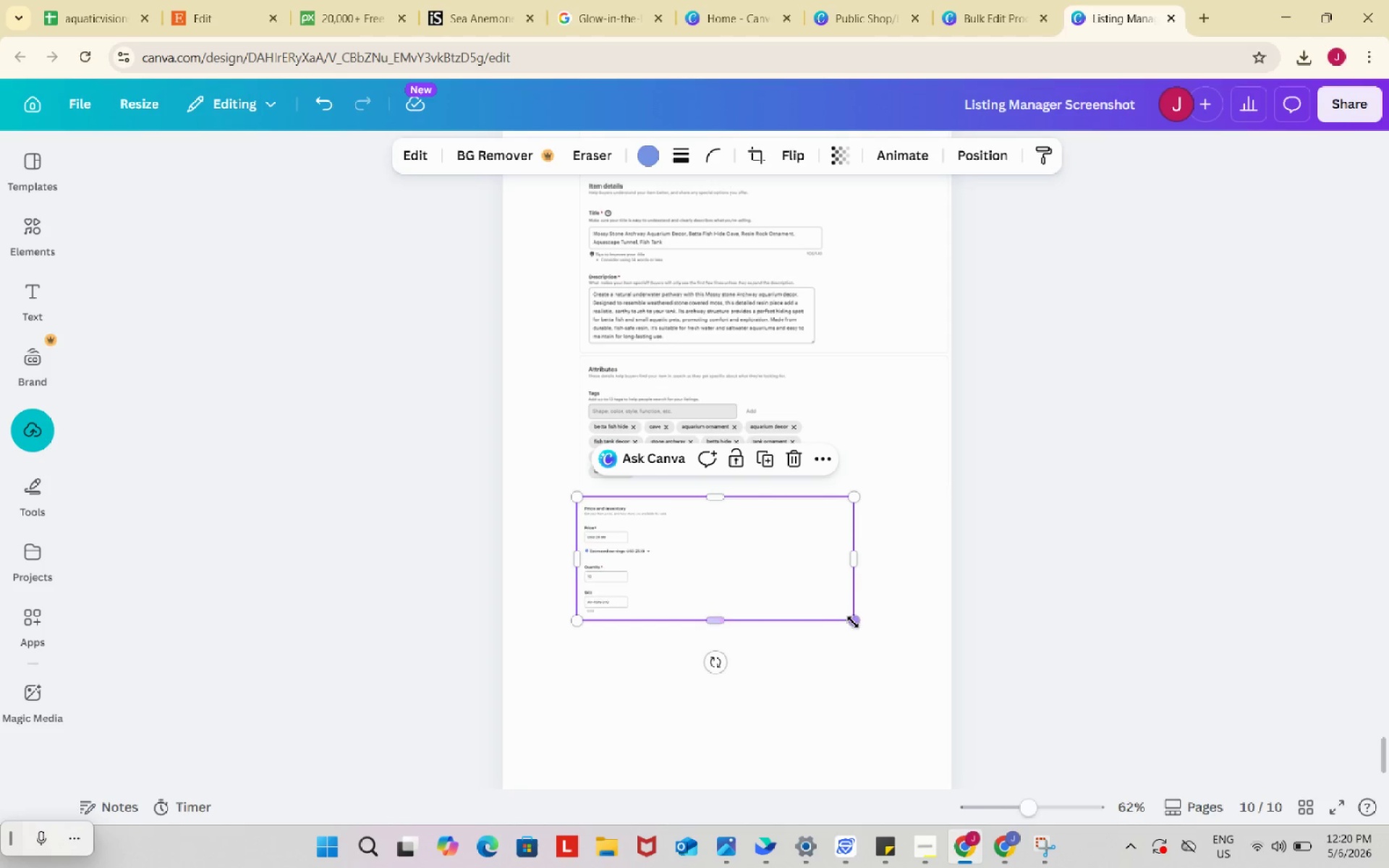 
left_click_drag(start_coordinate=[853, 622], to_coordinate=[1130, 810])
 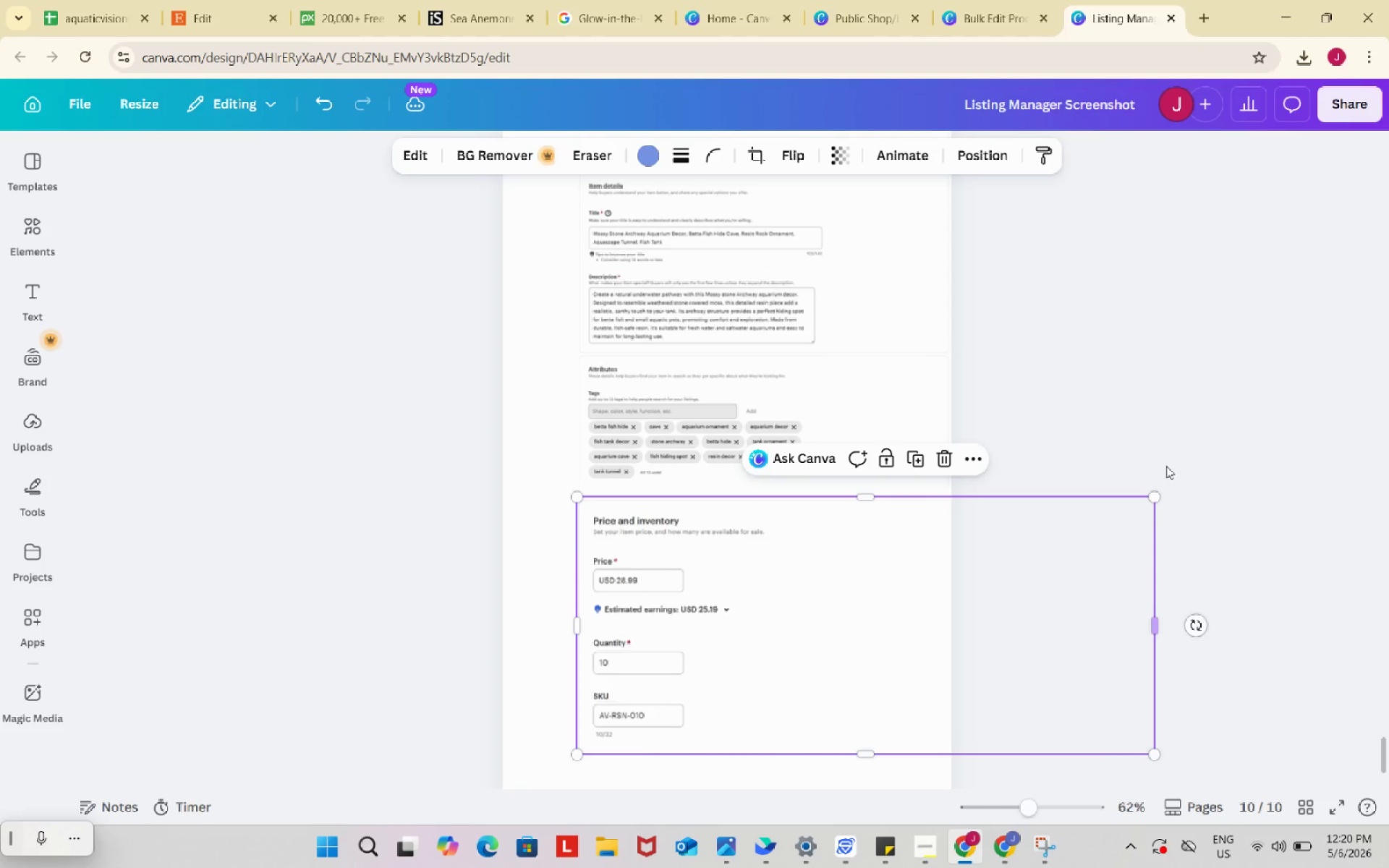 
scroll: coordinate [1167, 465], scroll_direction: down, amount: 3.0
 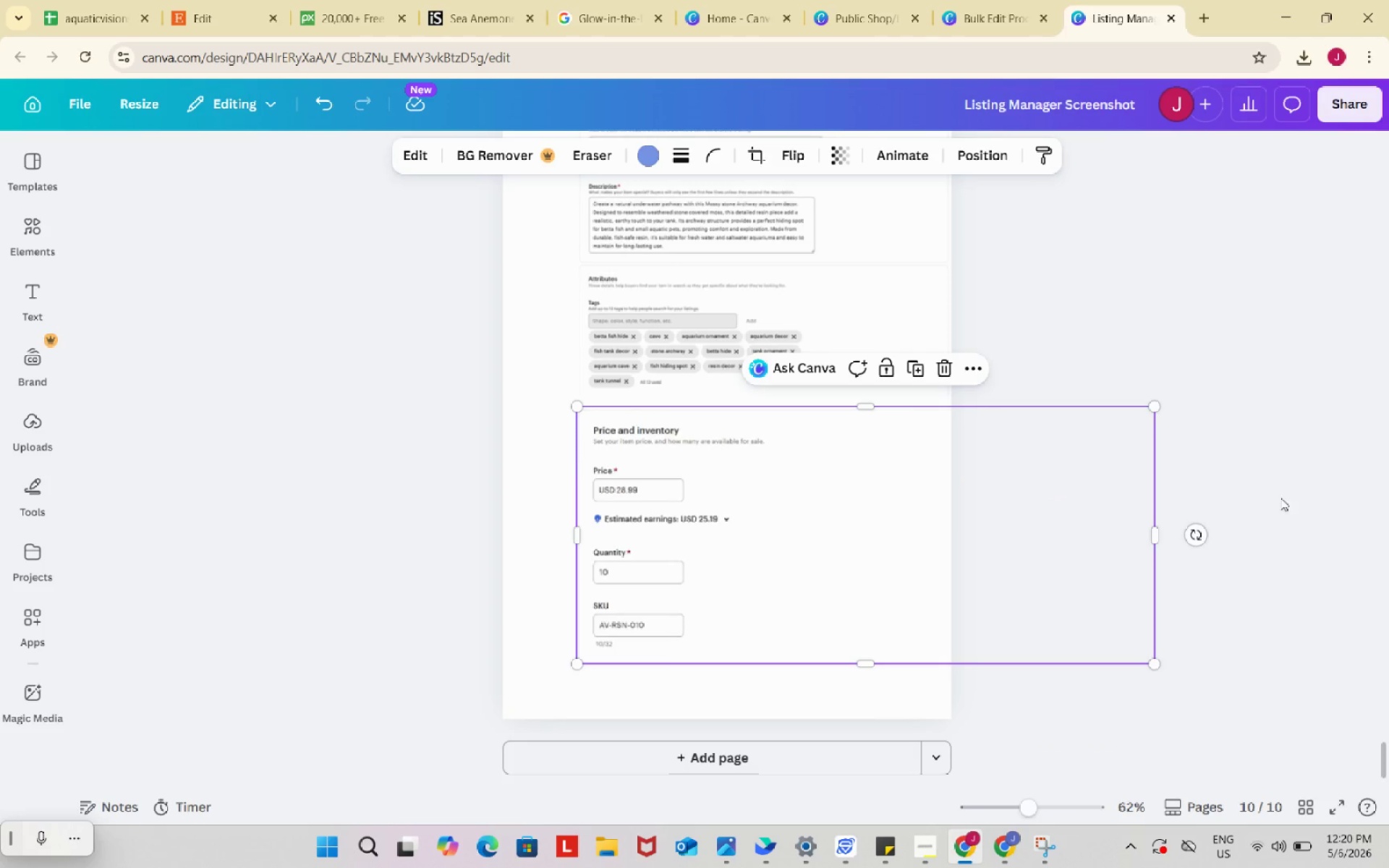 
left_click([1274, 485])
 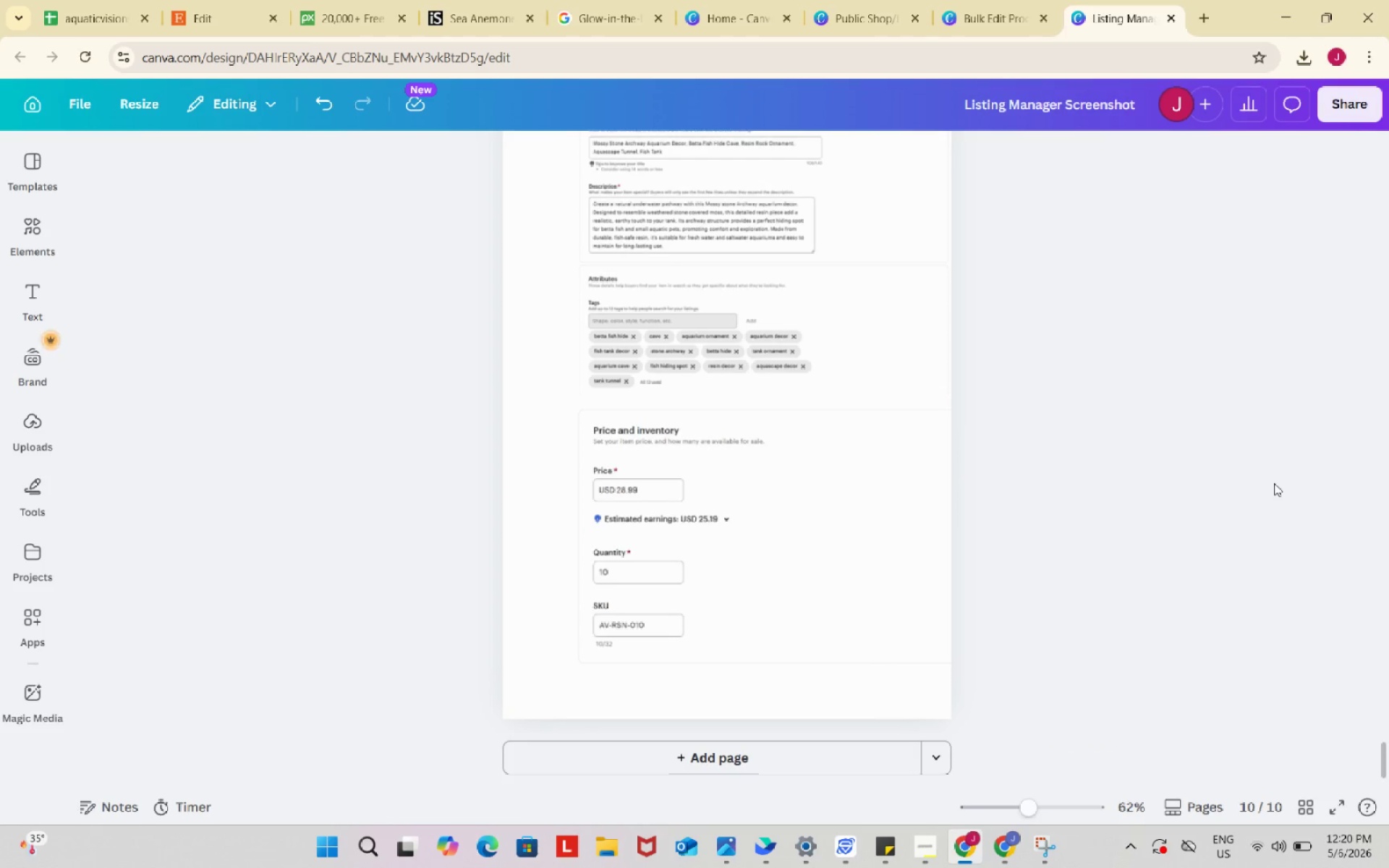 
scroll: coordinate [1275, 482], scroll_direction: up, amount: 3.0
 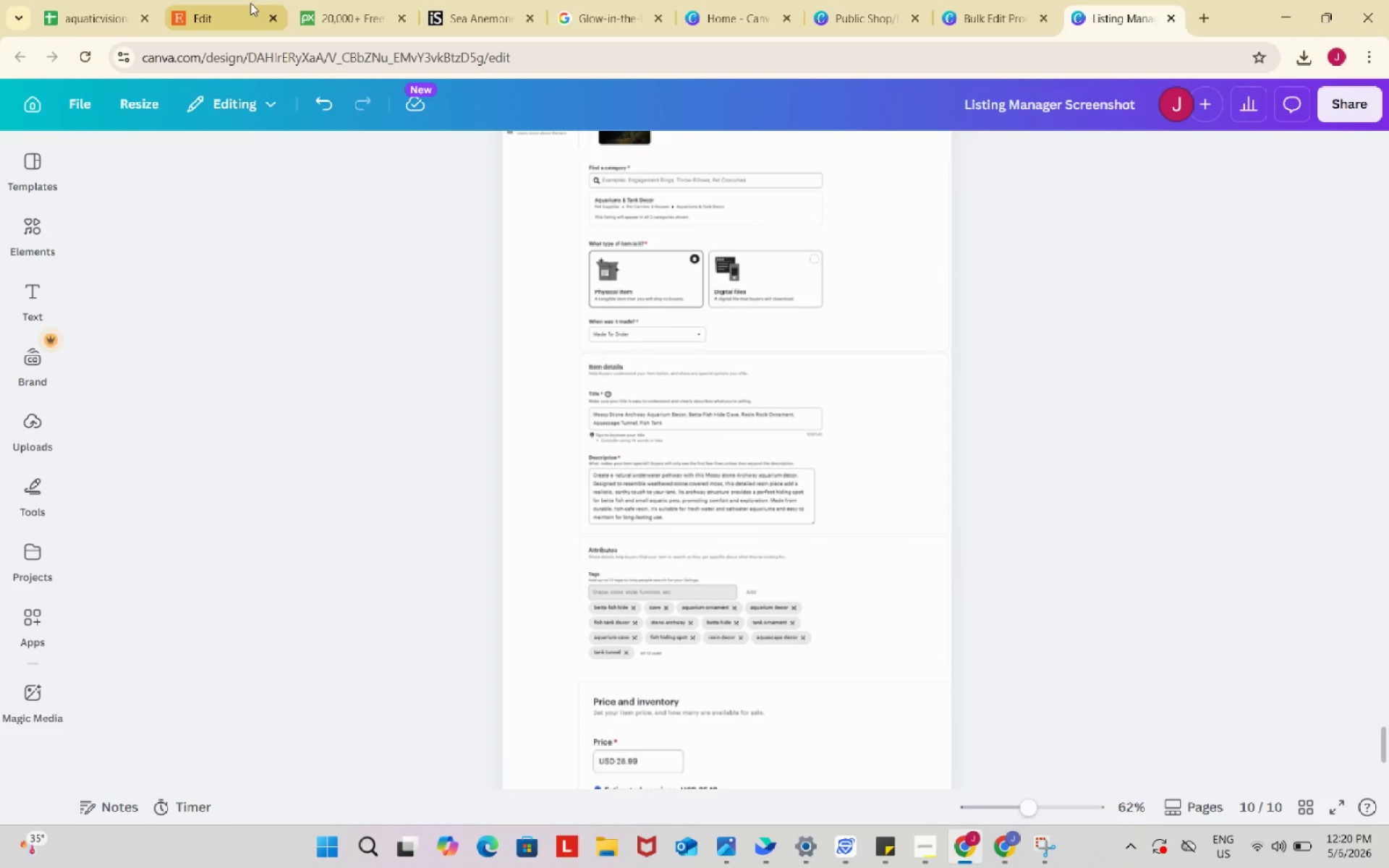 
left_click([229, 0])
 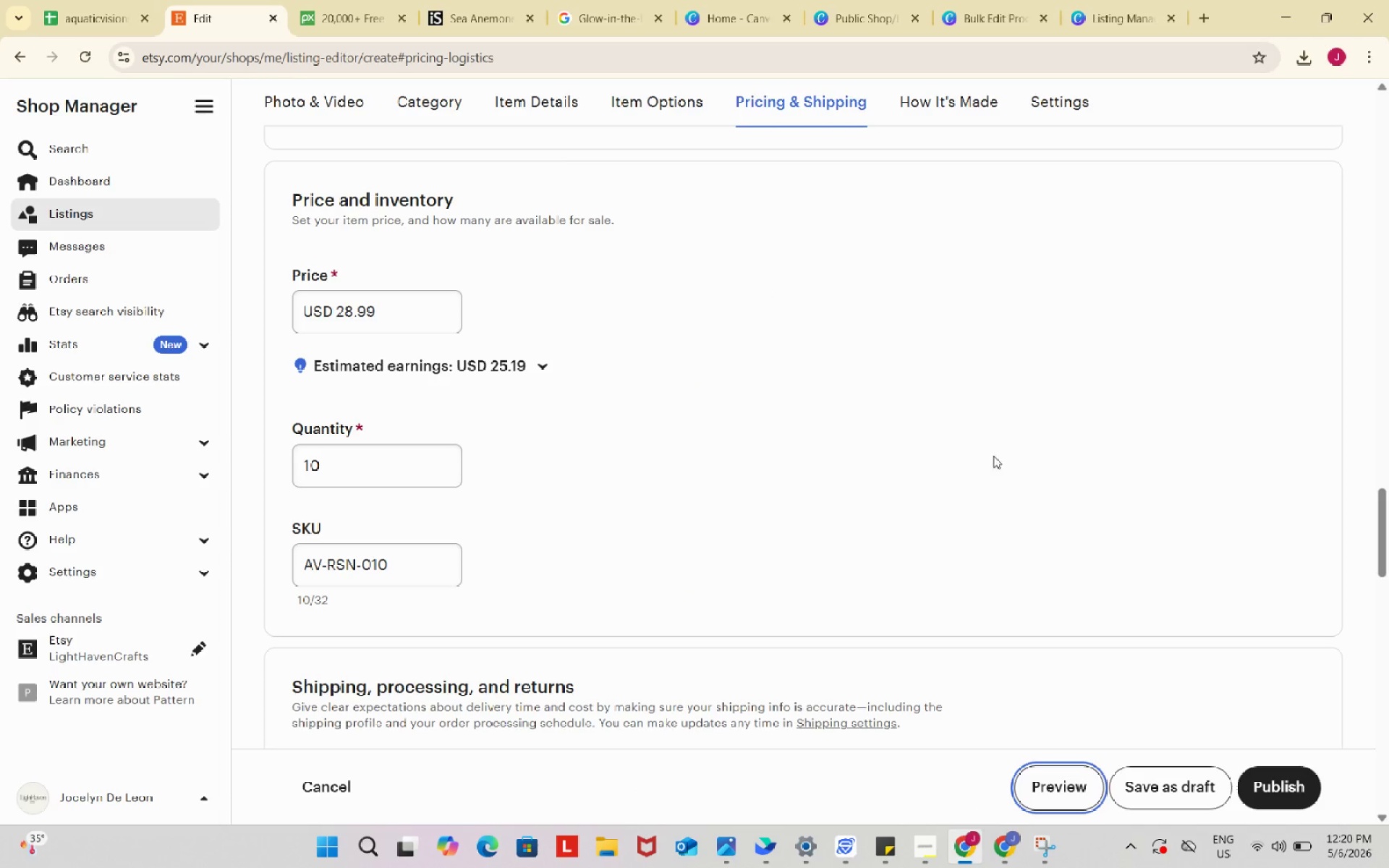 
scroll: coordinate [1029, 404], scroll_direction: up, amount: 4.0
 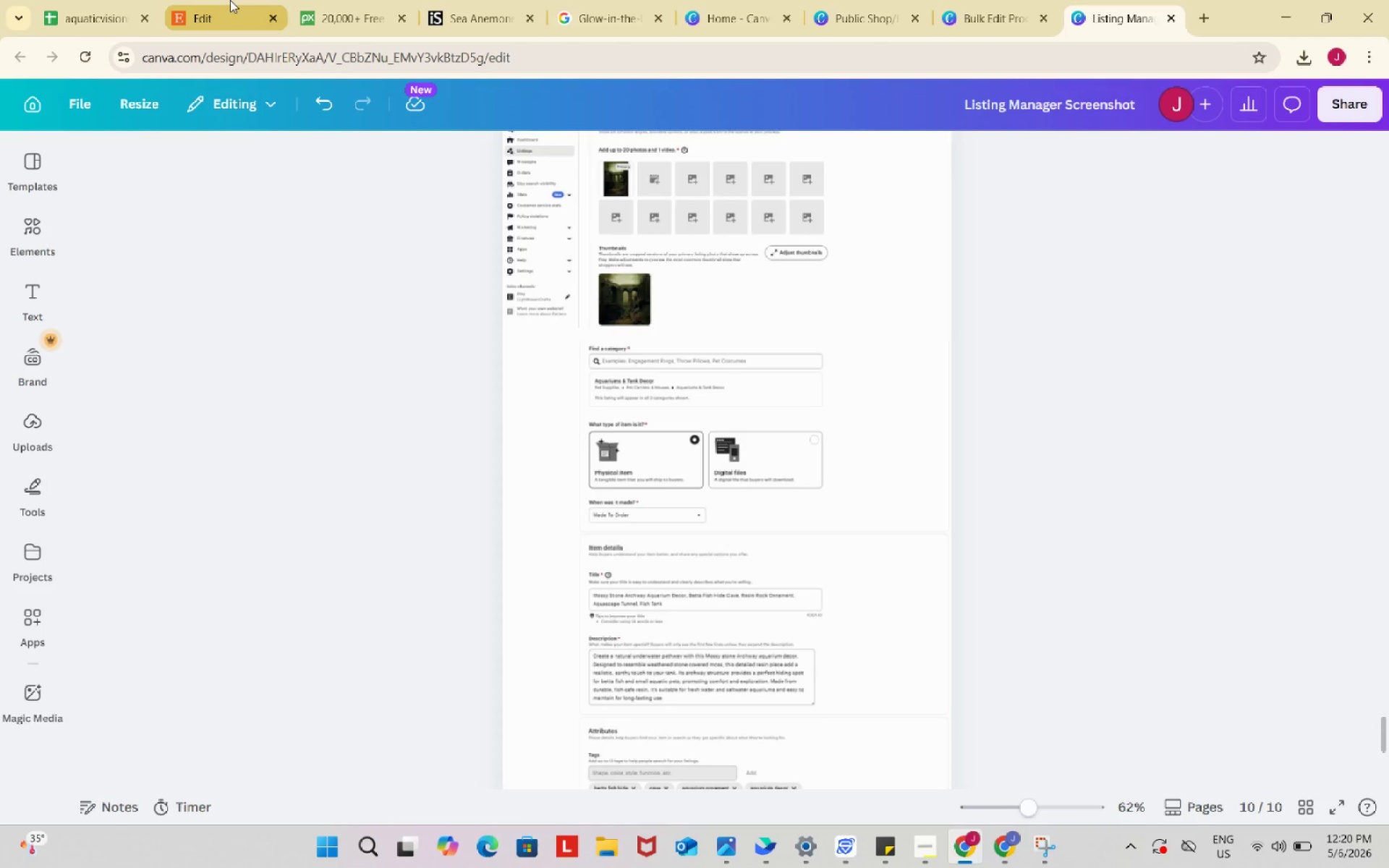 
left_click([230, 0])
 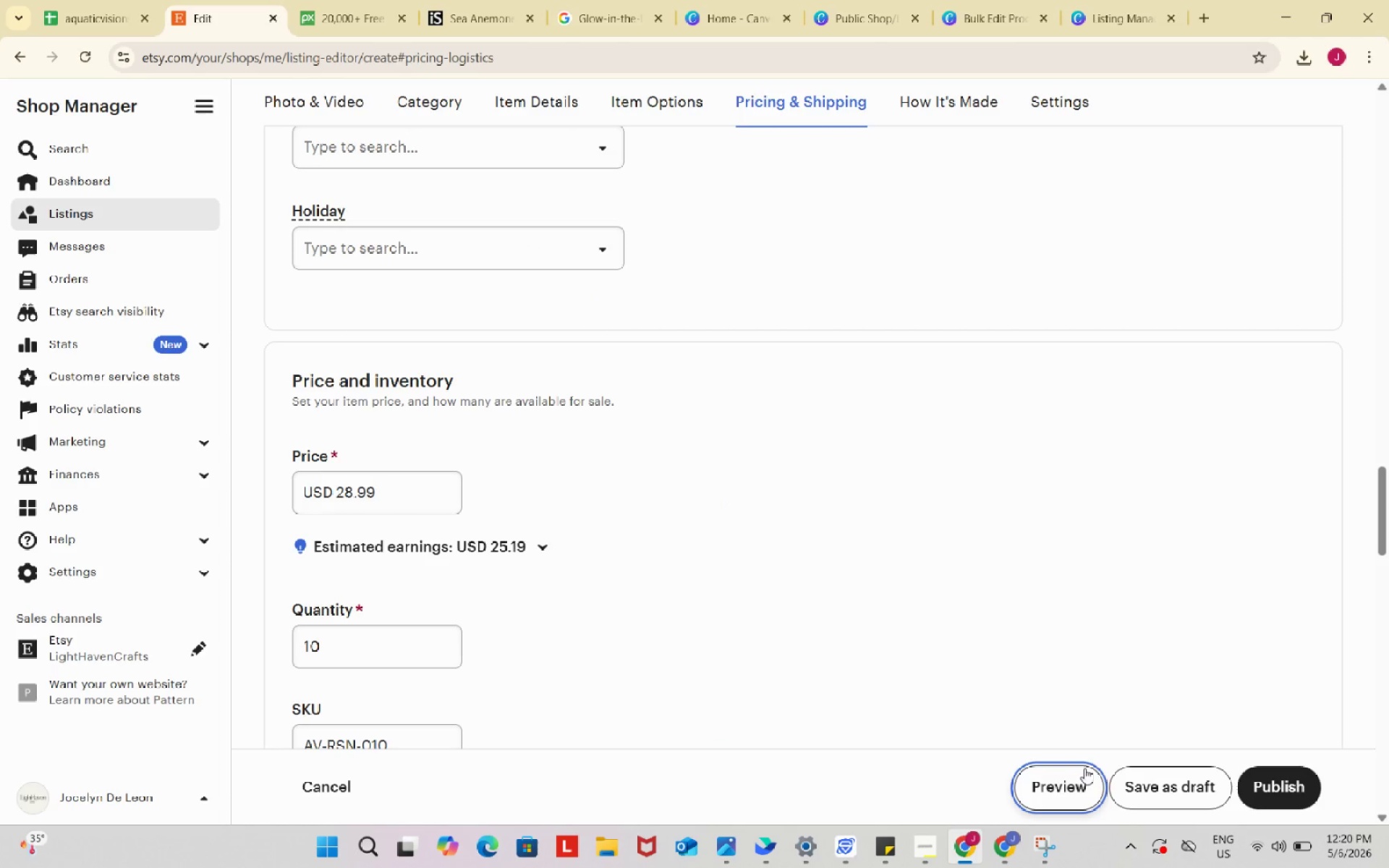 
left_click([1168, 791])
 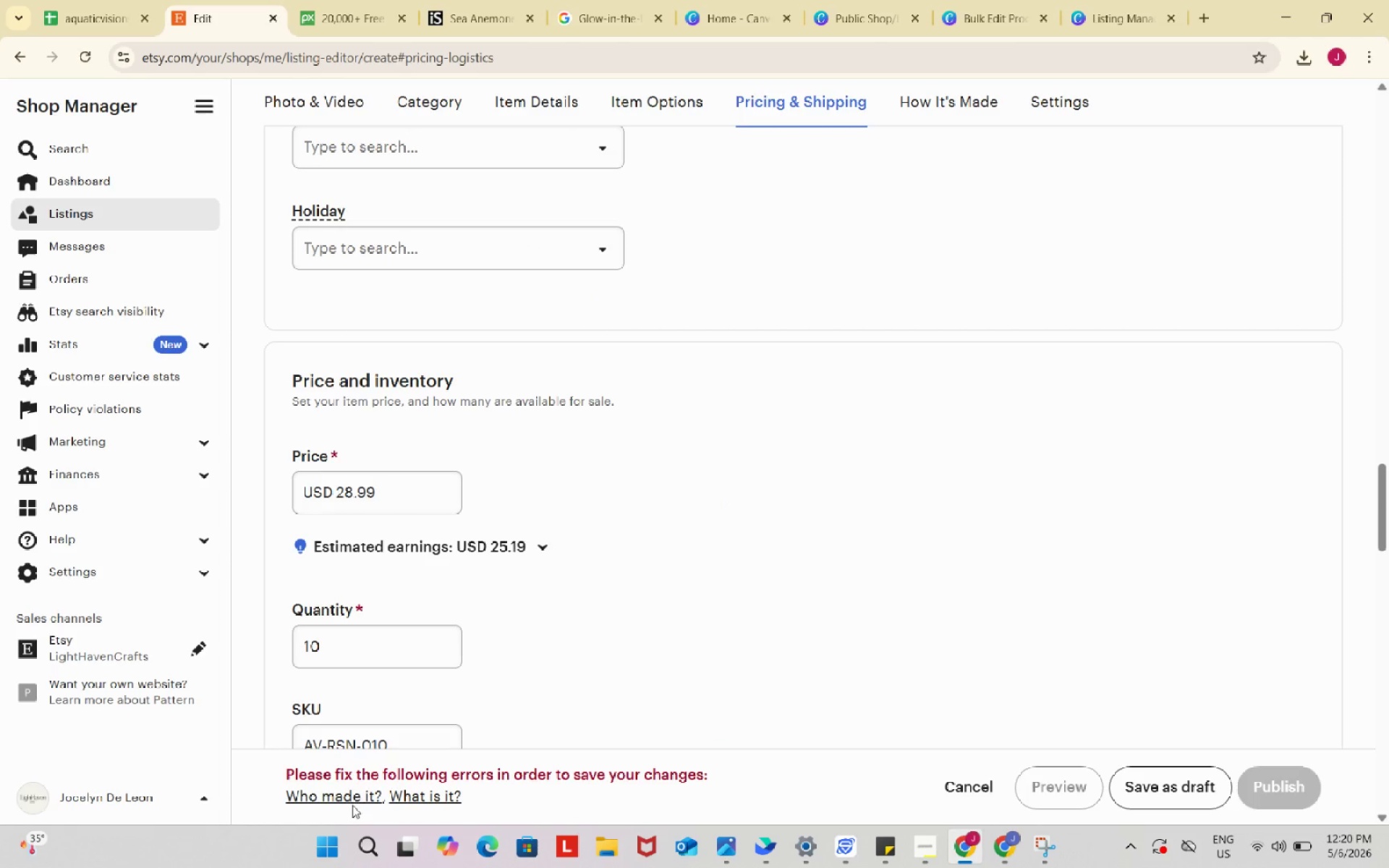 
scroll: coordinate [823, 567], scroll_direction: down, amount: 18.0
 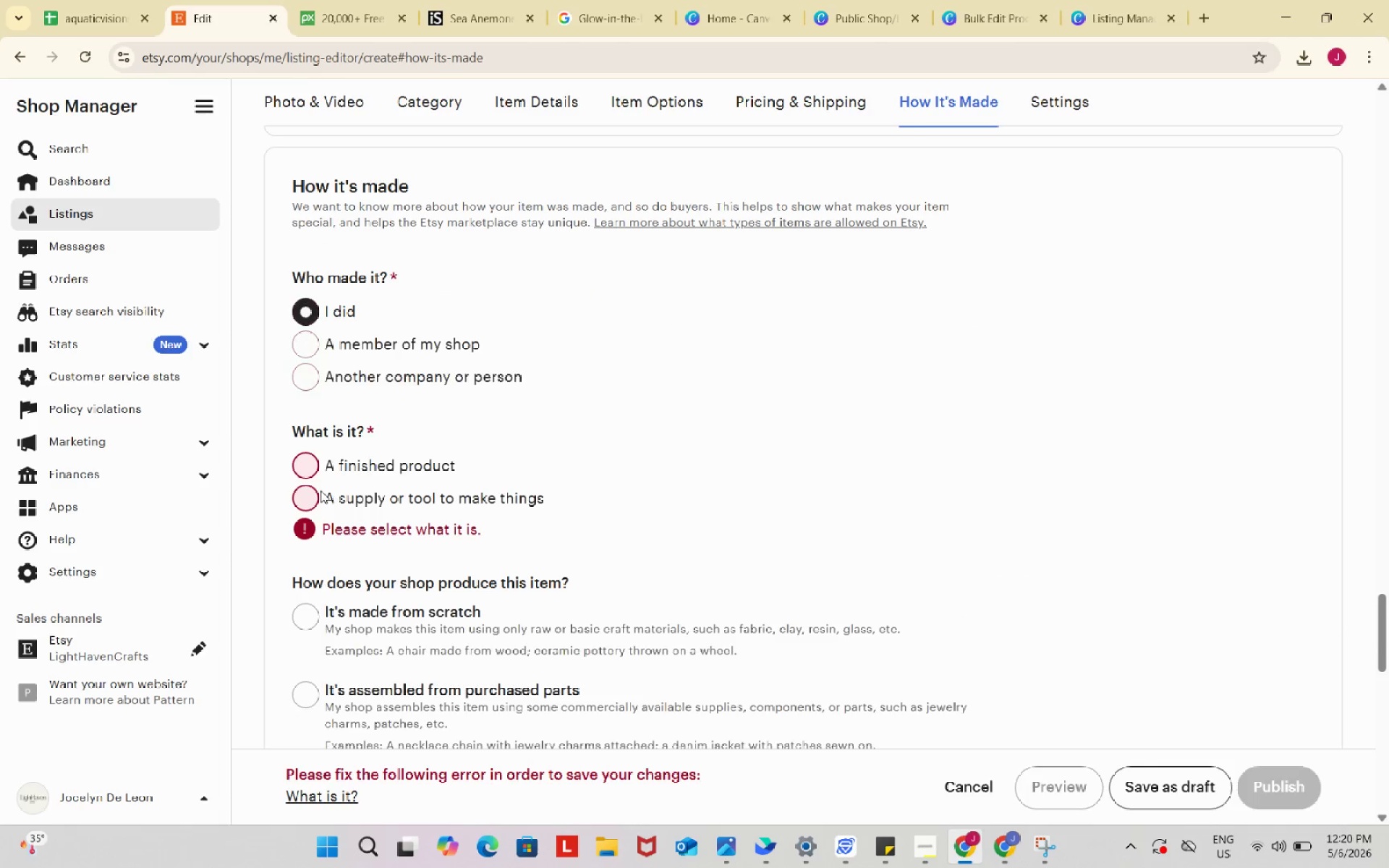 
left_click_drag(start_coordinate=[309, 466], to_coordinate=[313, 469])
 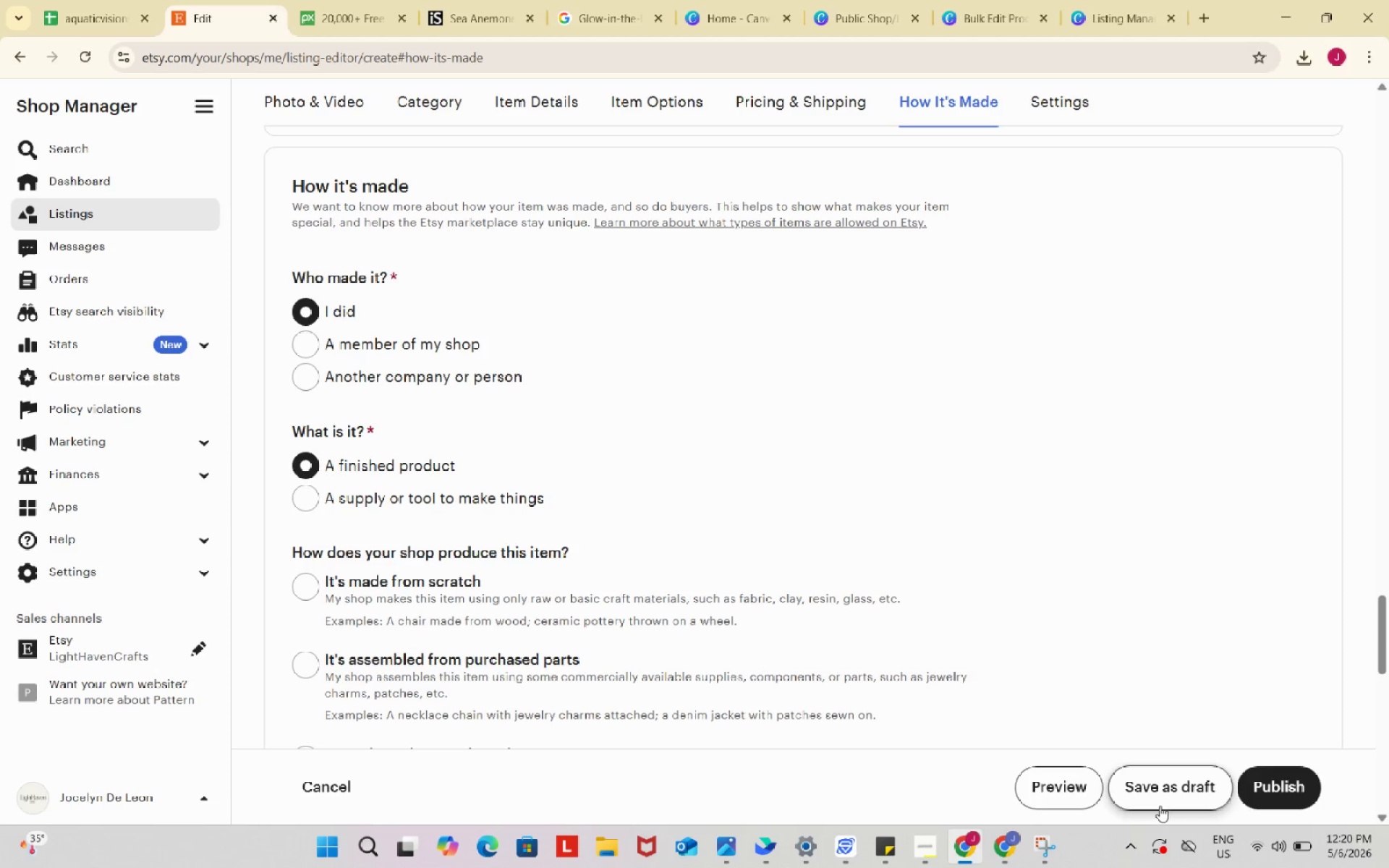 
left_click([1161, 796])
 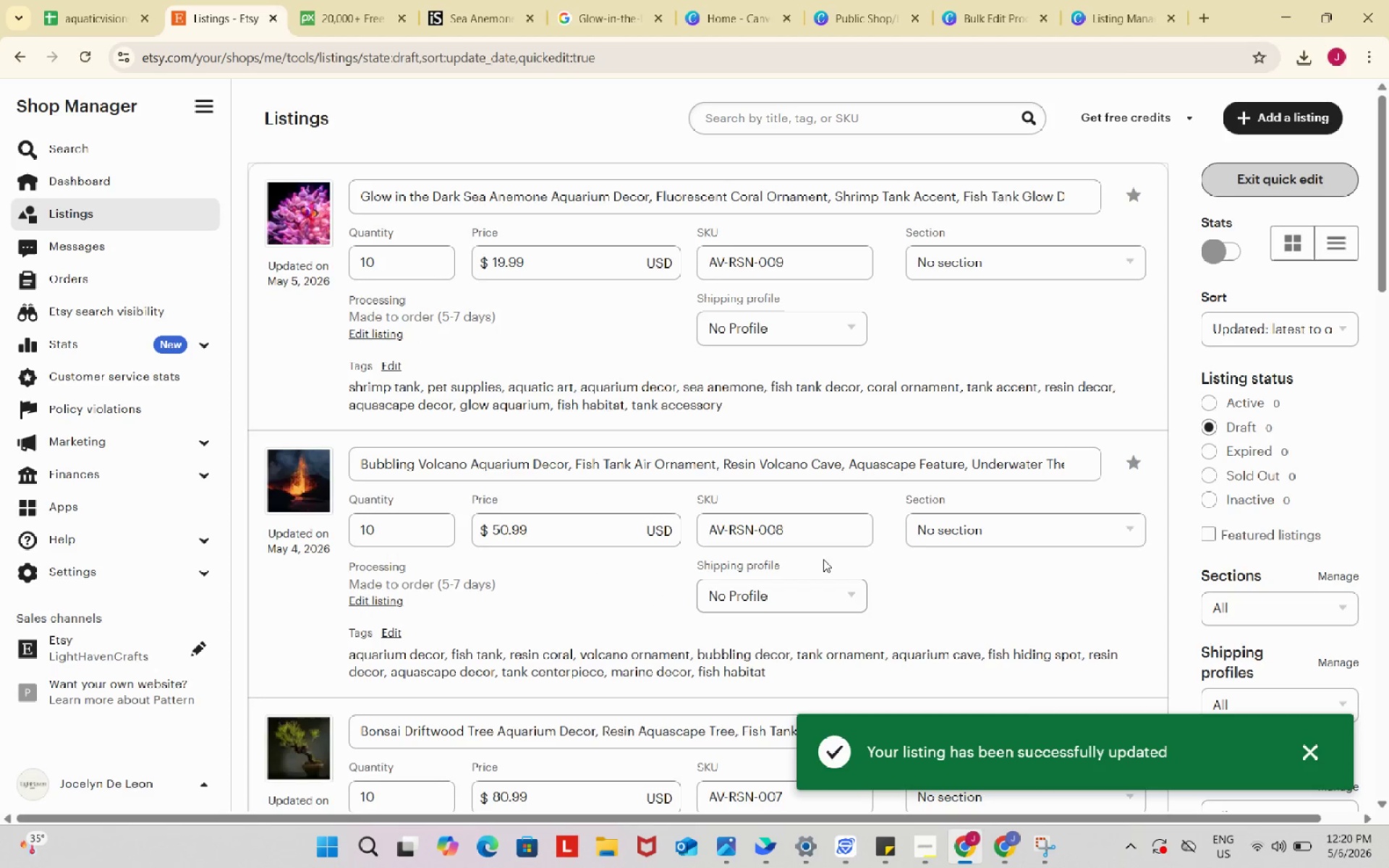 
scroll: coordinate [822, 559], scroll_direction: up, amount: 2.0
 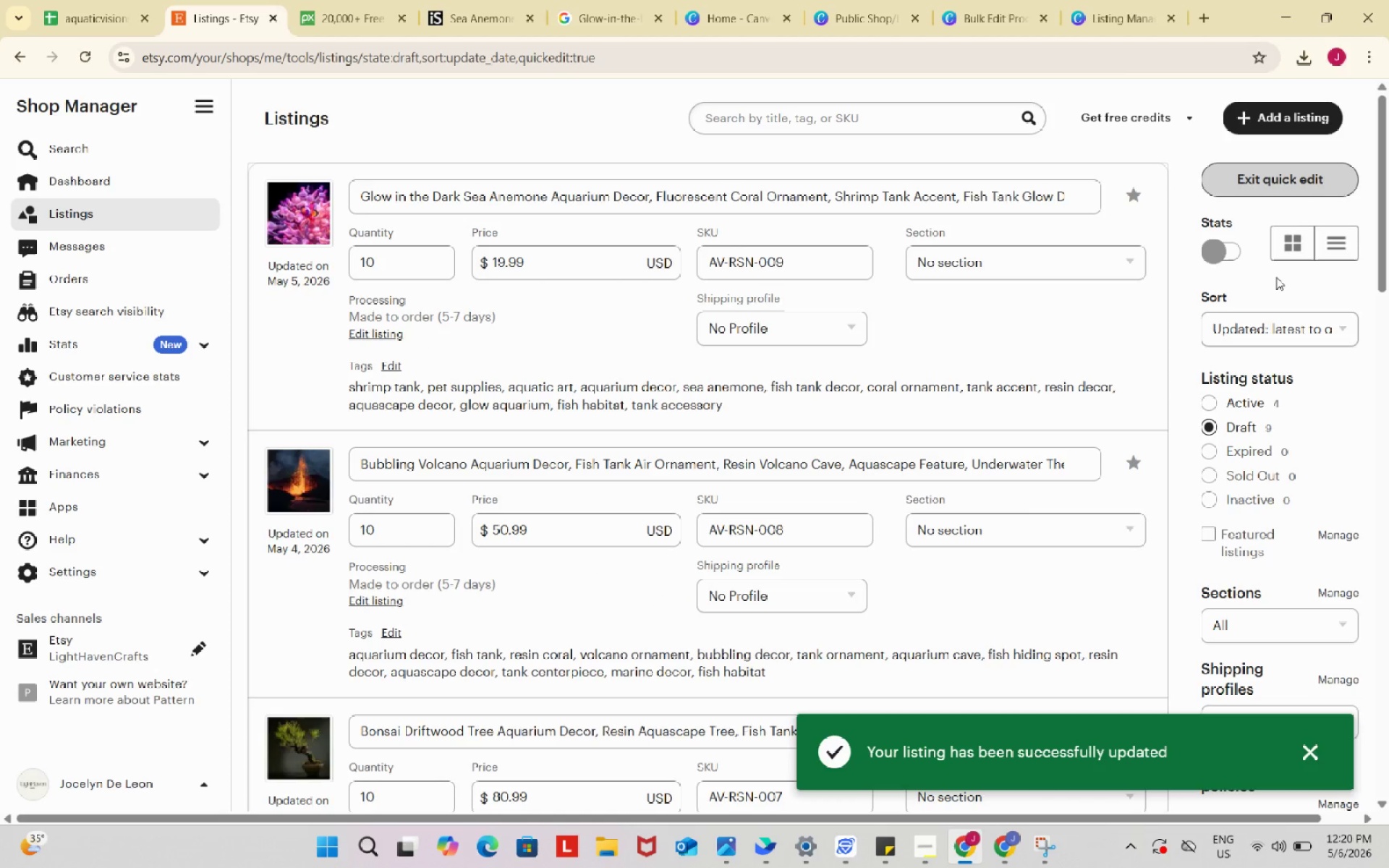 
left_click([1303, 179])
 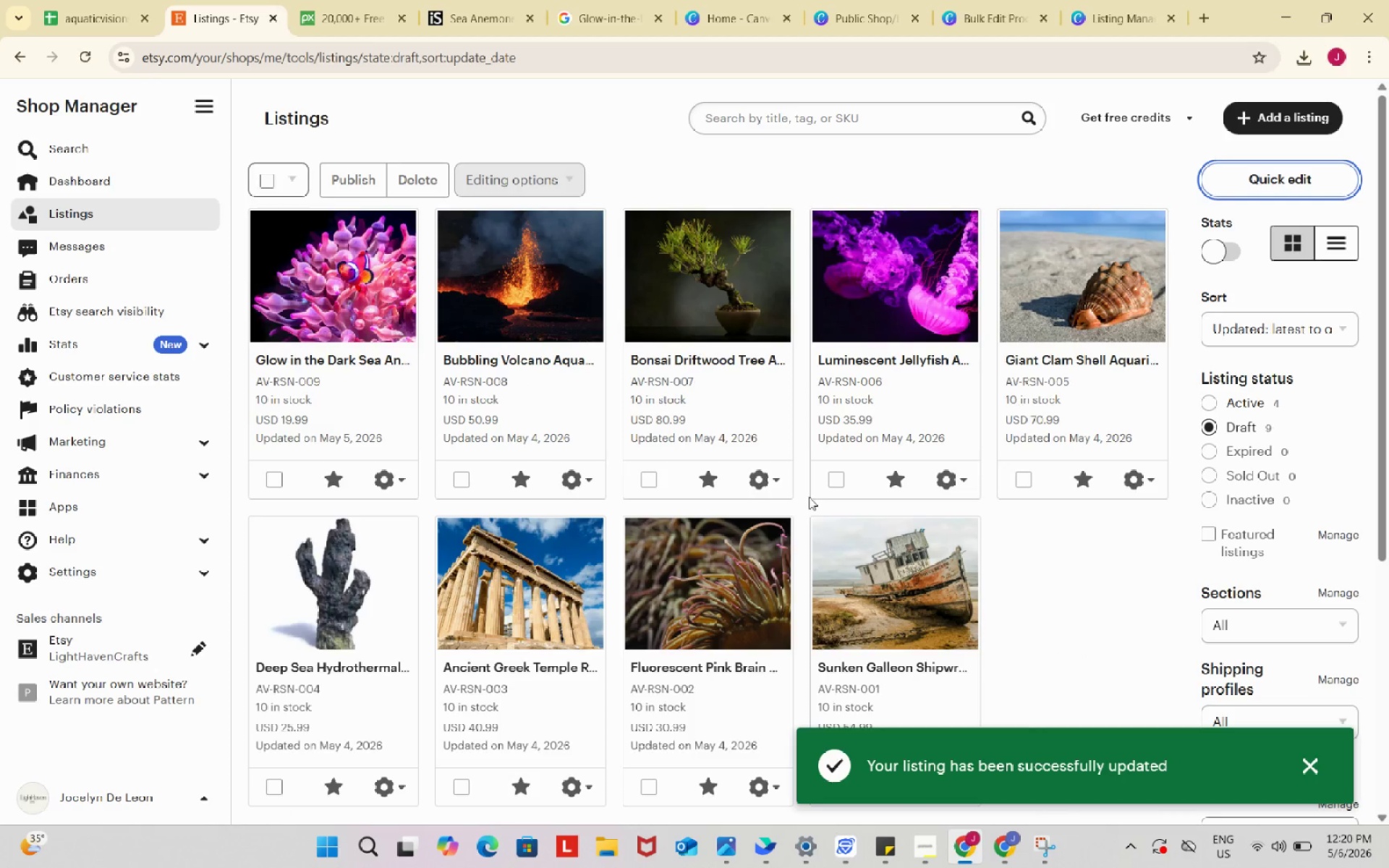 
scroll: coordinate [804, 543], scroll_direction: up, amount: 2.0
 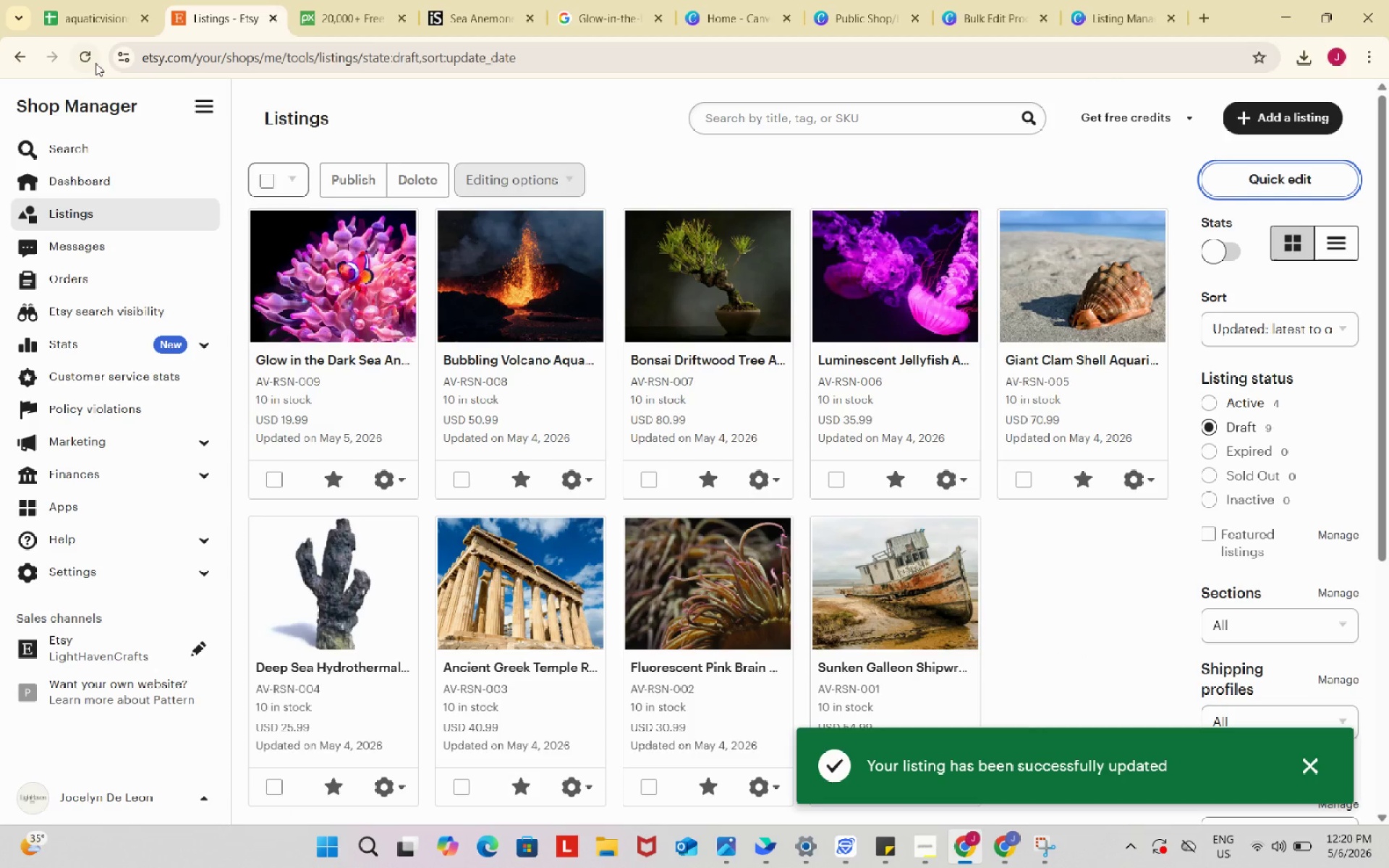 
left_click([86, 59])
 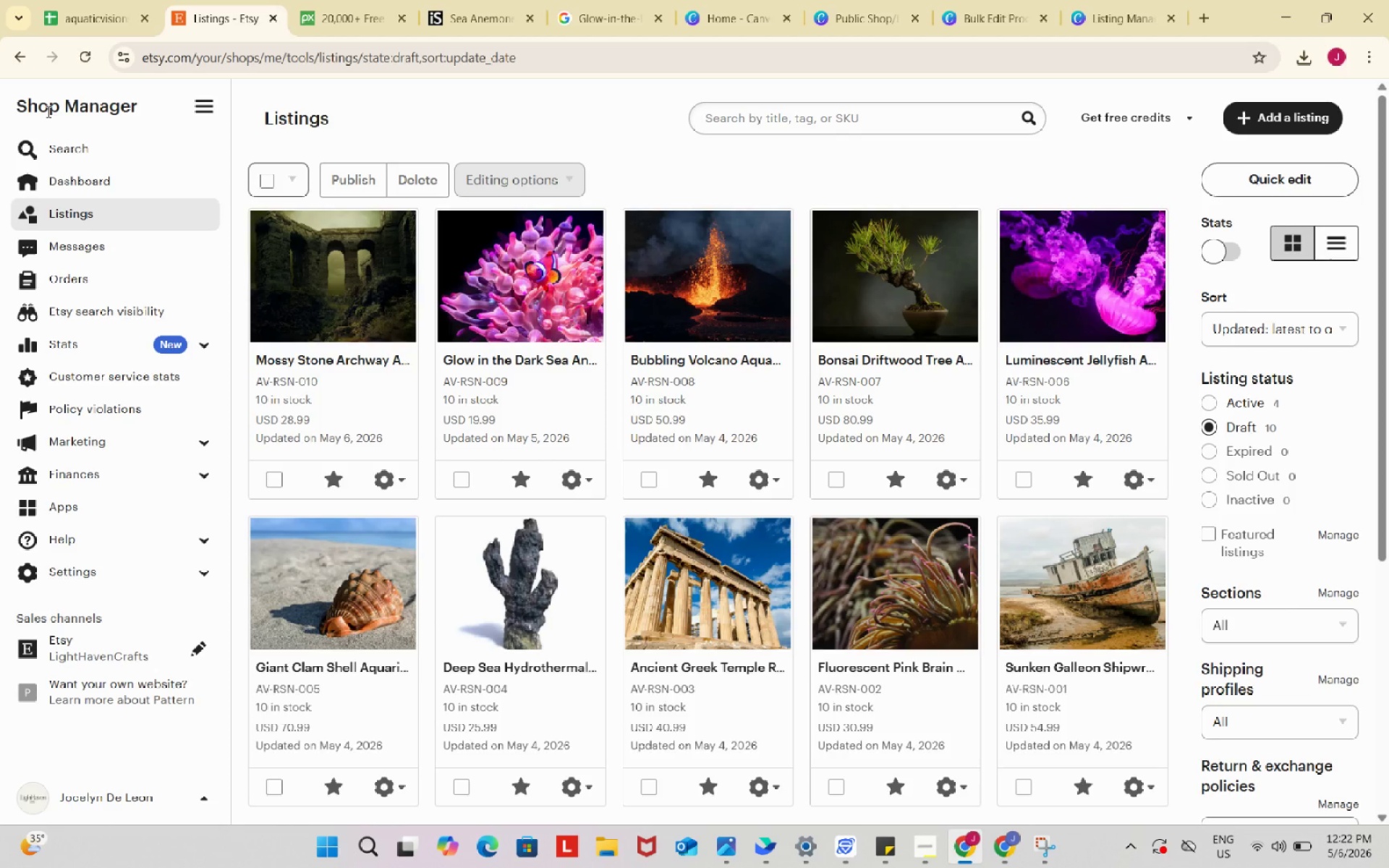 
wait(110.39)
 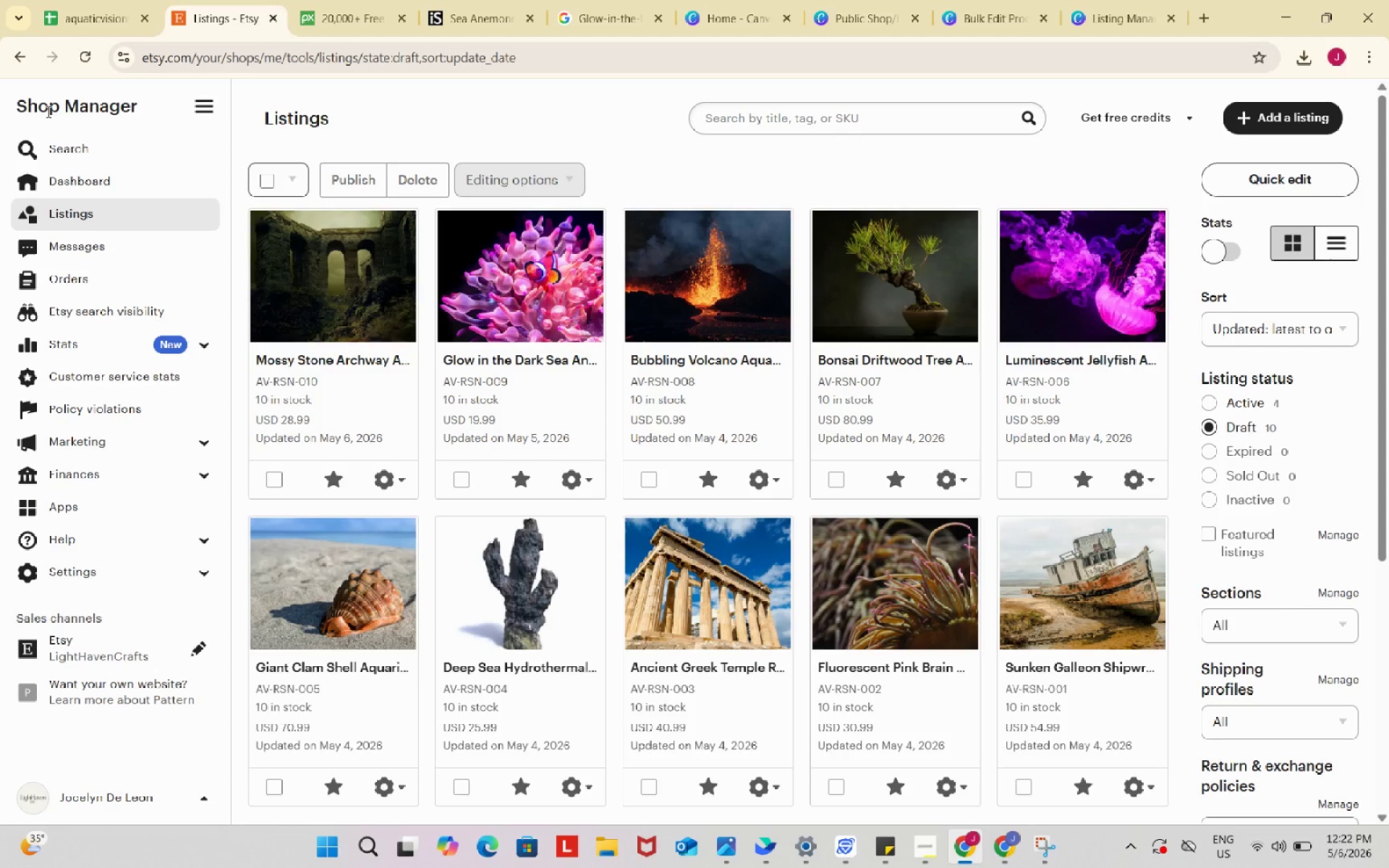 
scroll: coordinate [475, 444], scroll_direction: up, amount: 3.0
 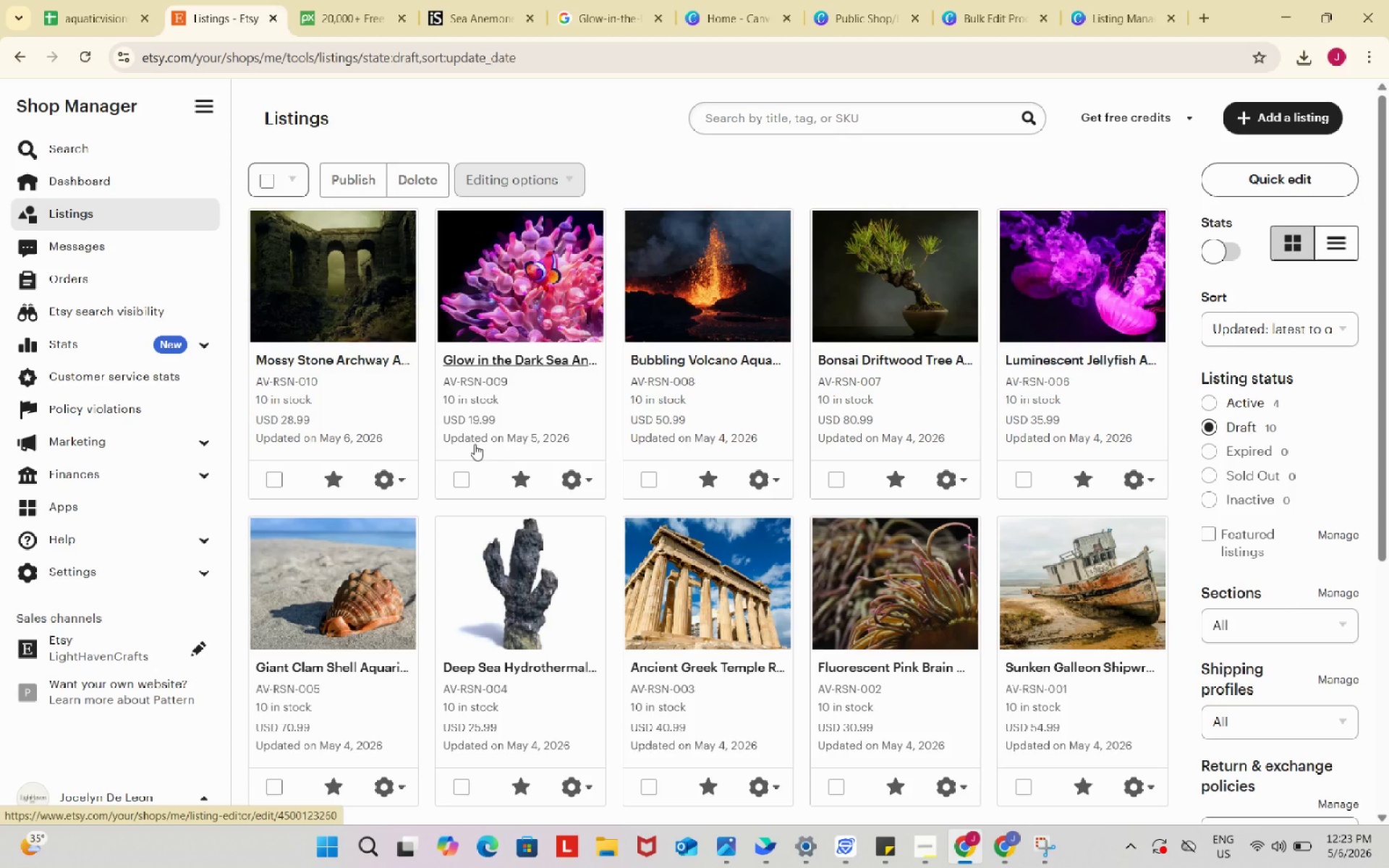 
wait(37.0)
 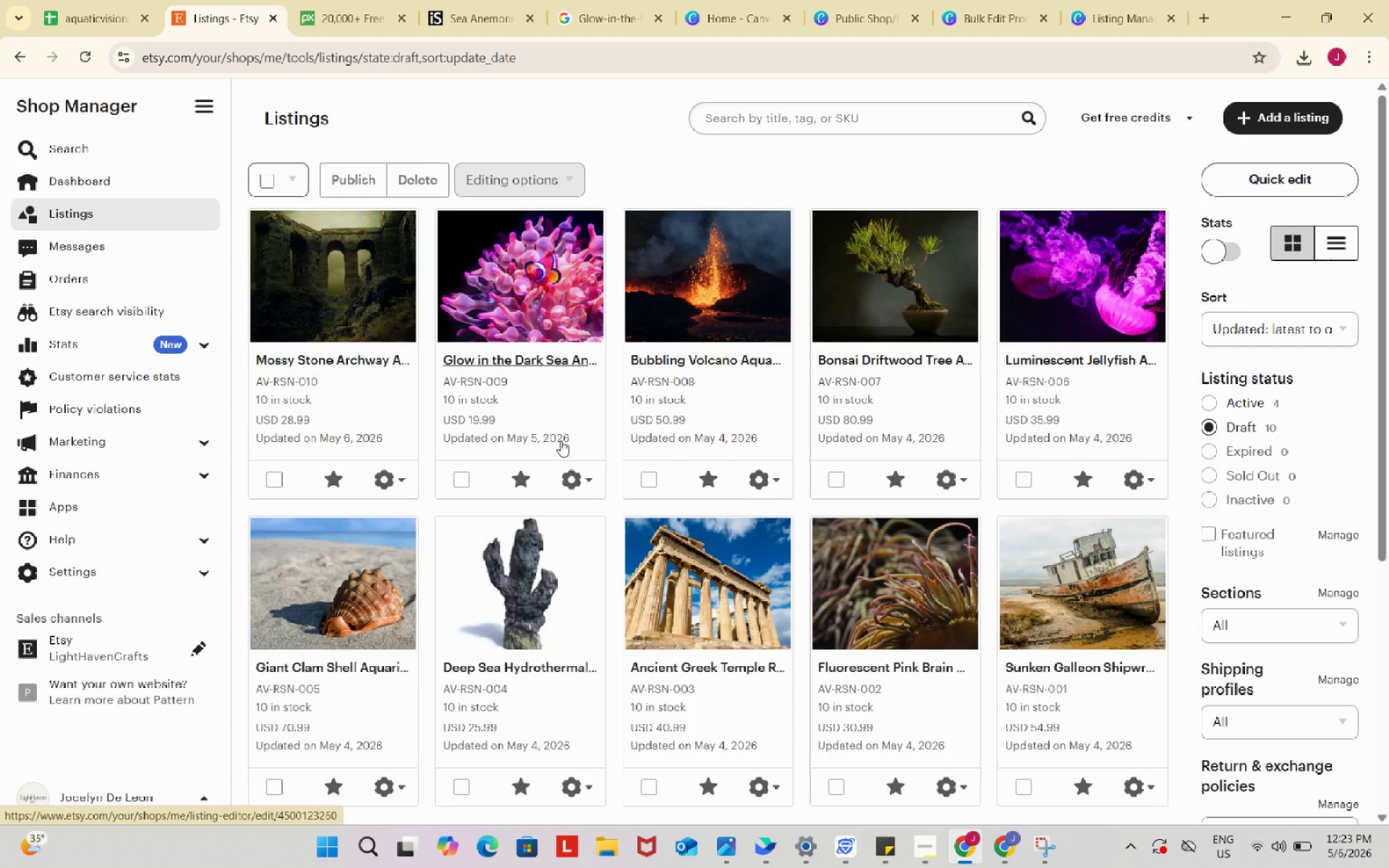 
key(Meta+Shift+S)
 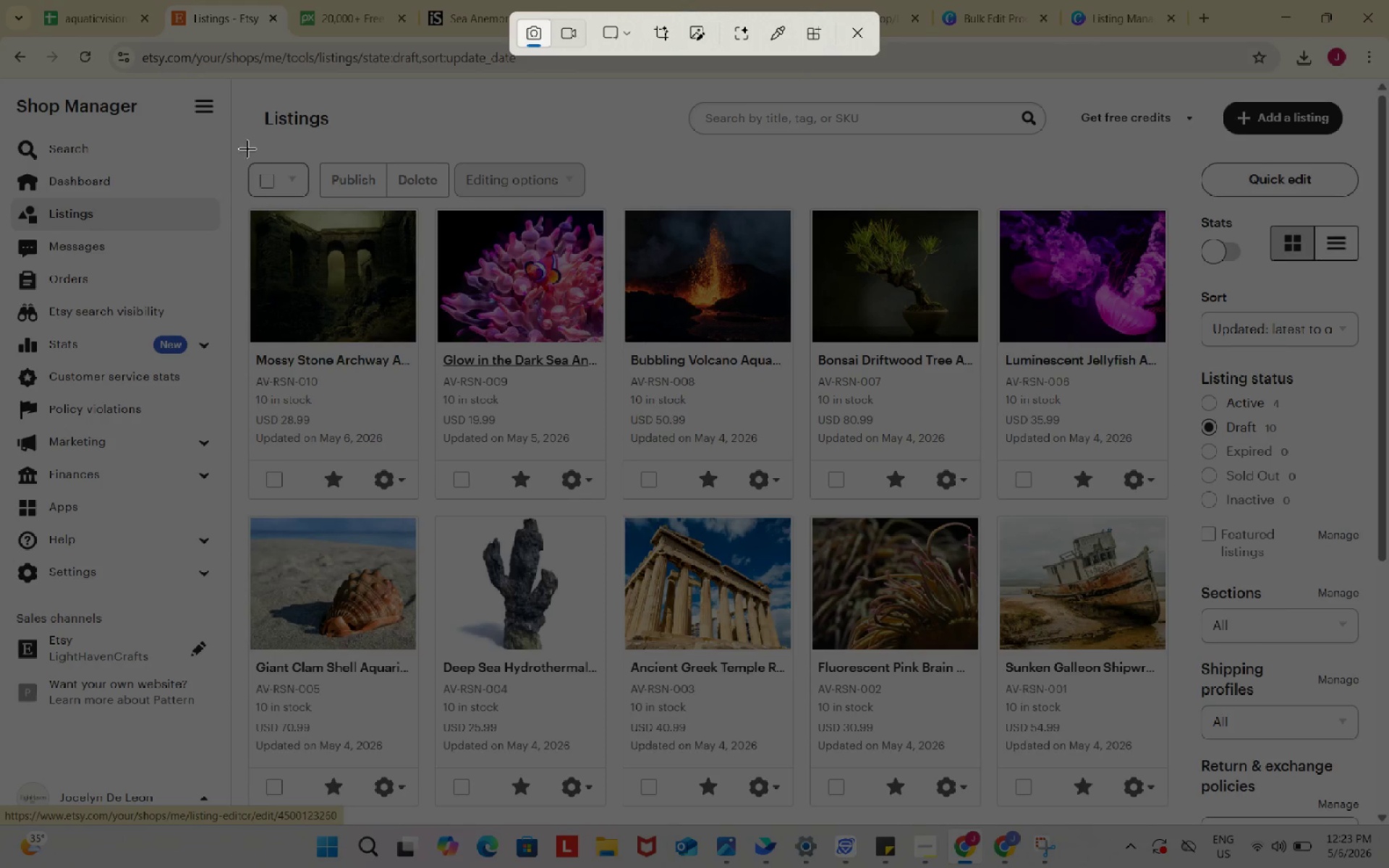 
left_click_drag(start_coordinate=[247, 150], to_coordinate=[1173, 505])
 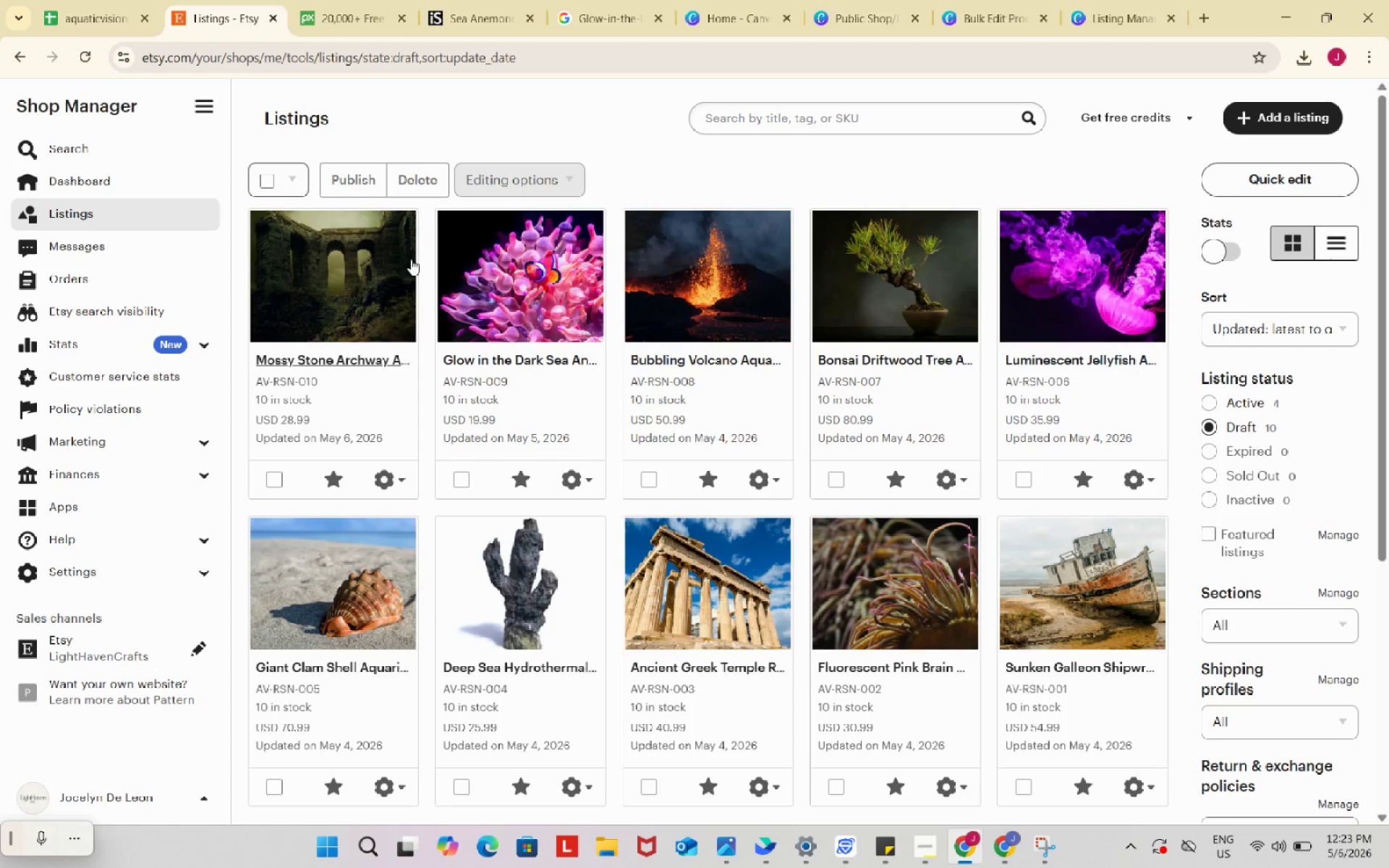 
wait(35.12)
 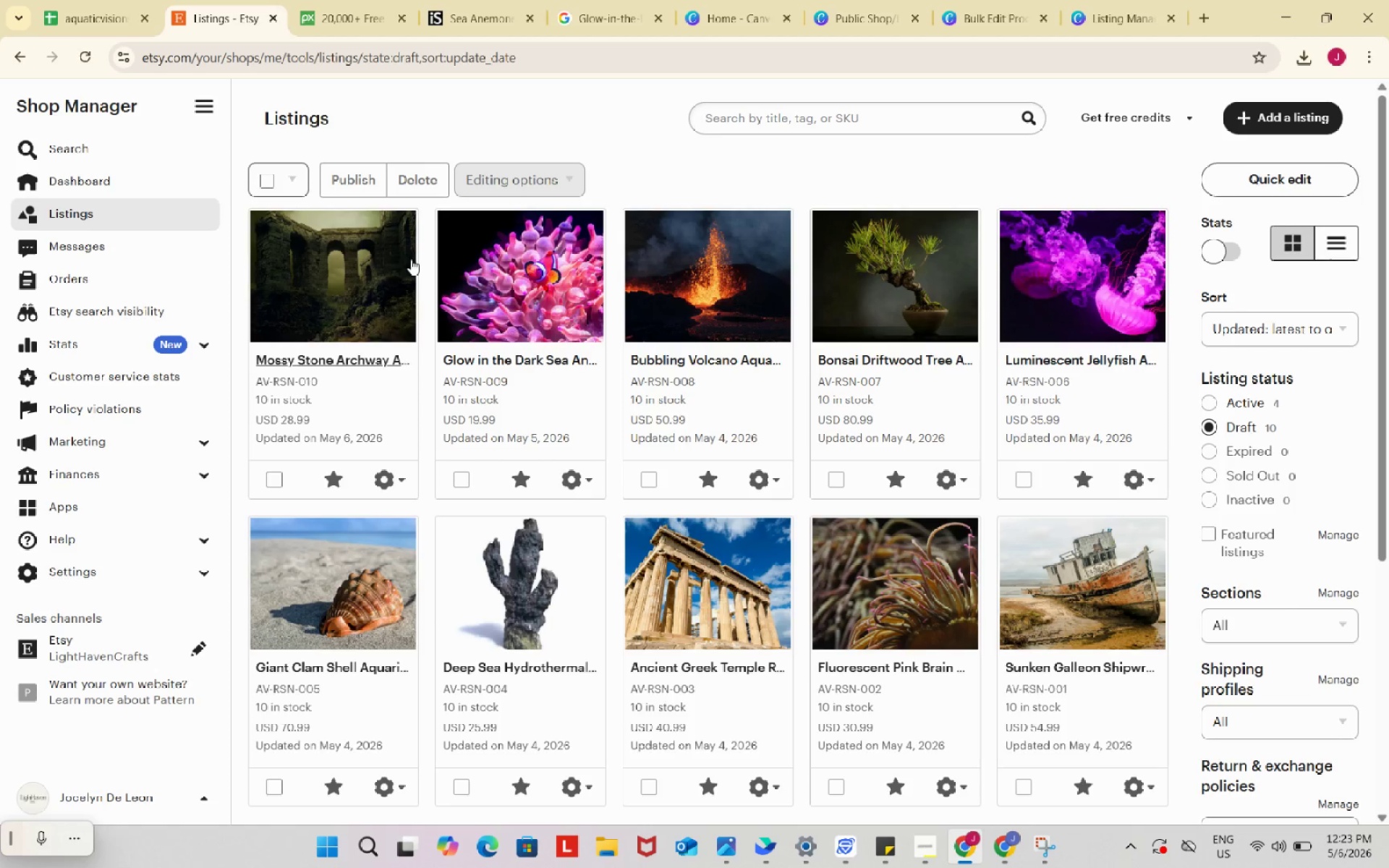 
left_click([783, 758])
 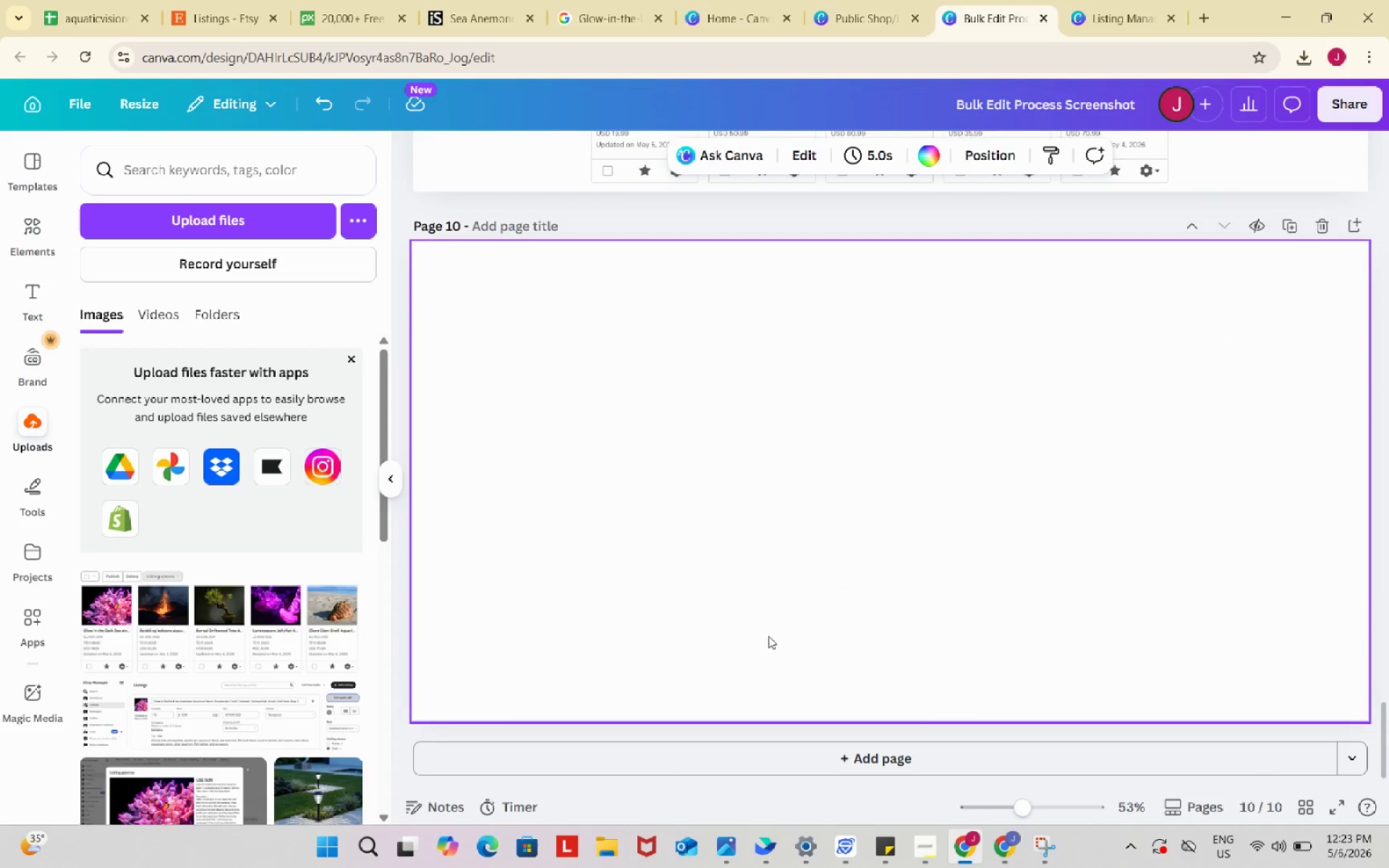 
left_click([761, 565])
 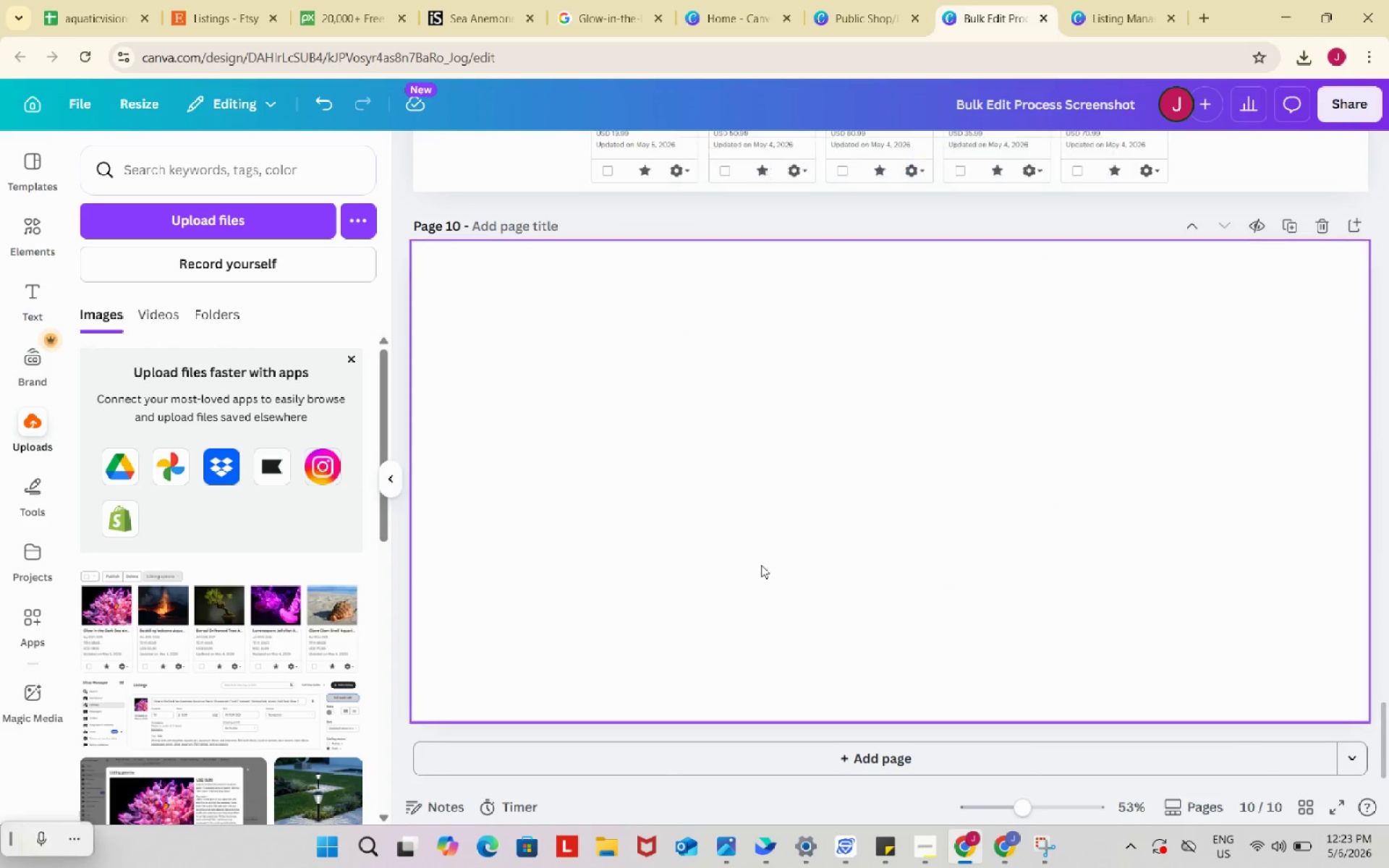 
key(Control+ControlLeft)
 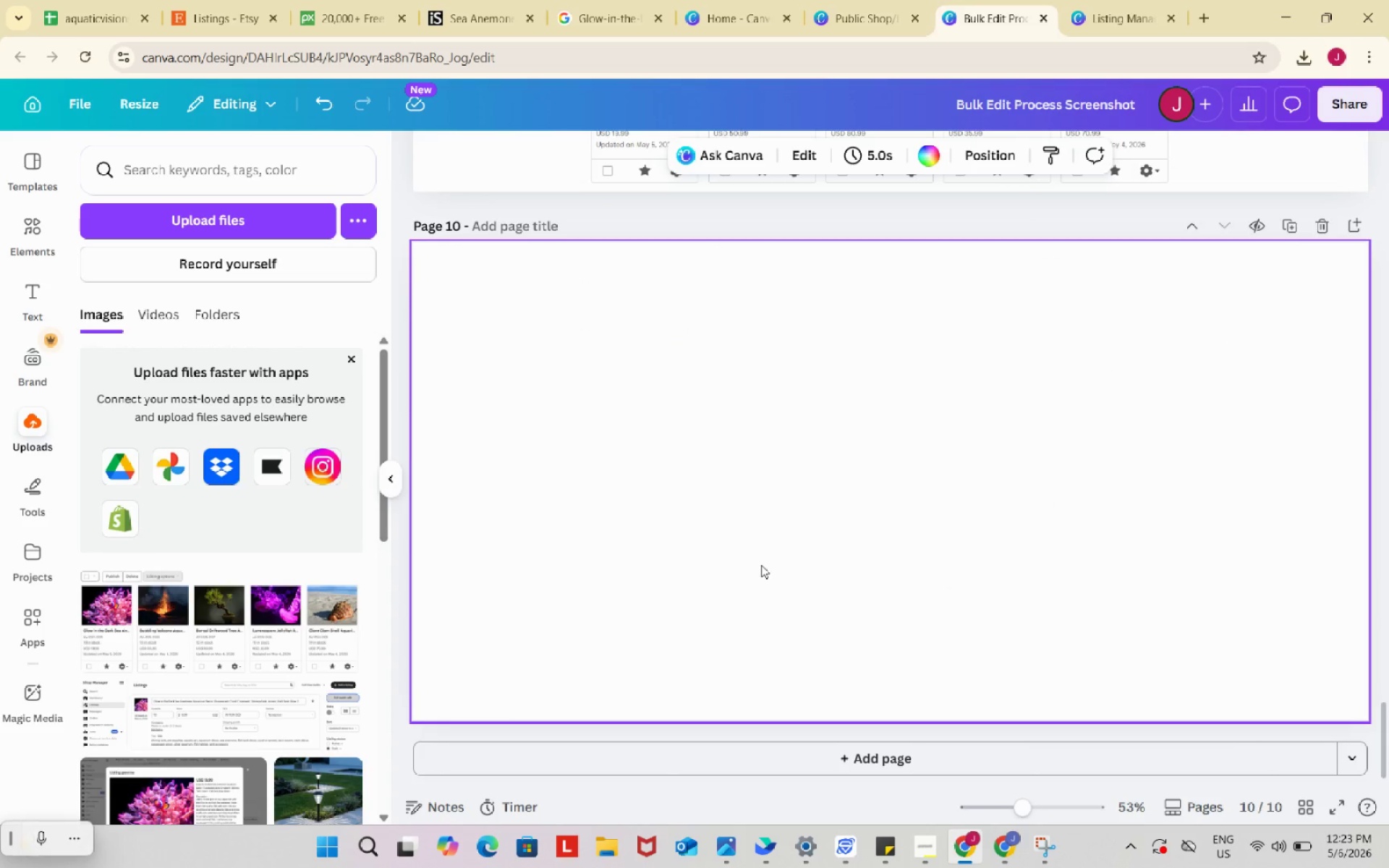 
key(Control+V)
 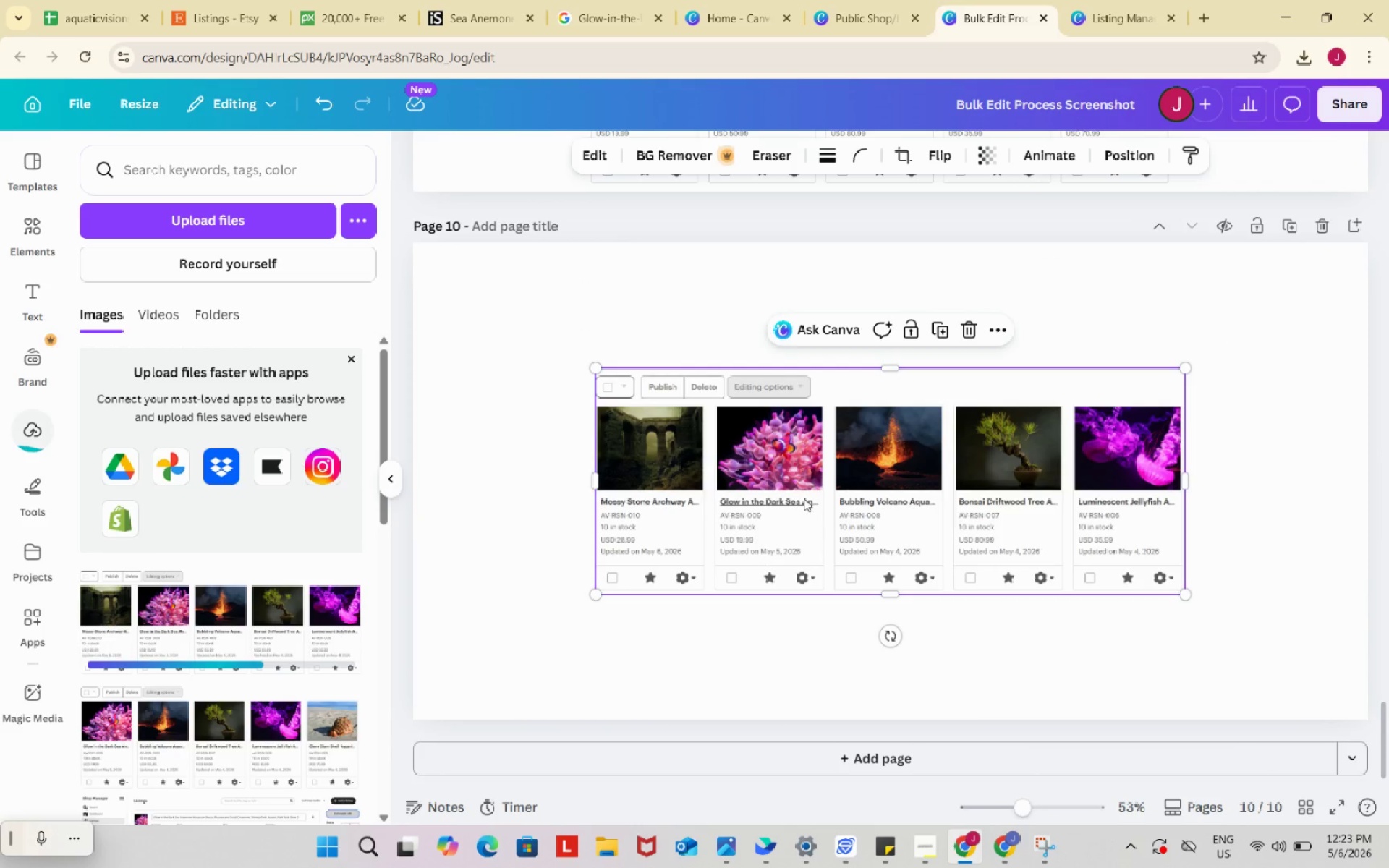 
left_click_drag(start_coordinate=[832, 461], to_coordinate=[828, 572])
 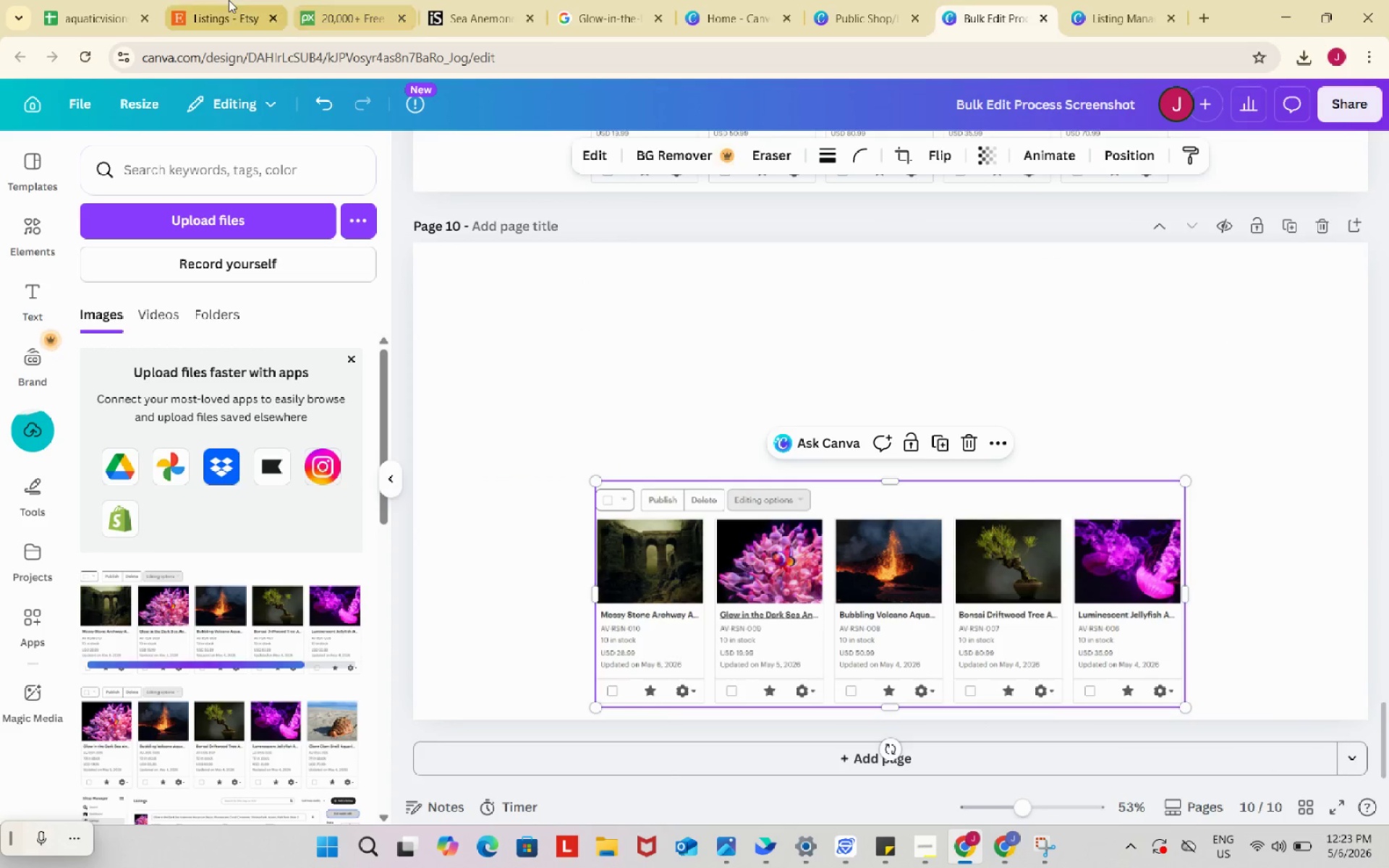 
left_click([228, 0])
 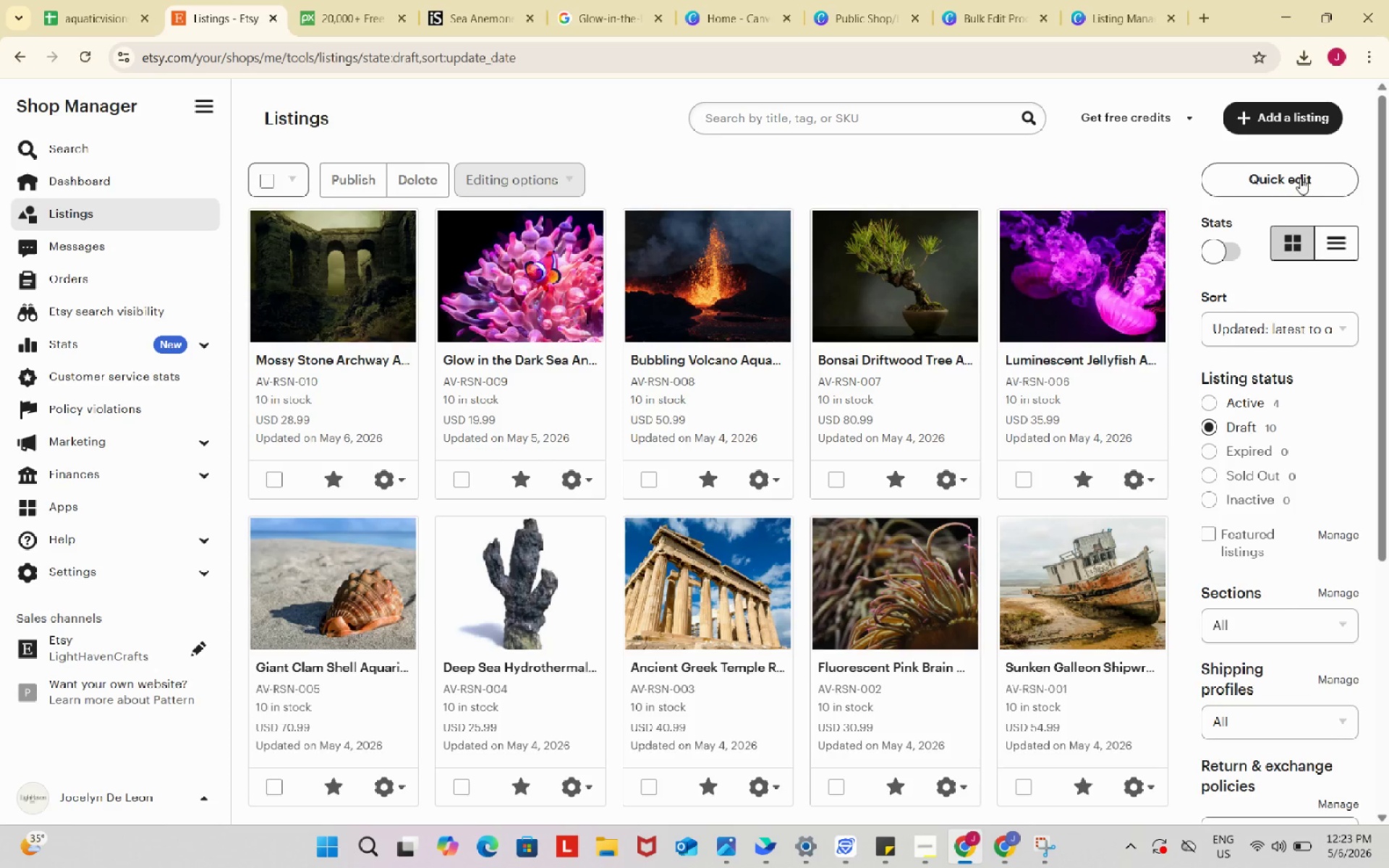 
left_click([1300, 178])
 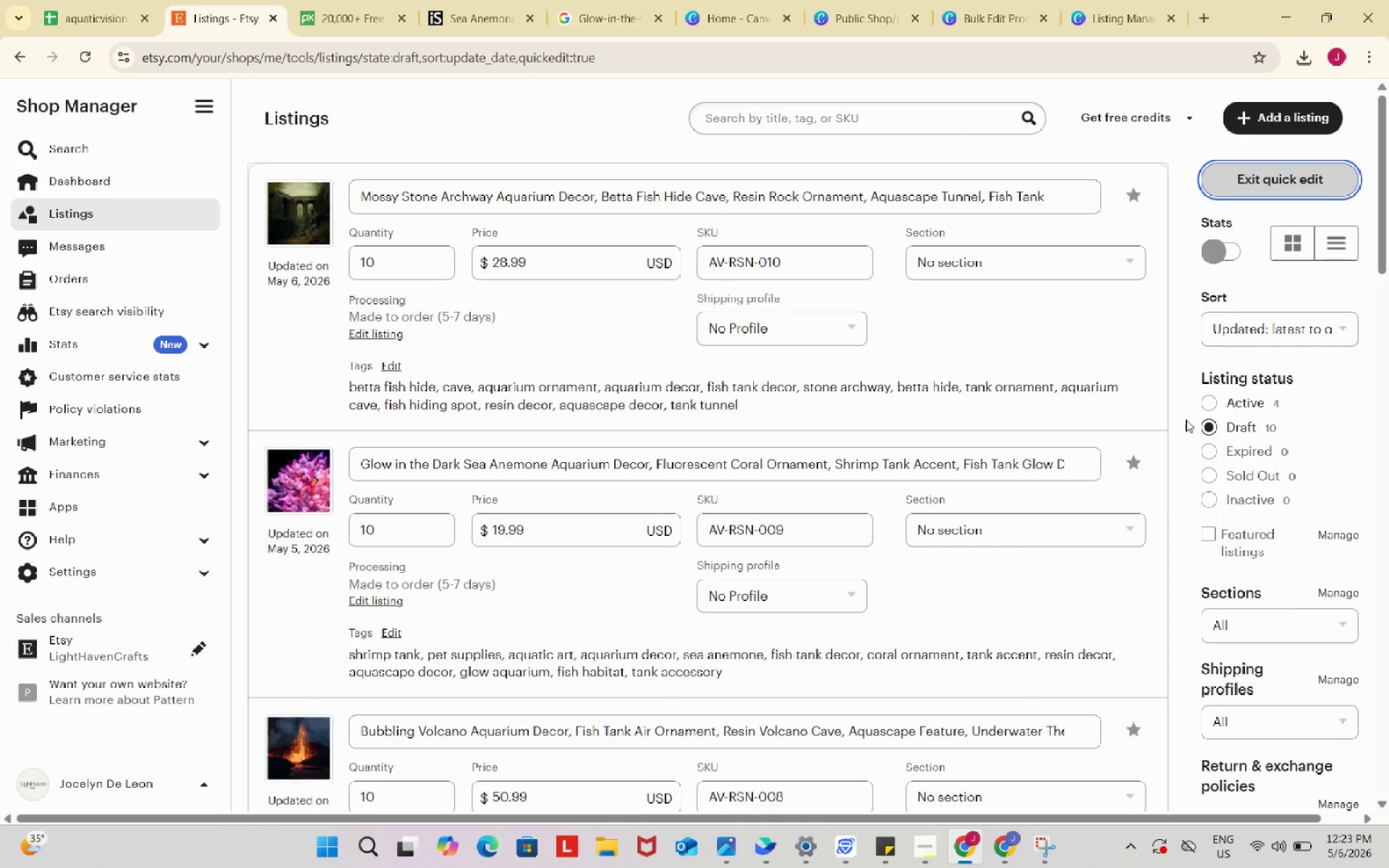 
scroll: coordinate [1175, 492], scroll_direction: up, amount: 7.0
 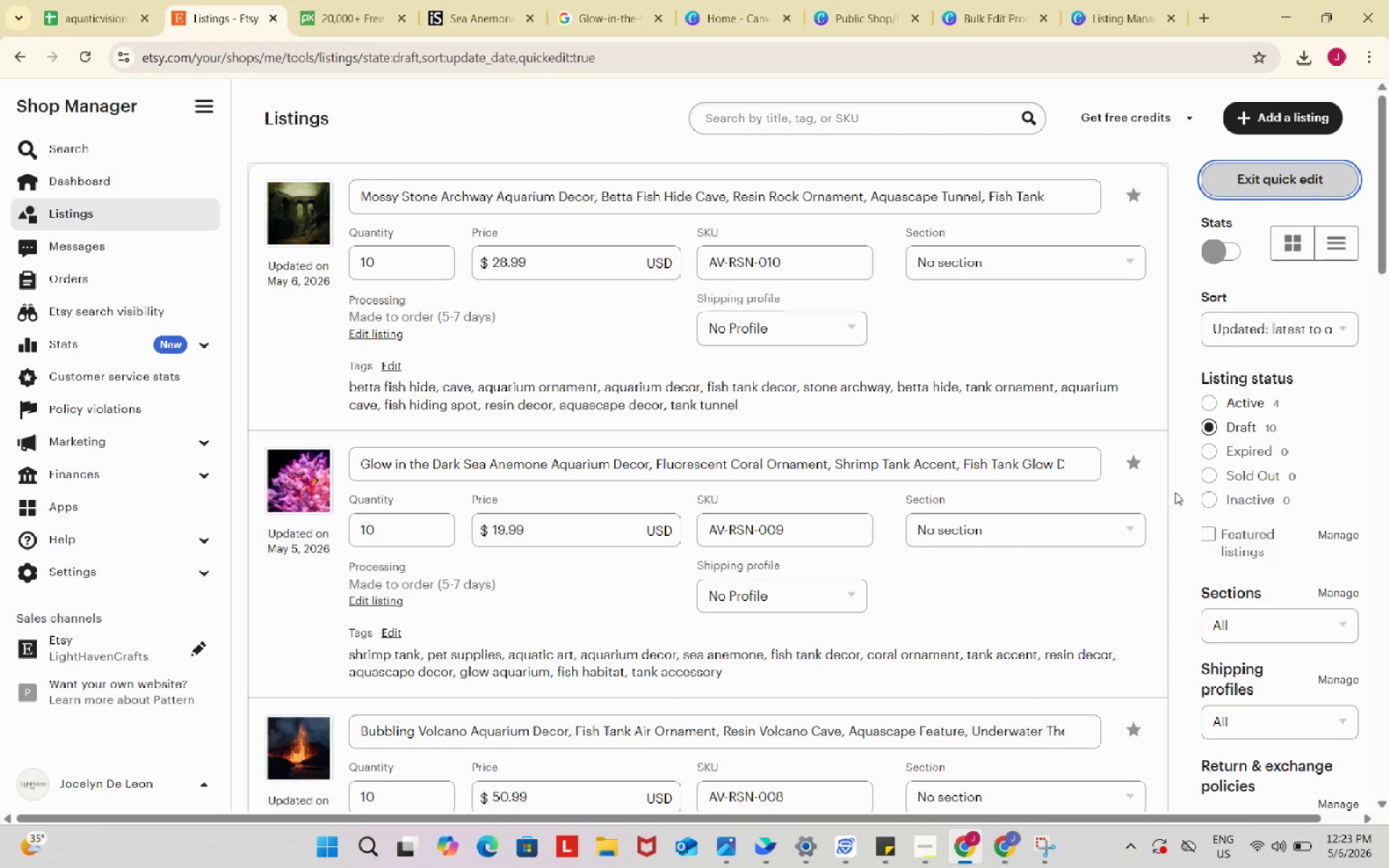 
key(Meta+Shift+S)
 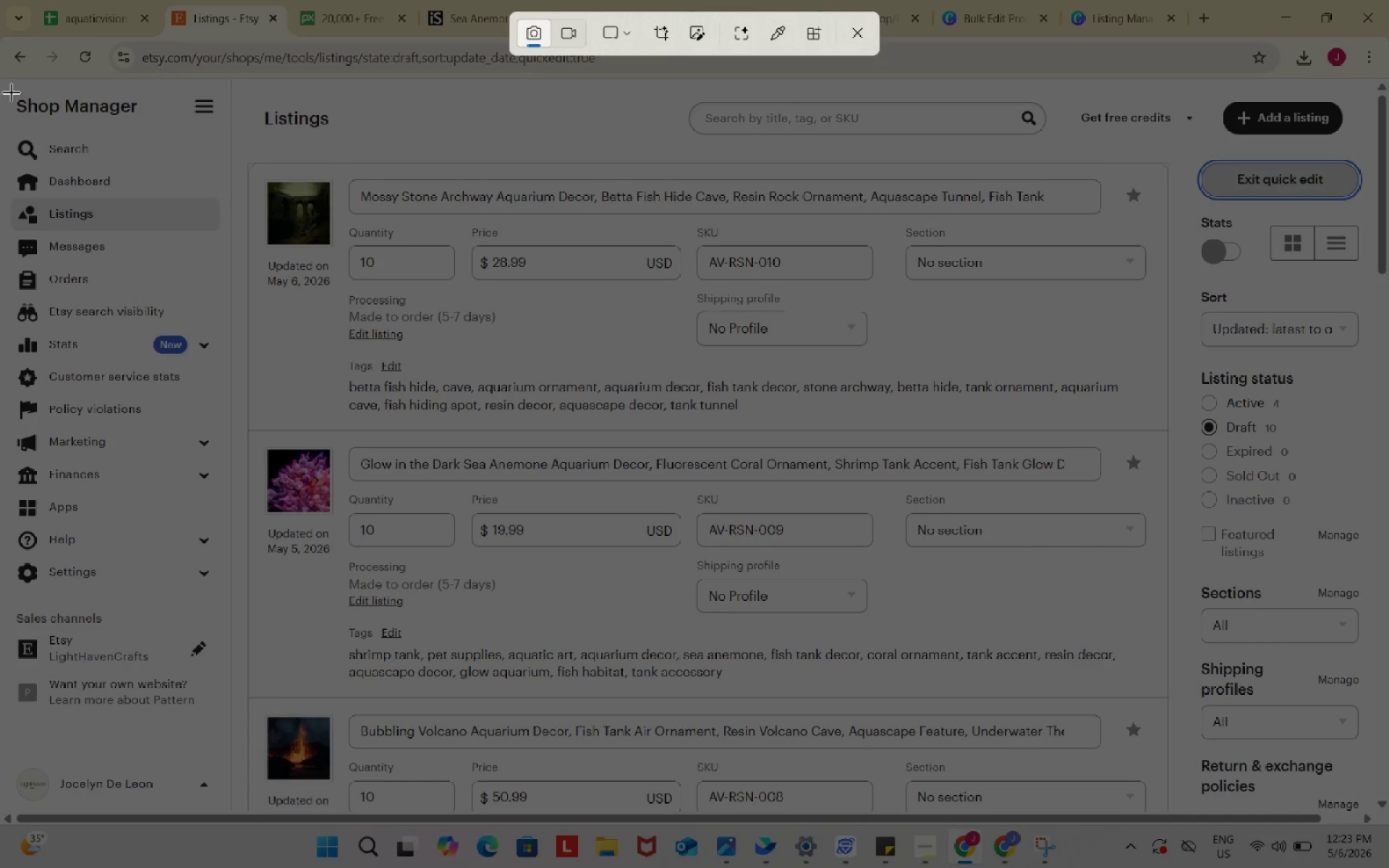 
left_click_drag(start_coordinate=[0, 86], to_coordinate=[1381, 427])
 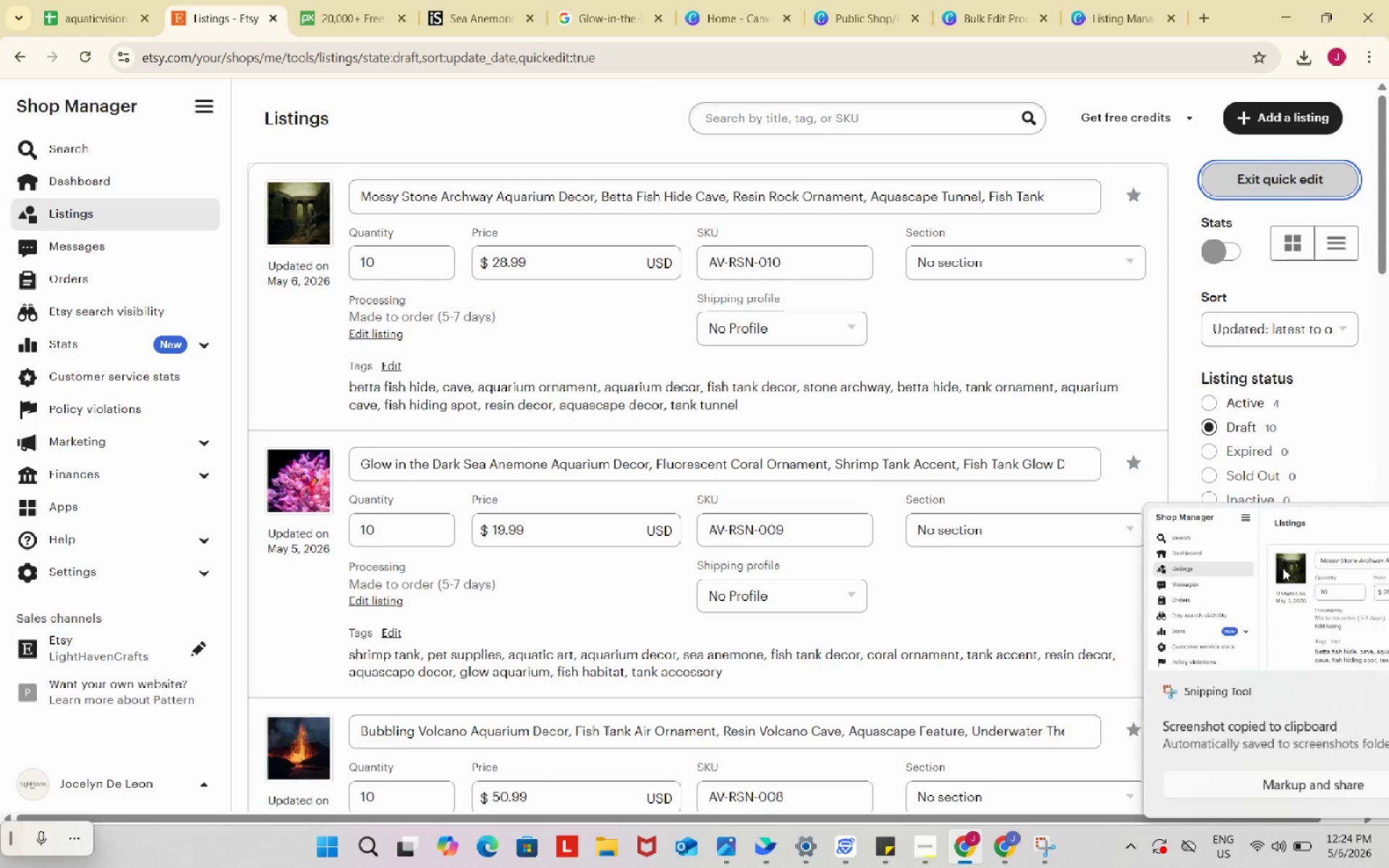 
left_click([1280, 570])
 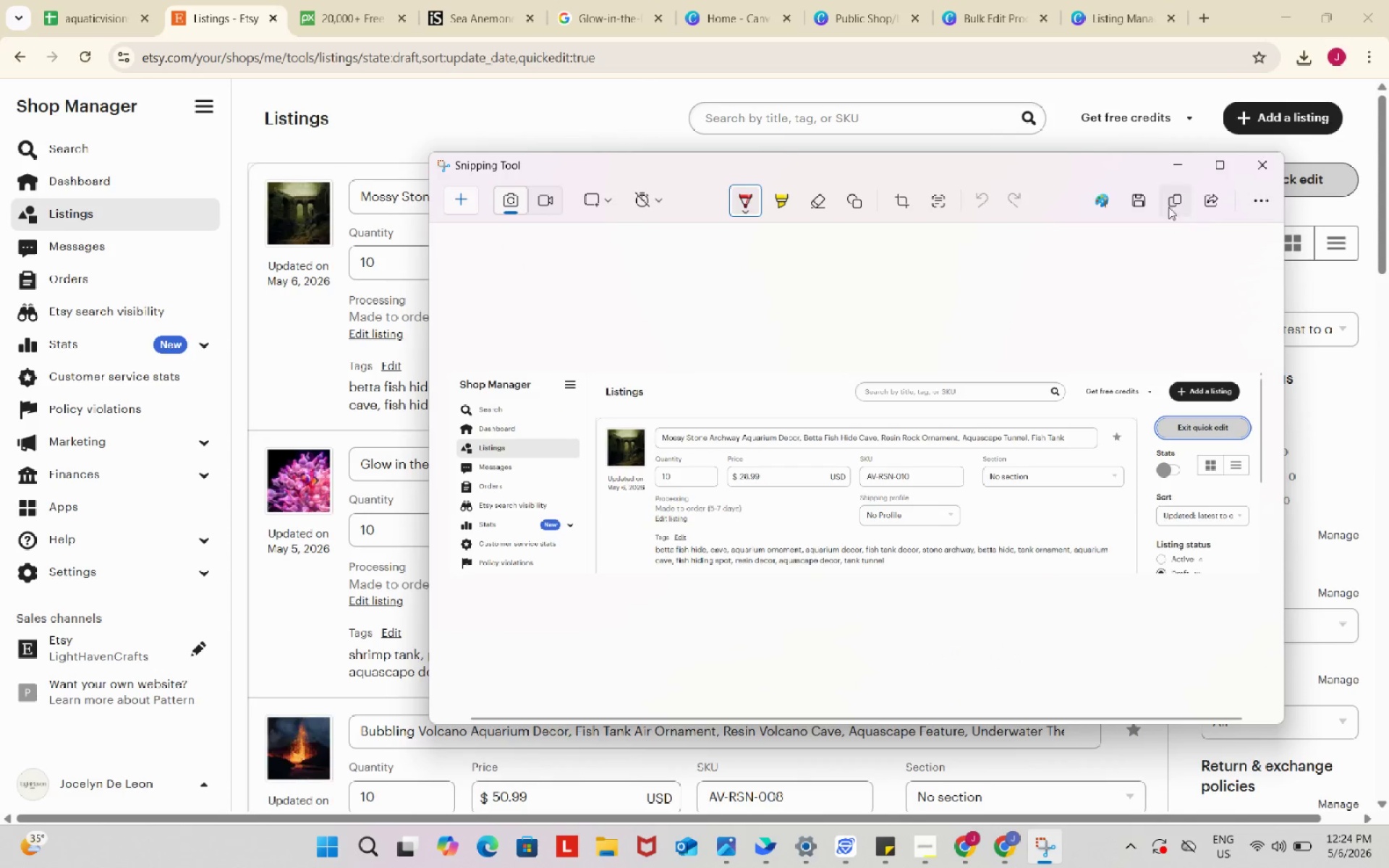 
left_click([1142, 205])
 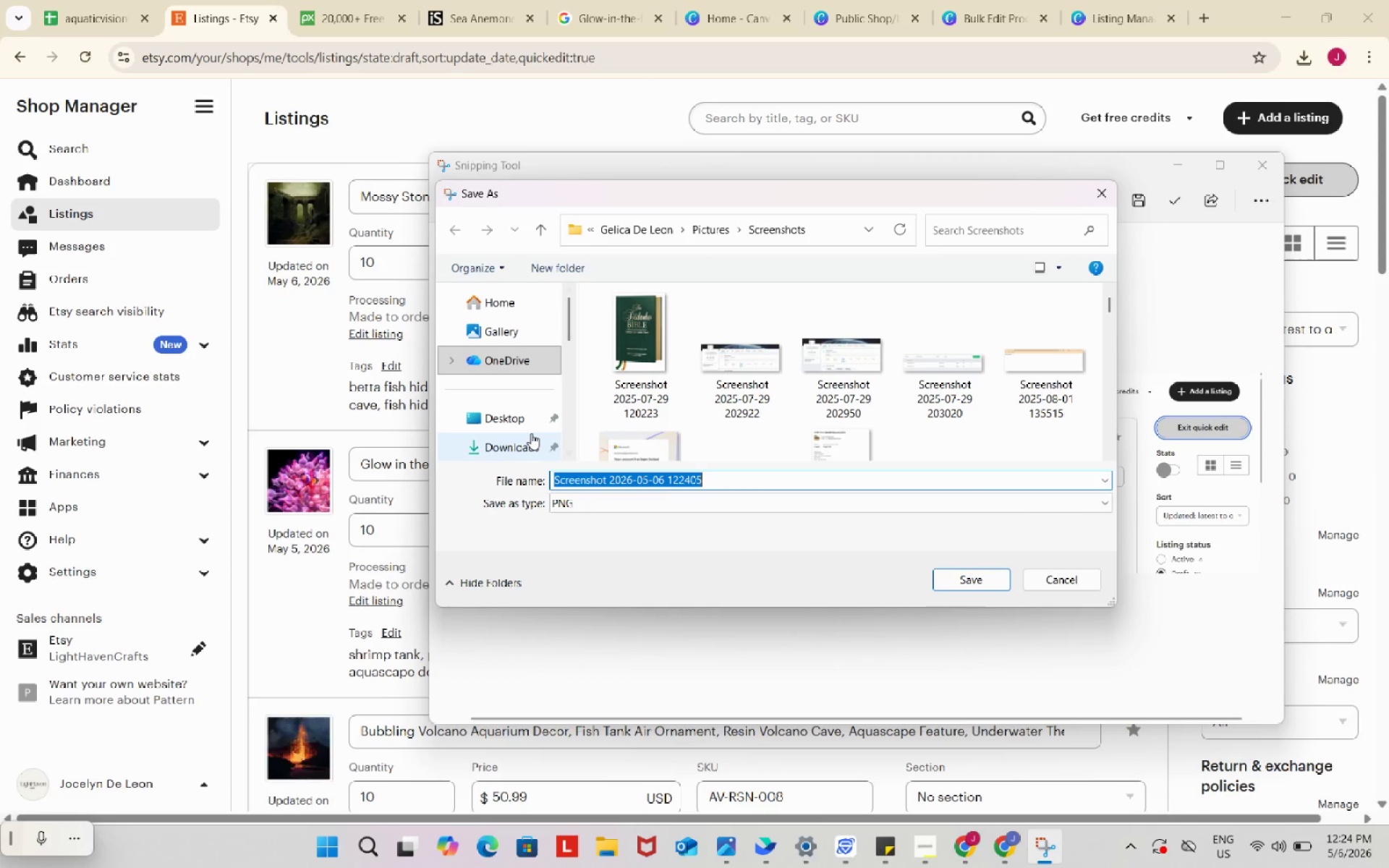 
left_click([522, 457])
 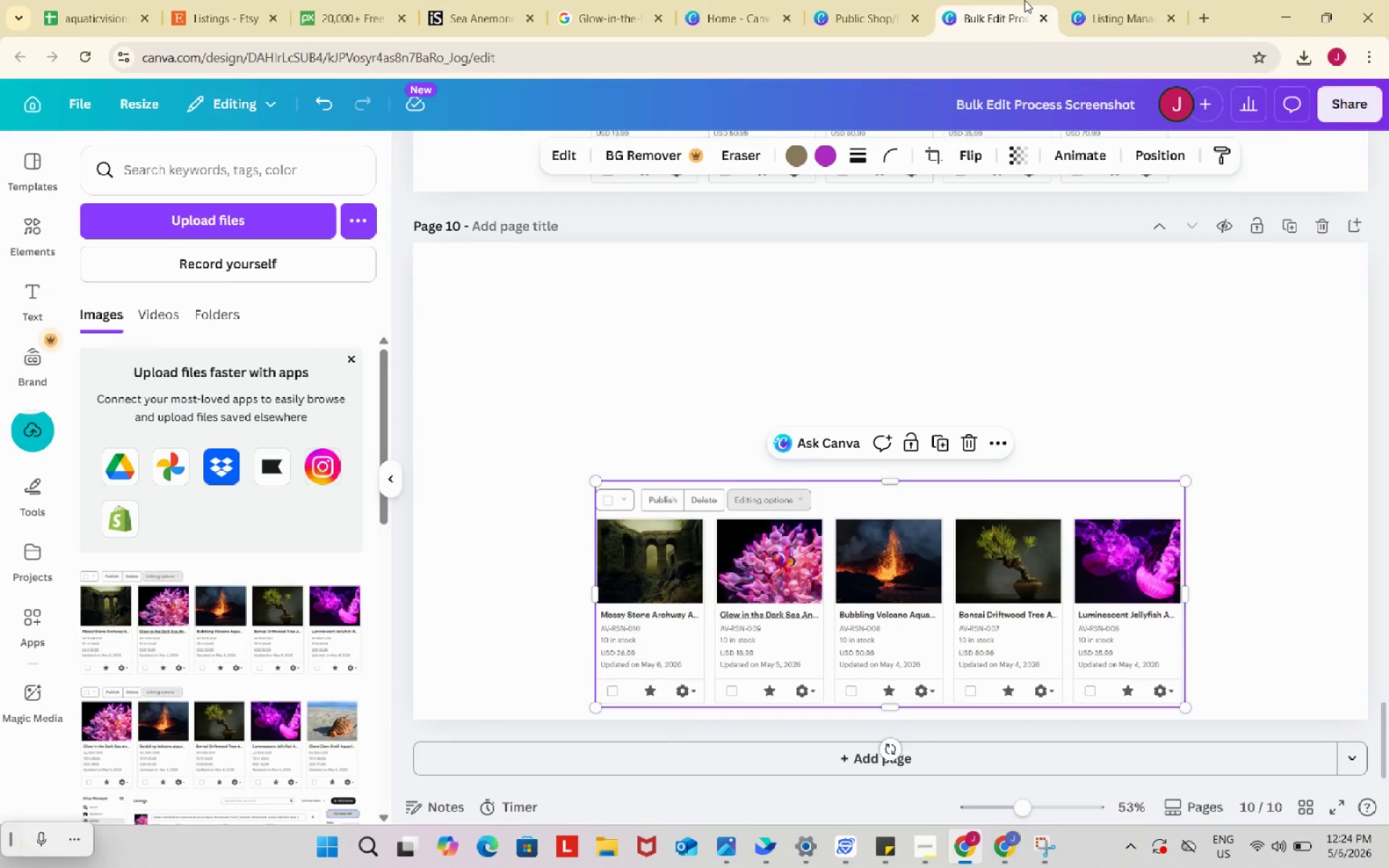 
left_click_drag(start_coordinate=[762, 324], to_coordinate=[767, 320])
 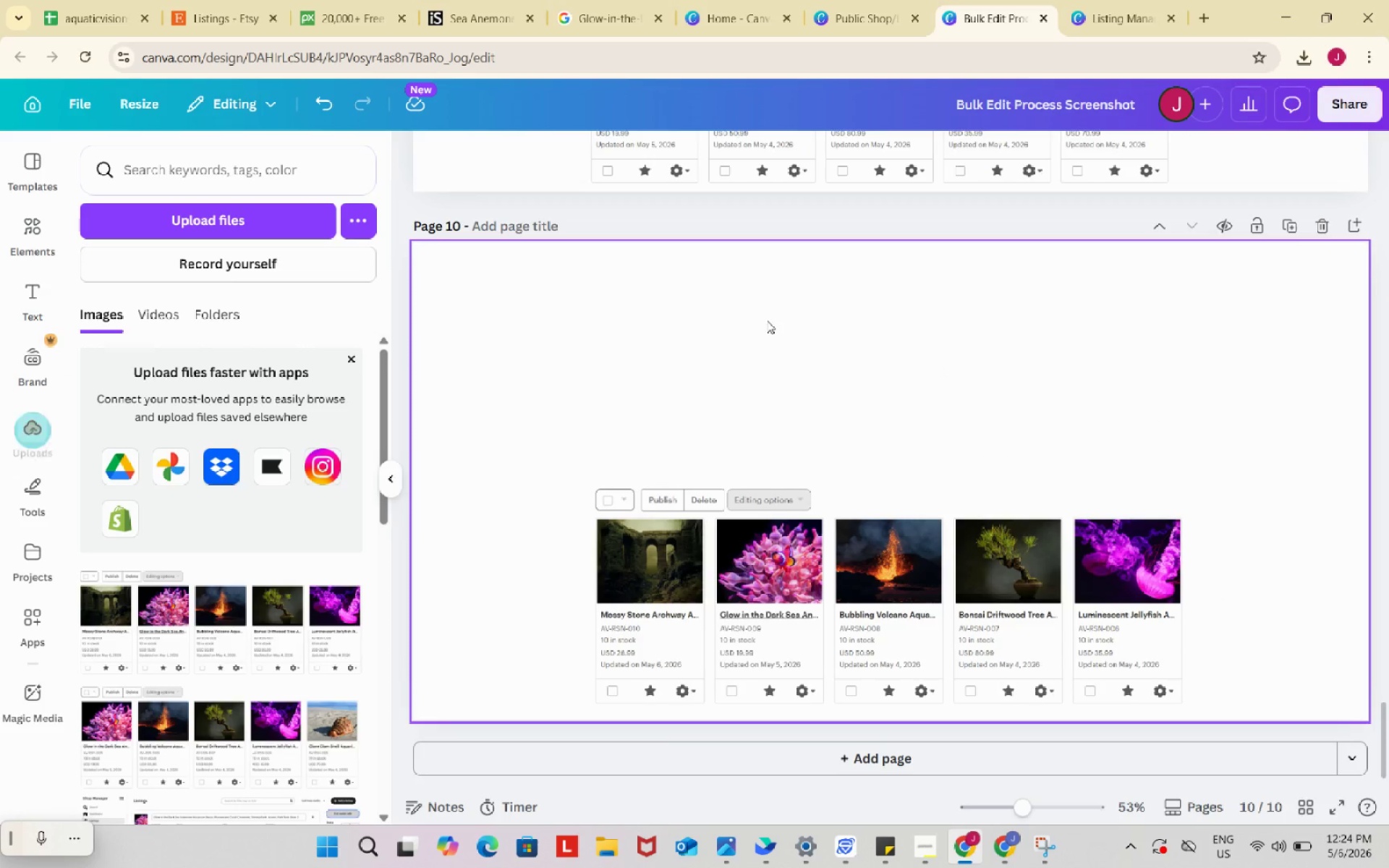 
key(Control+ControlLeft)
 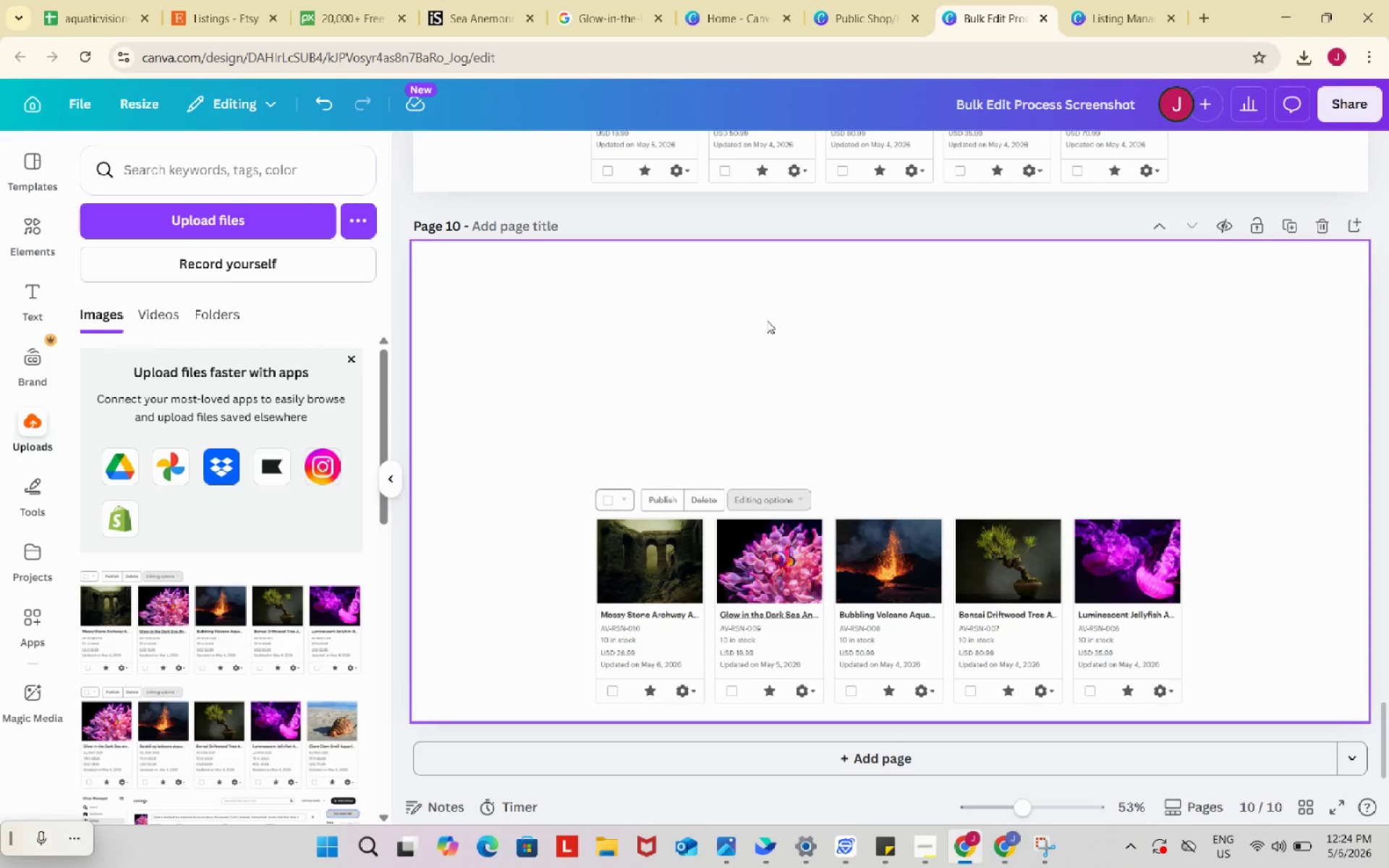 
key(Control+V)
 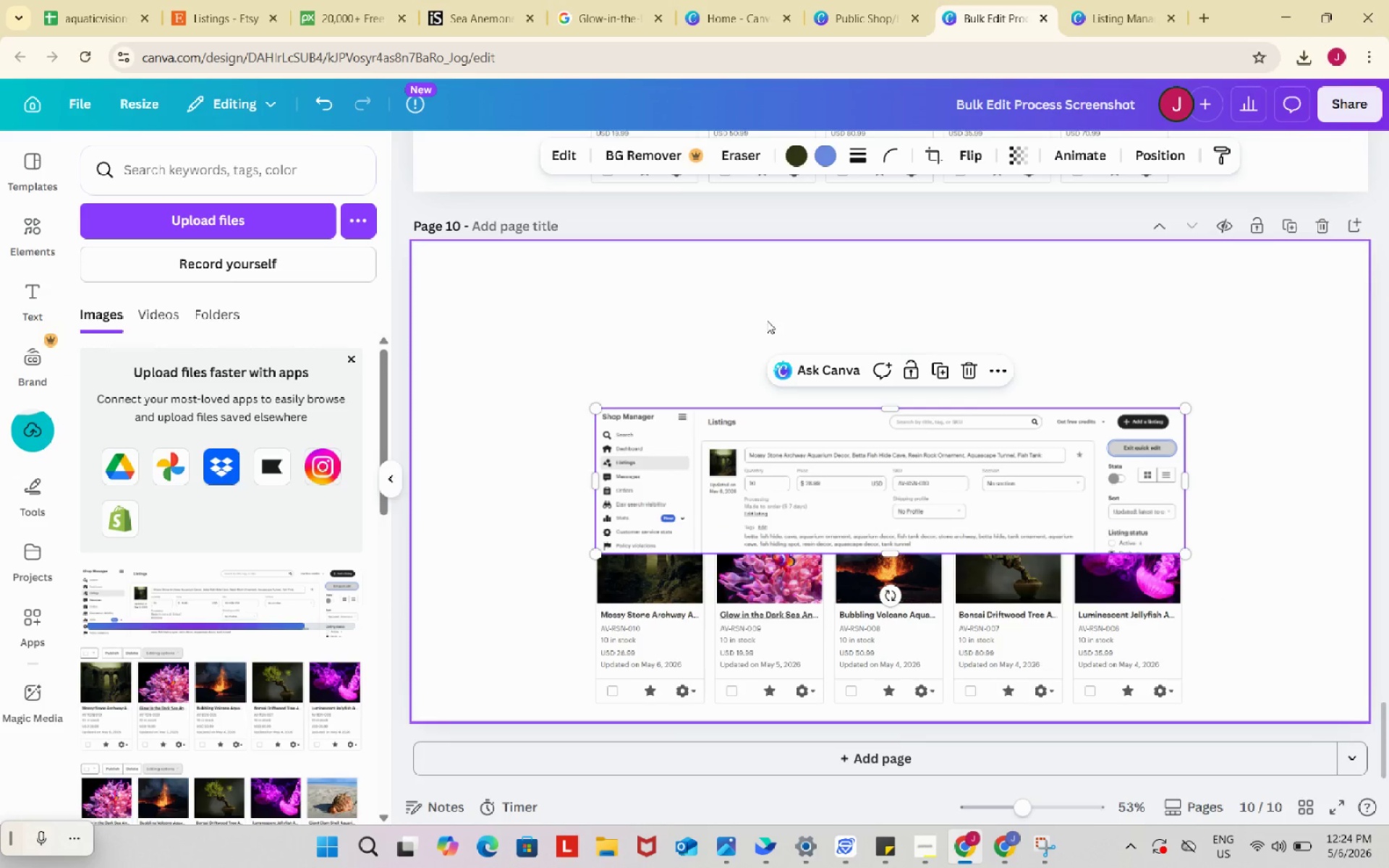 
left_click_drag(start_coordinate=[838, 461], to_coordinate=[658, 294])
 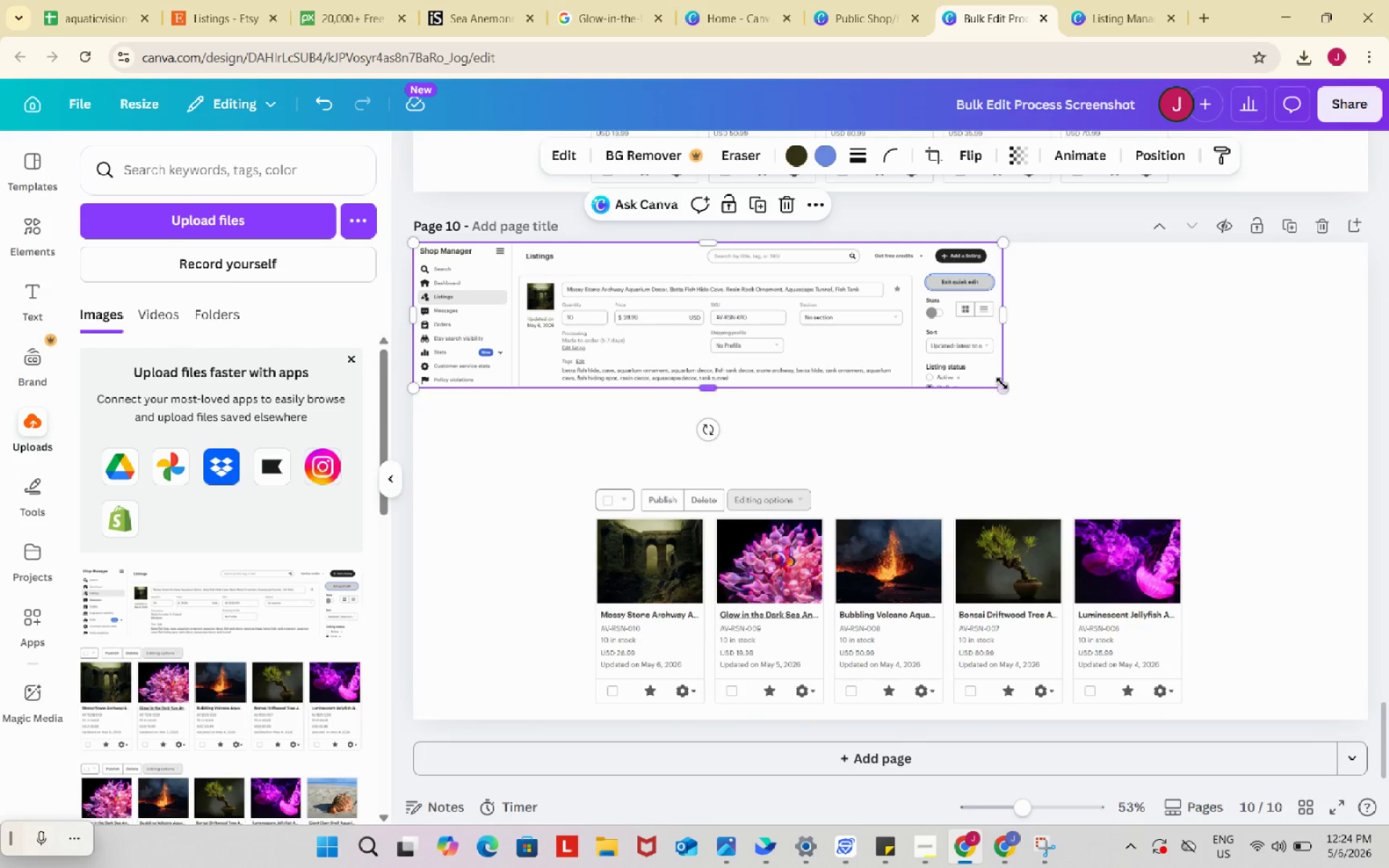 
left_click_drag(start_coordinate=[1002, 383], to_coordinate=[1358, 510])
 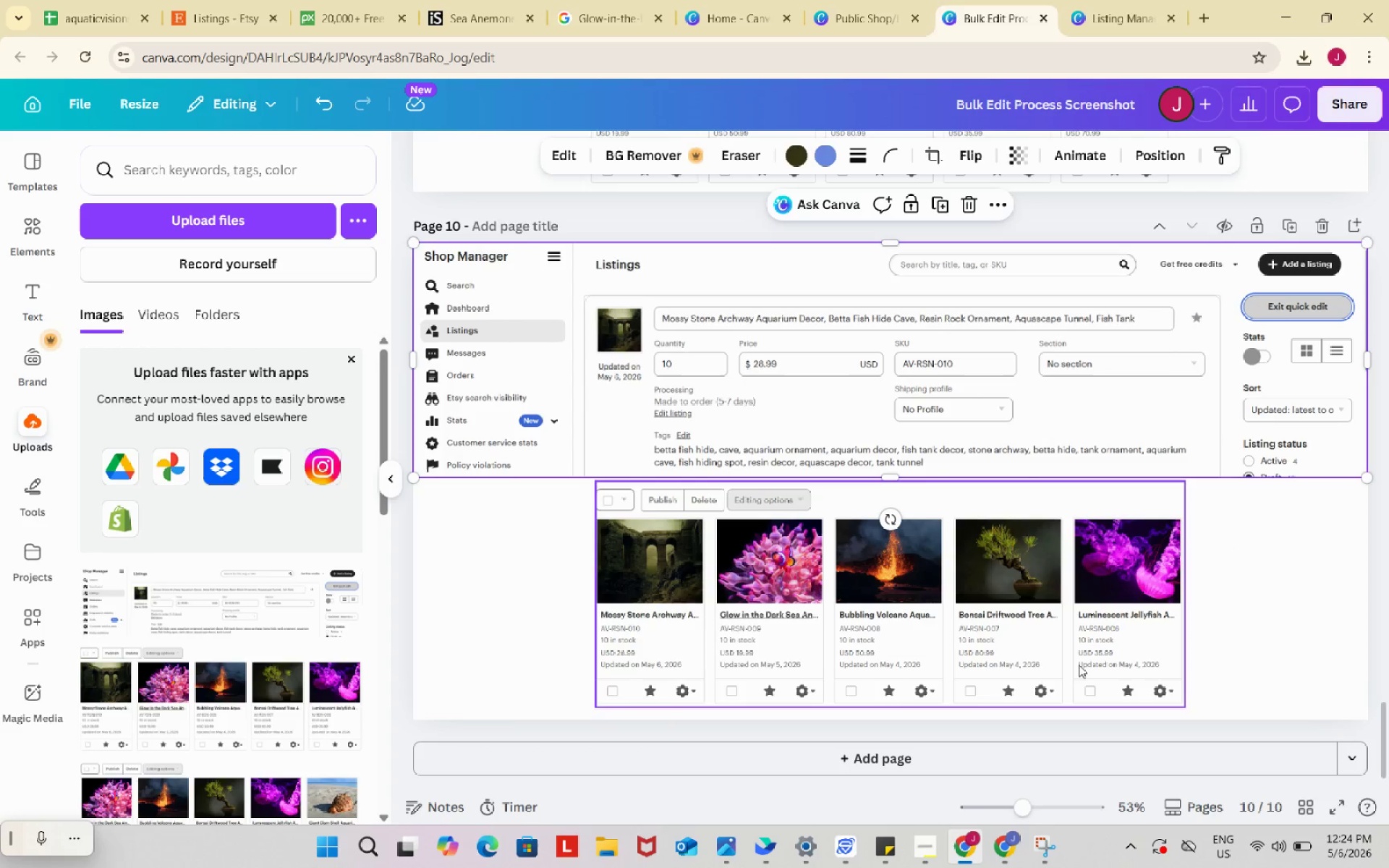 
left_click_drag(start_coordinate=[1078, 665], to_coordinate=[1064, 665])
 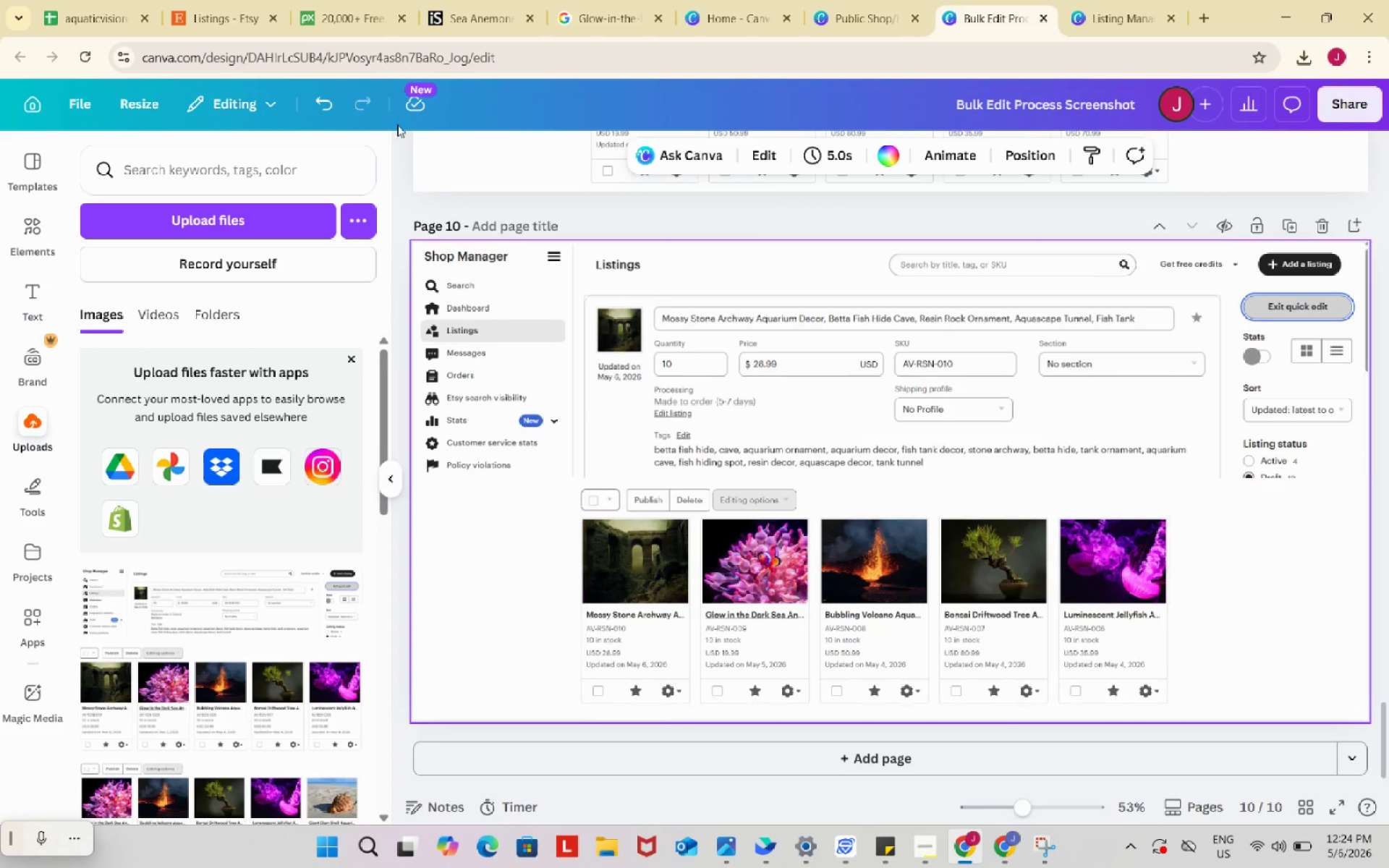 
left_click([227, 0])
 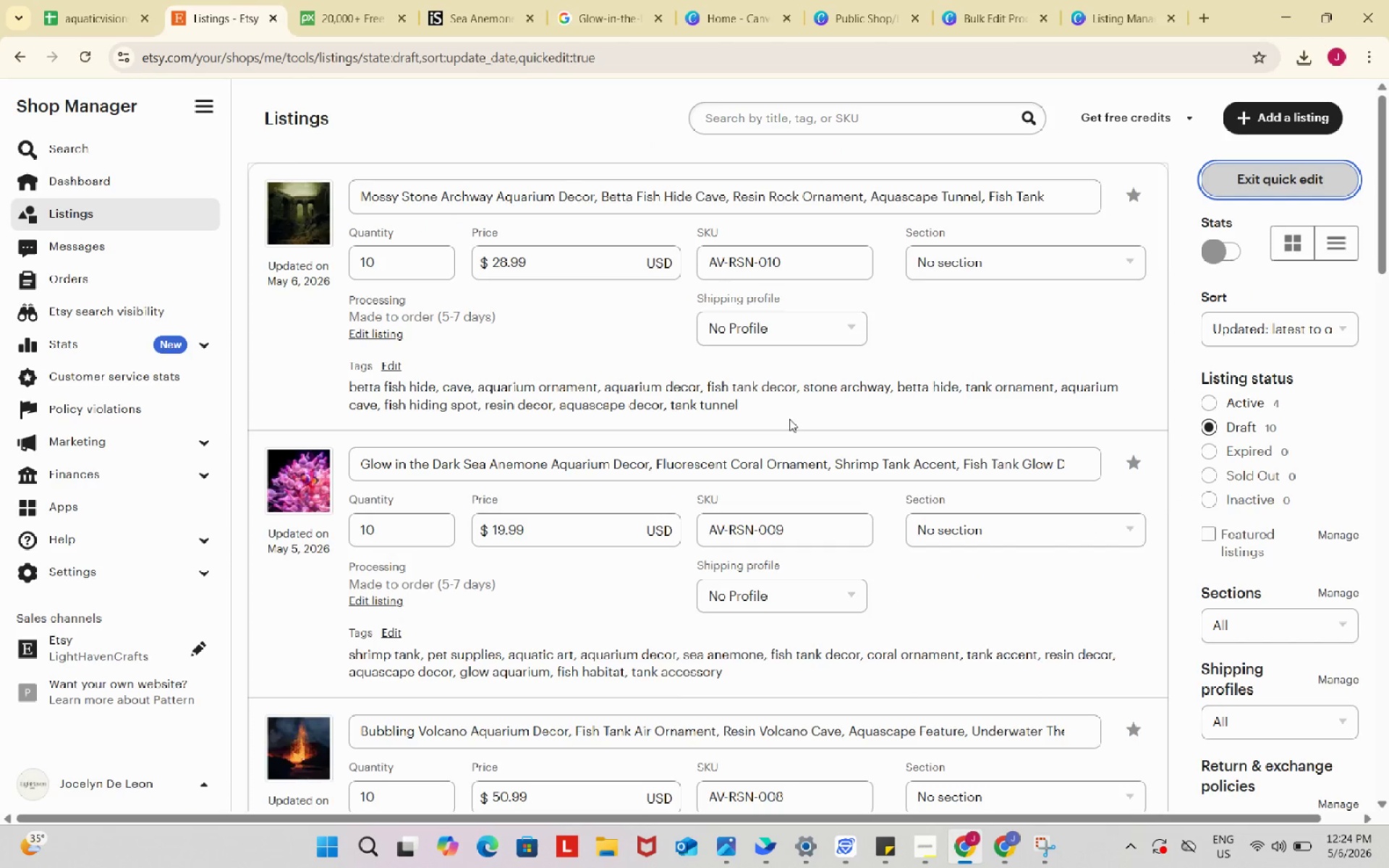 
left_click_drag(start_coordinate=[779, 412], to_coordinate=[352, 388])
 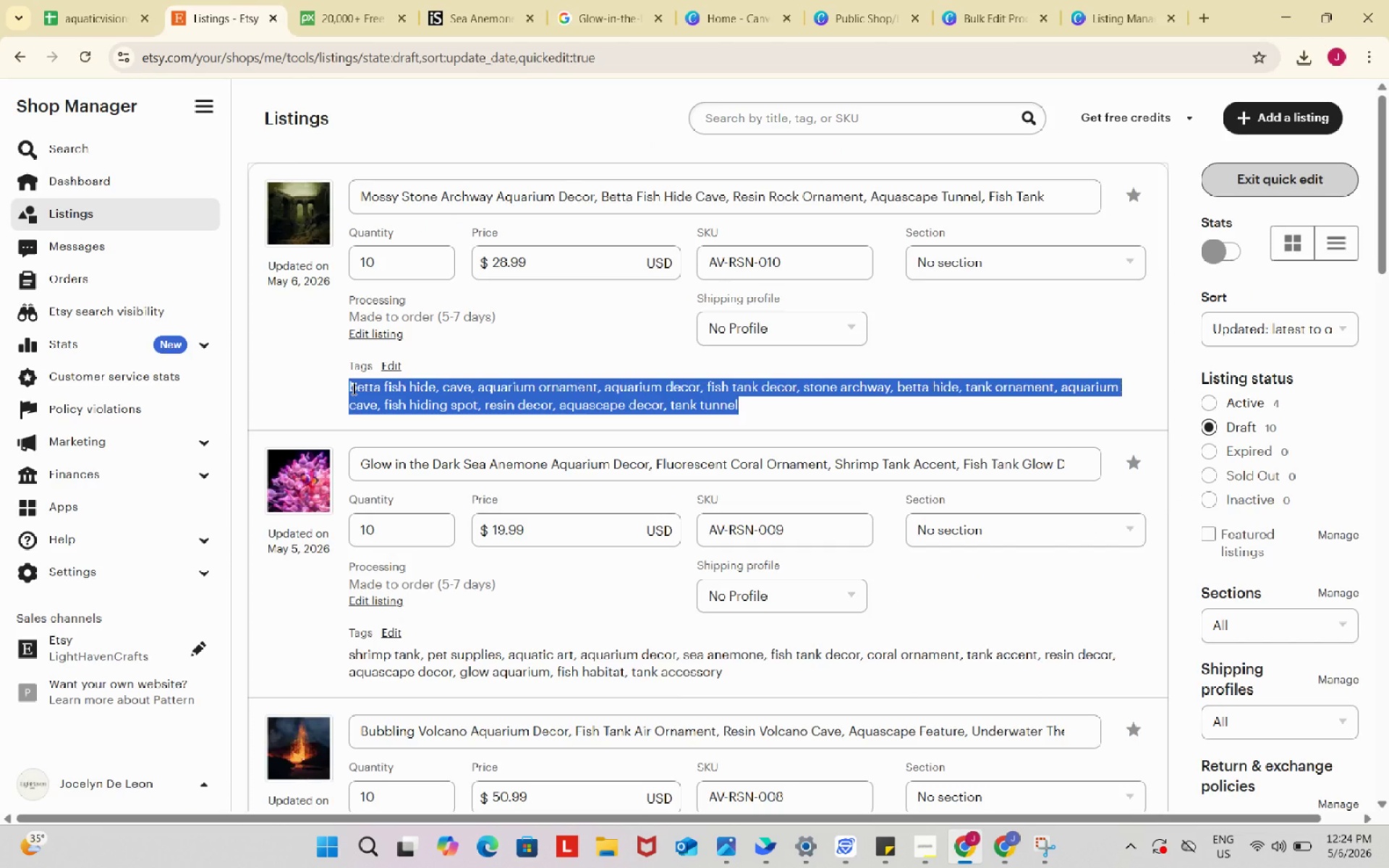 
key(Control+C)
 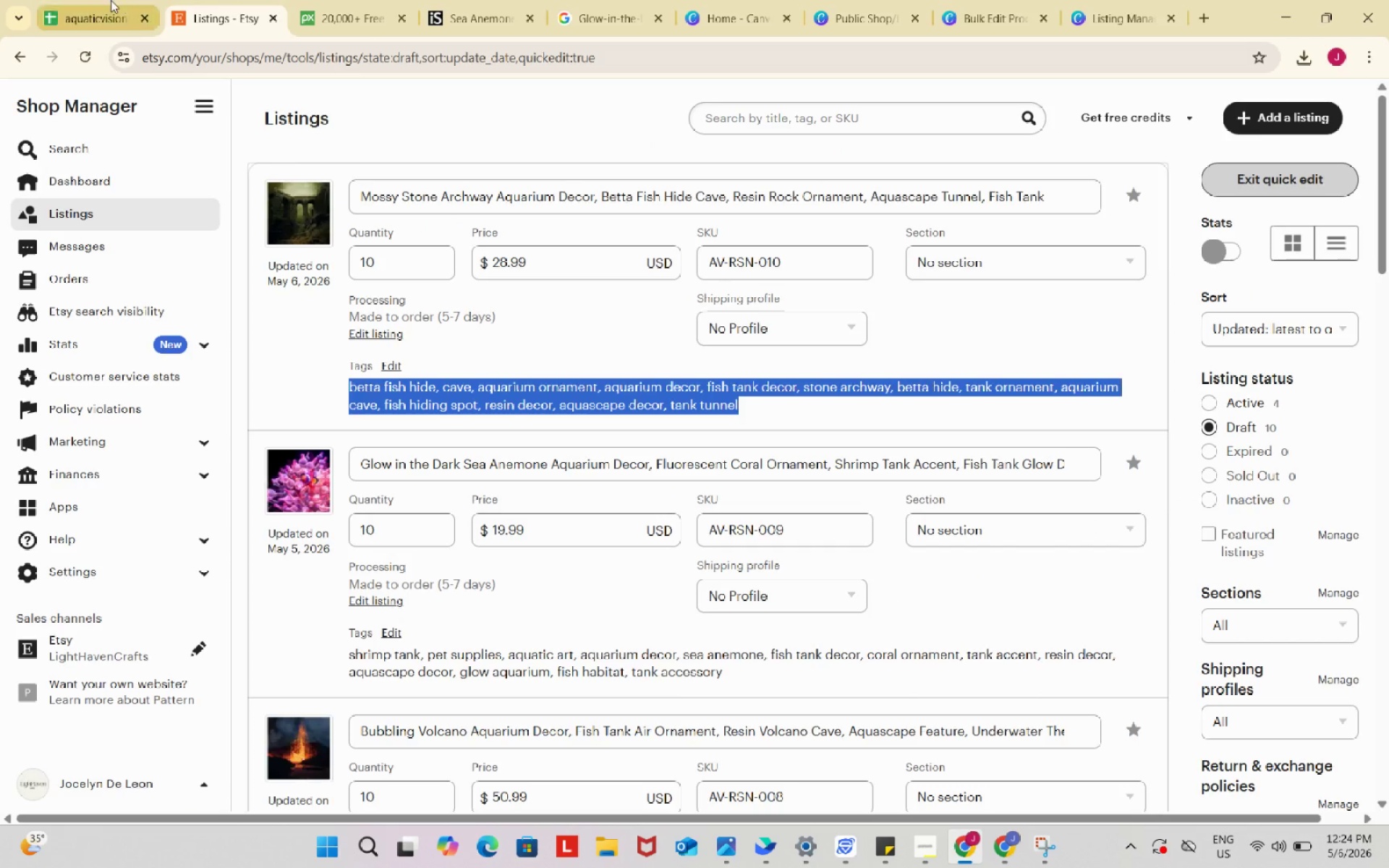 
left_click([111, 0])
 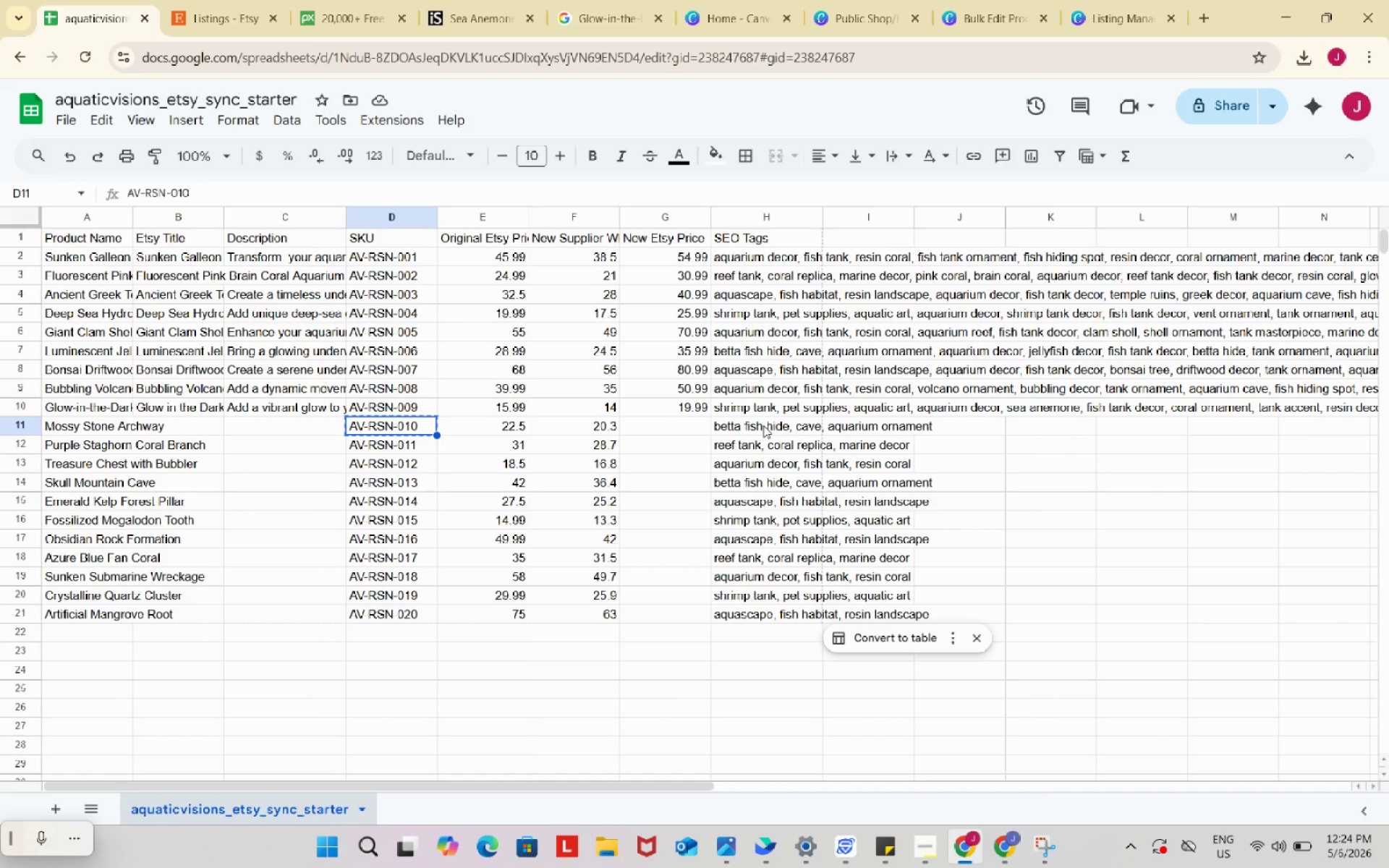 
double_click([763, 425])
 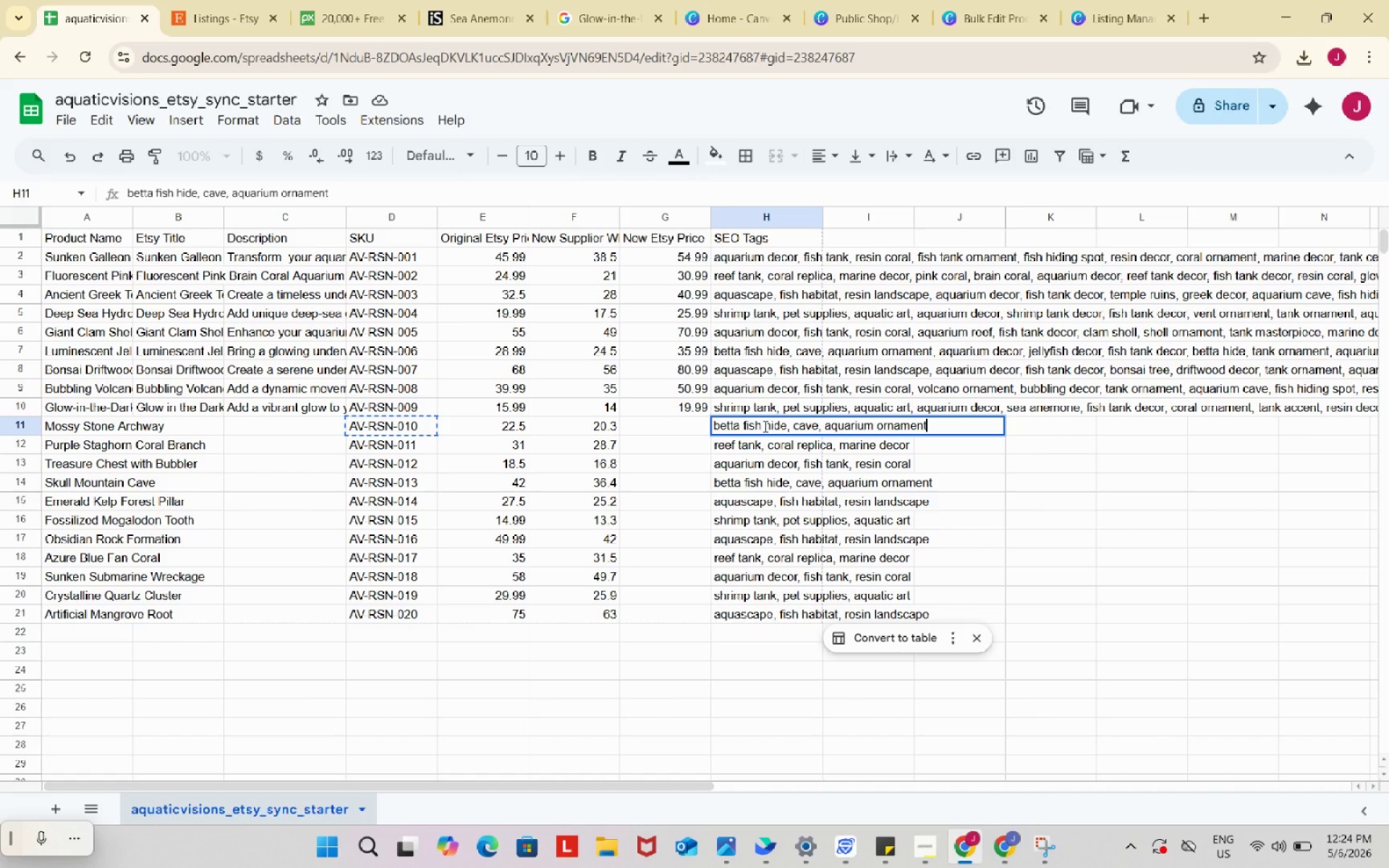 
key(Control+ControlLeft)
 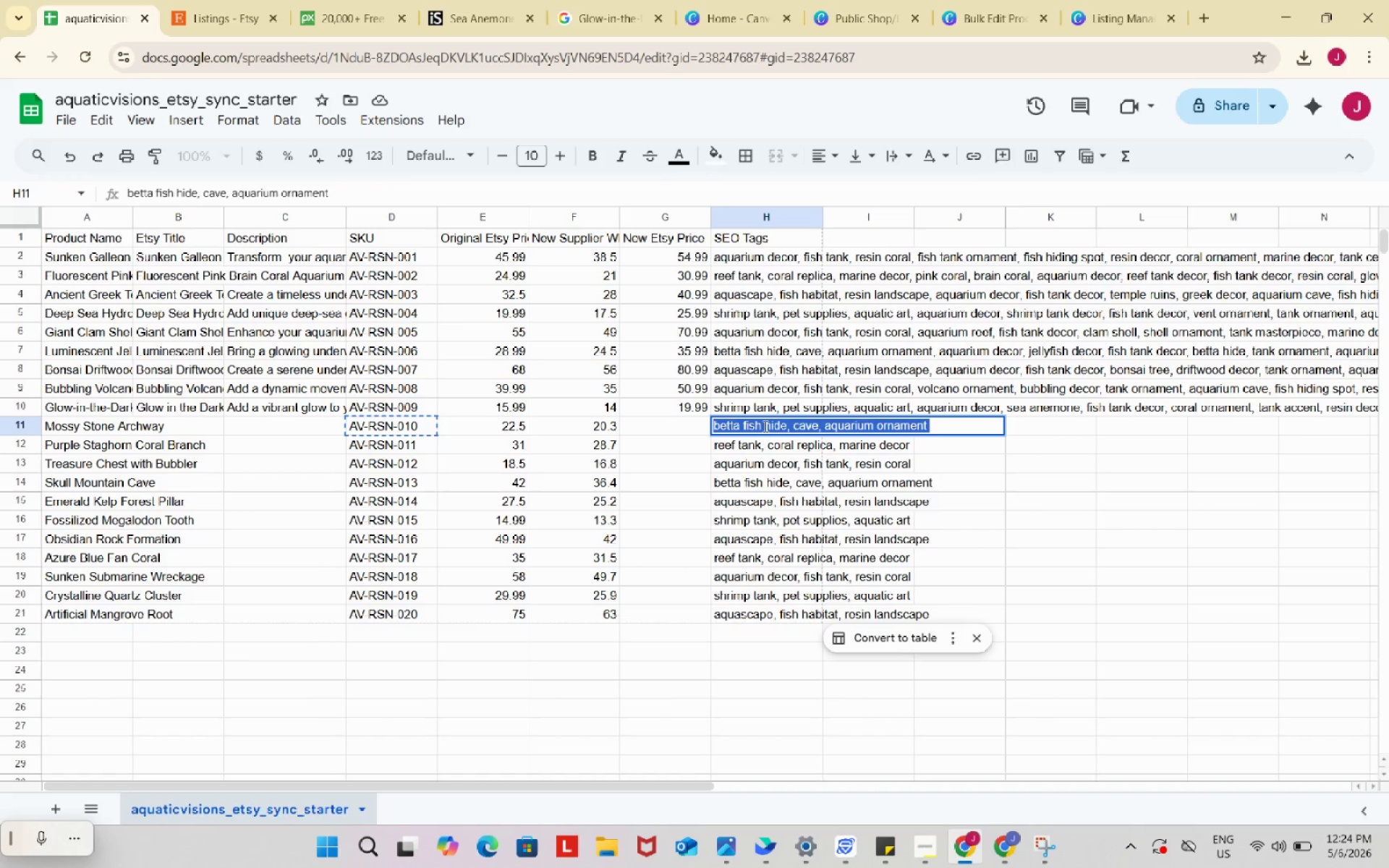 
key(Control+A)
 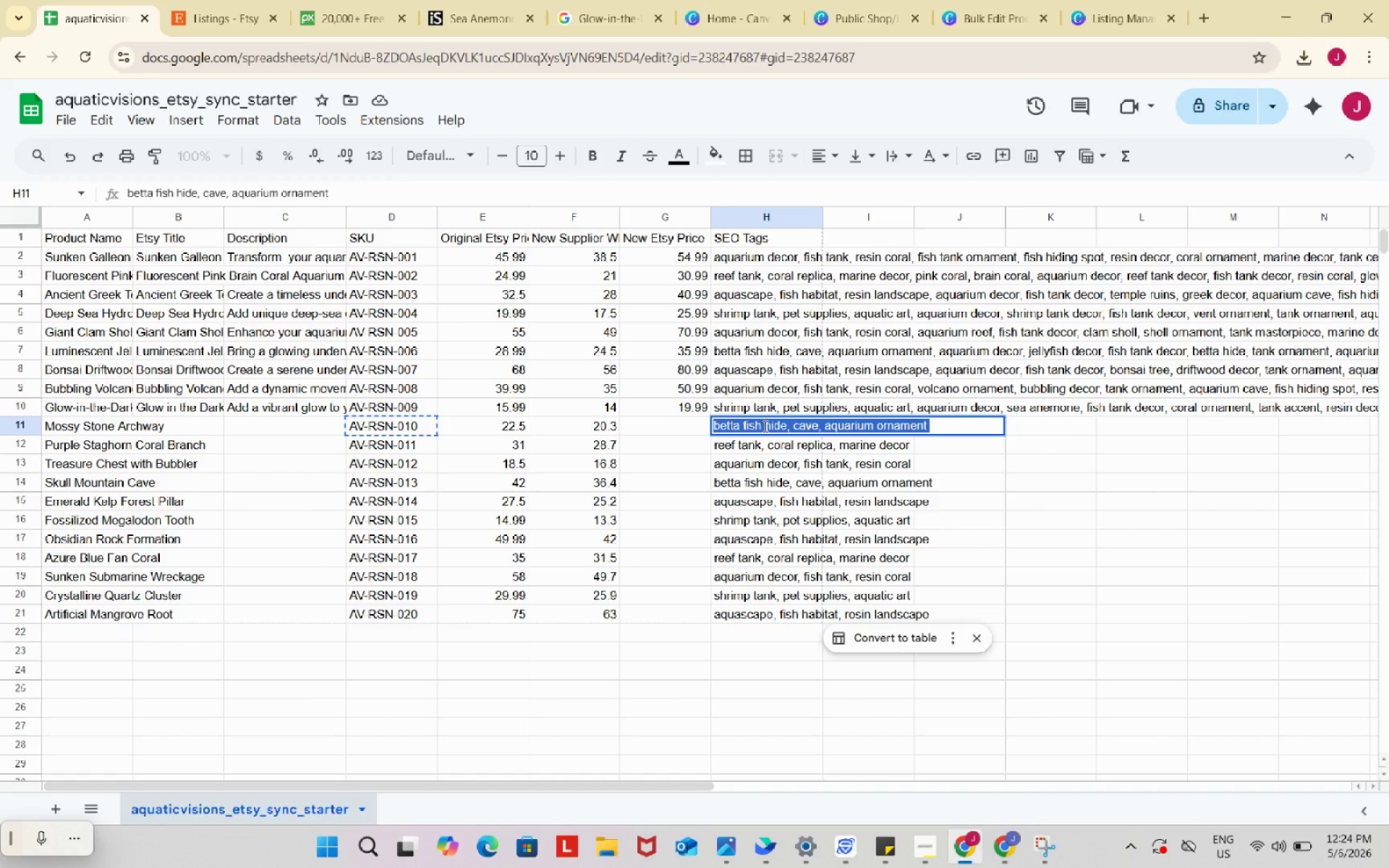 
key(Control+ControlLeft)
 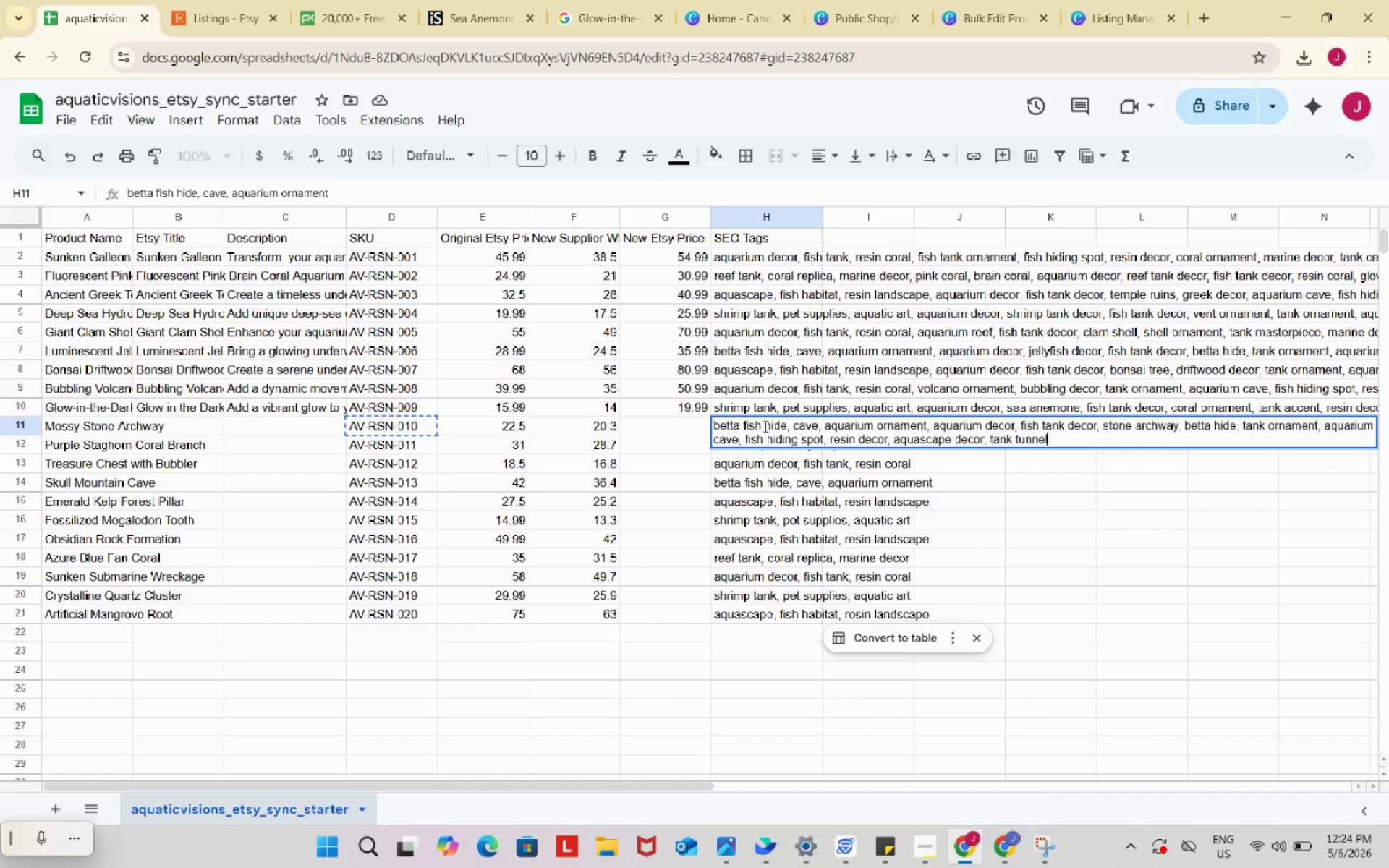 
key(Control+V)
 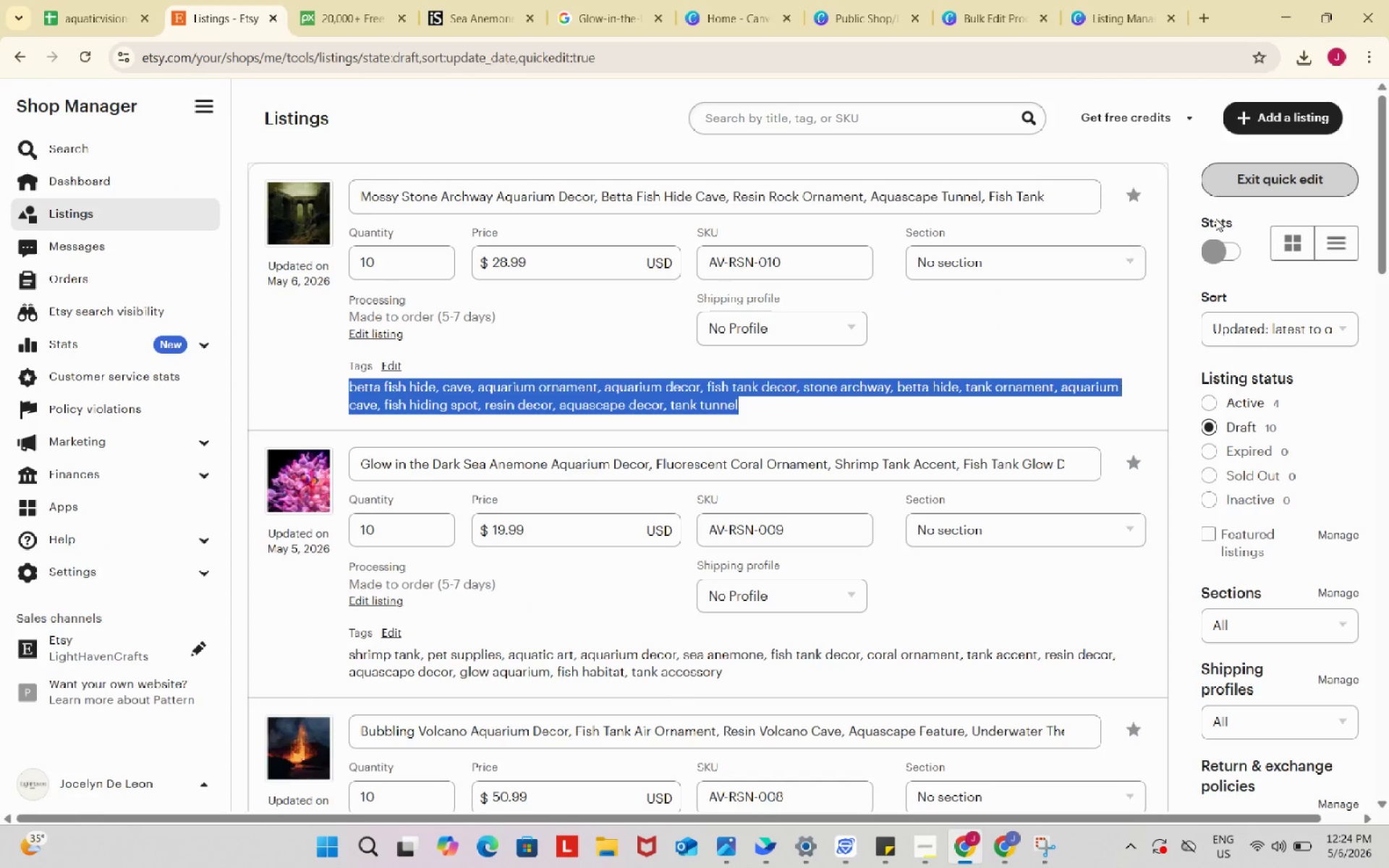 
wait(8.48)
 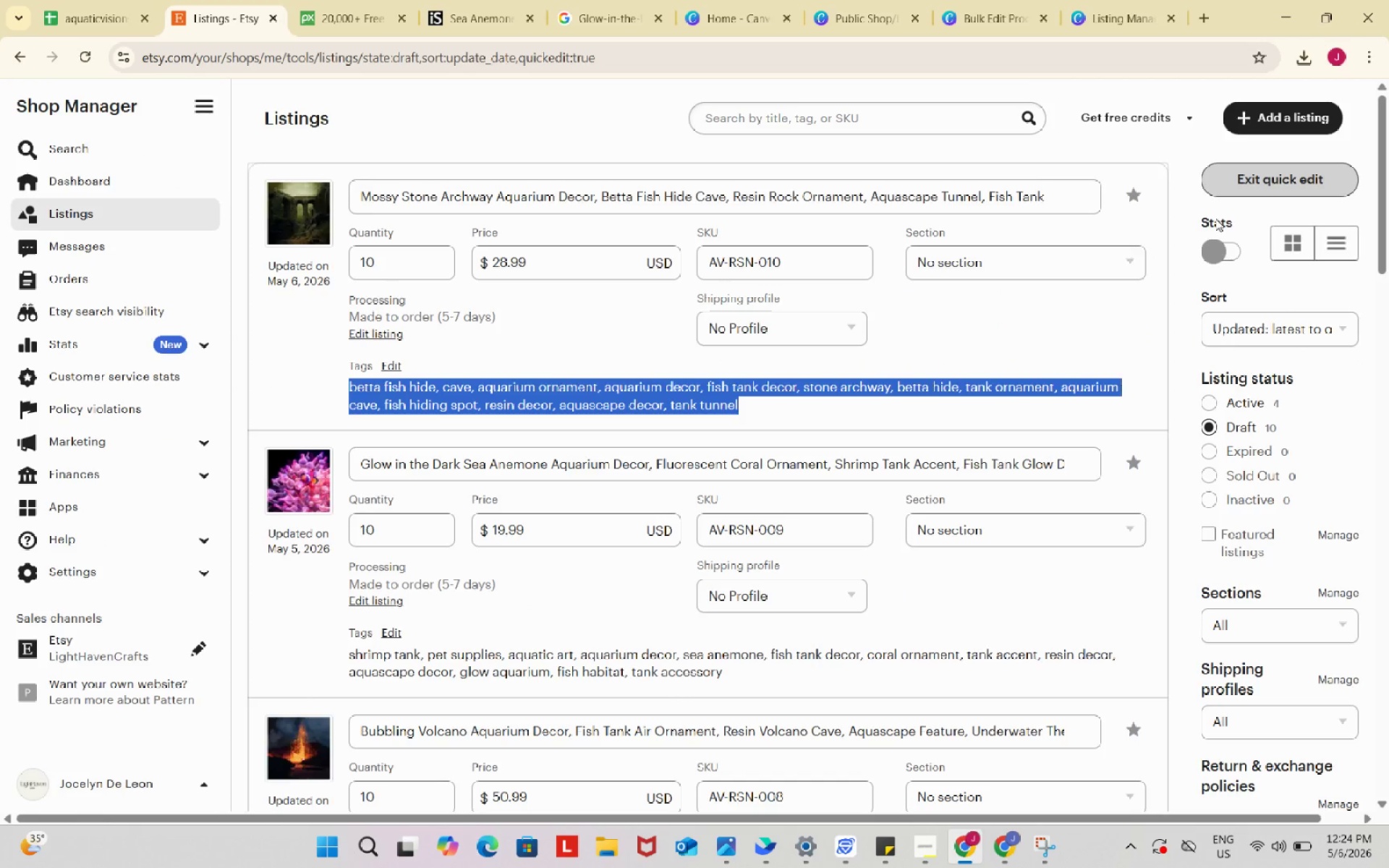 
left_click([352, 350])
 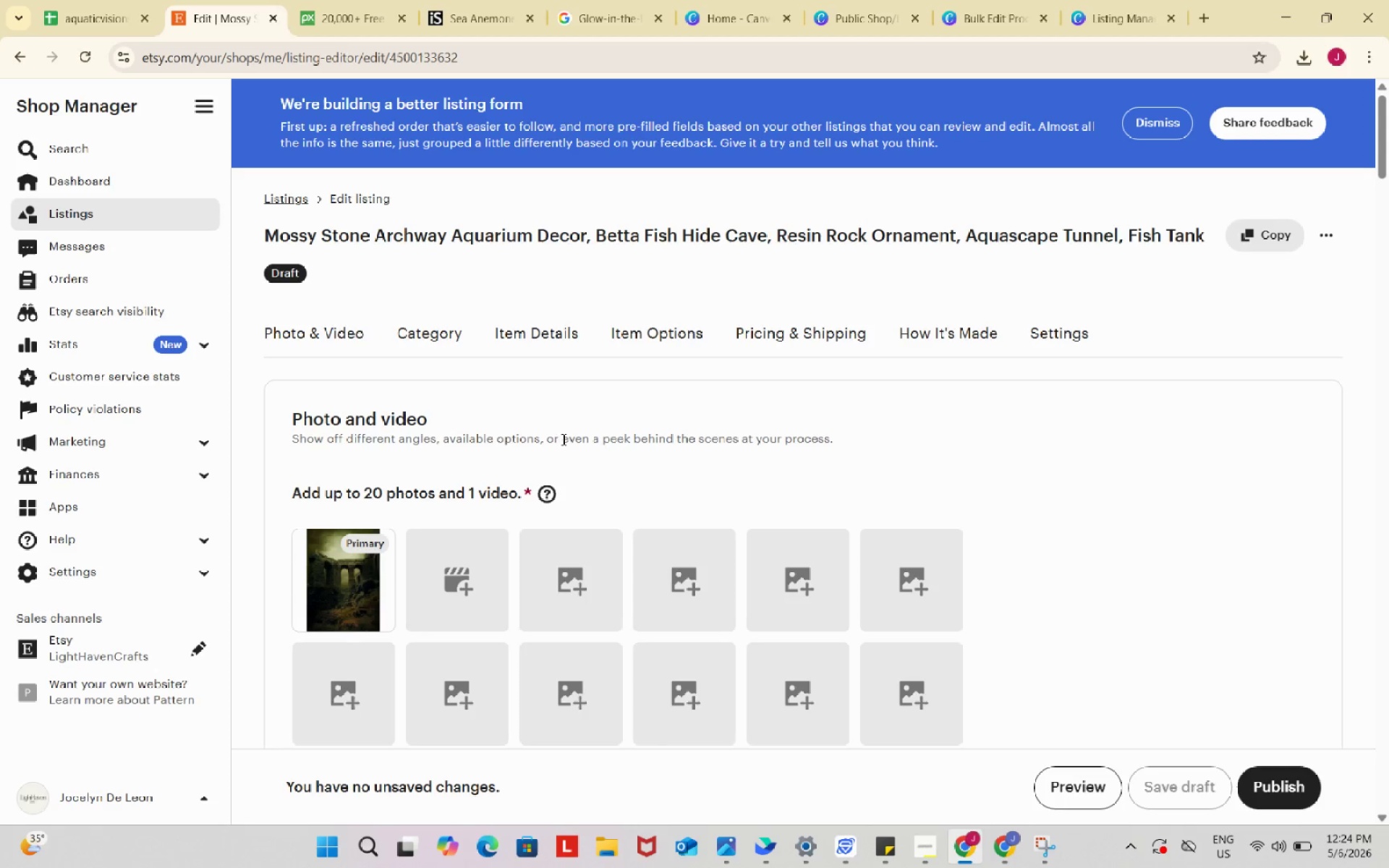 
scroll: coordinate [855, 493], scroll_direction: down, amount: 10.0
 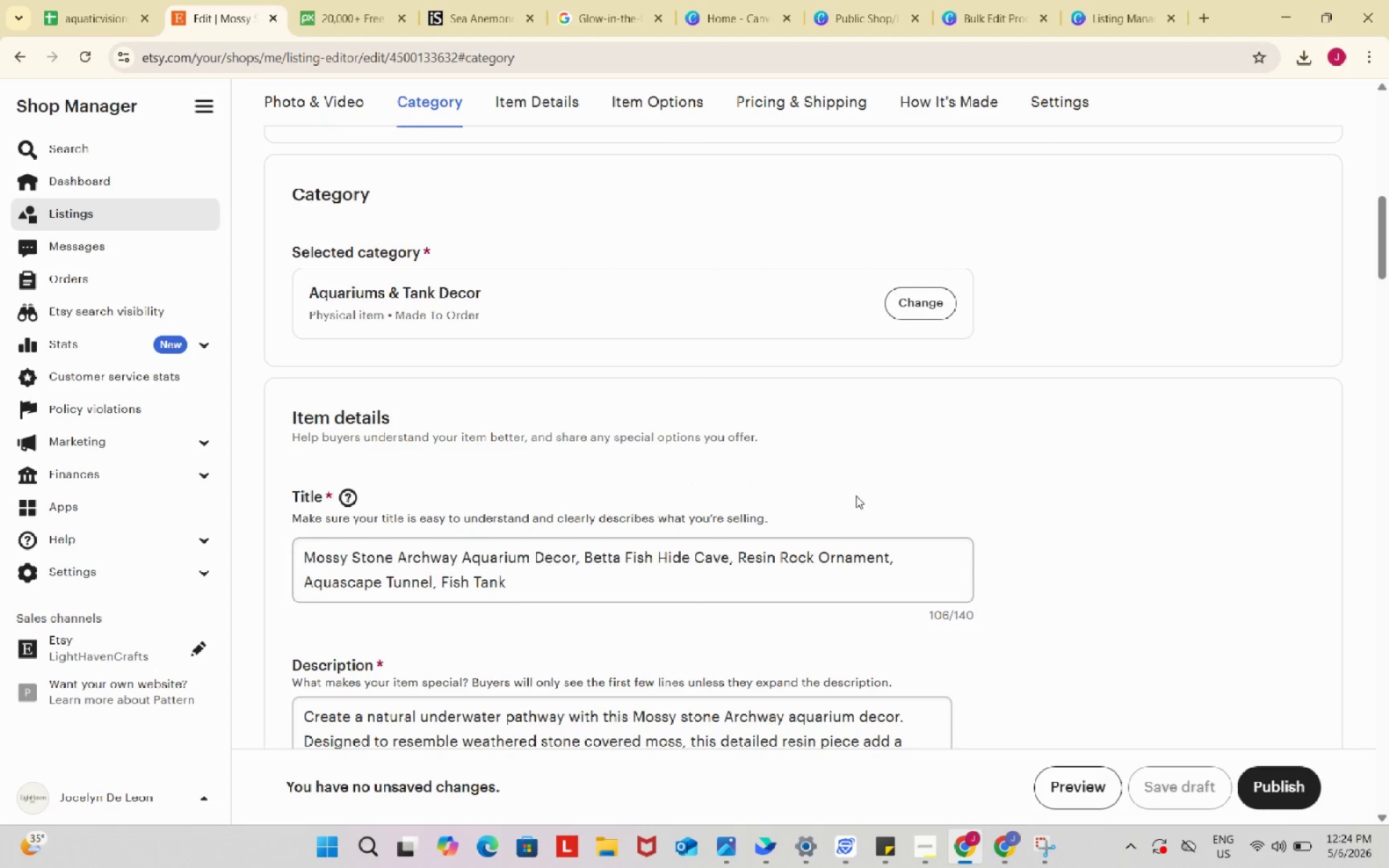 
left_click([585, 409])
 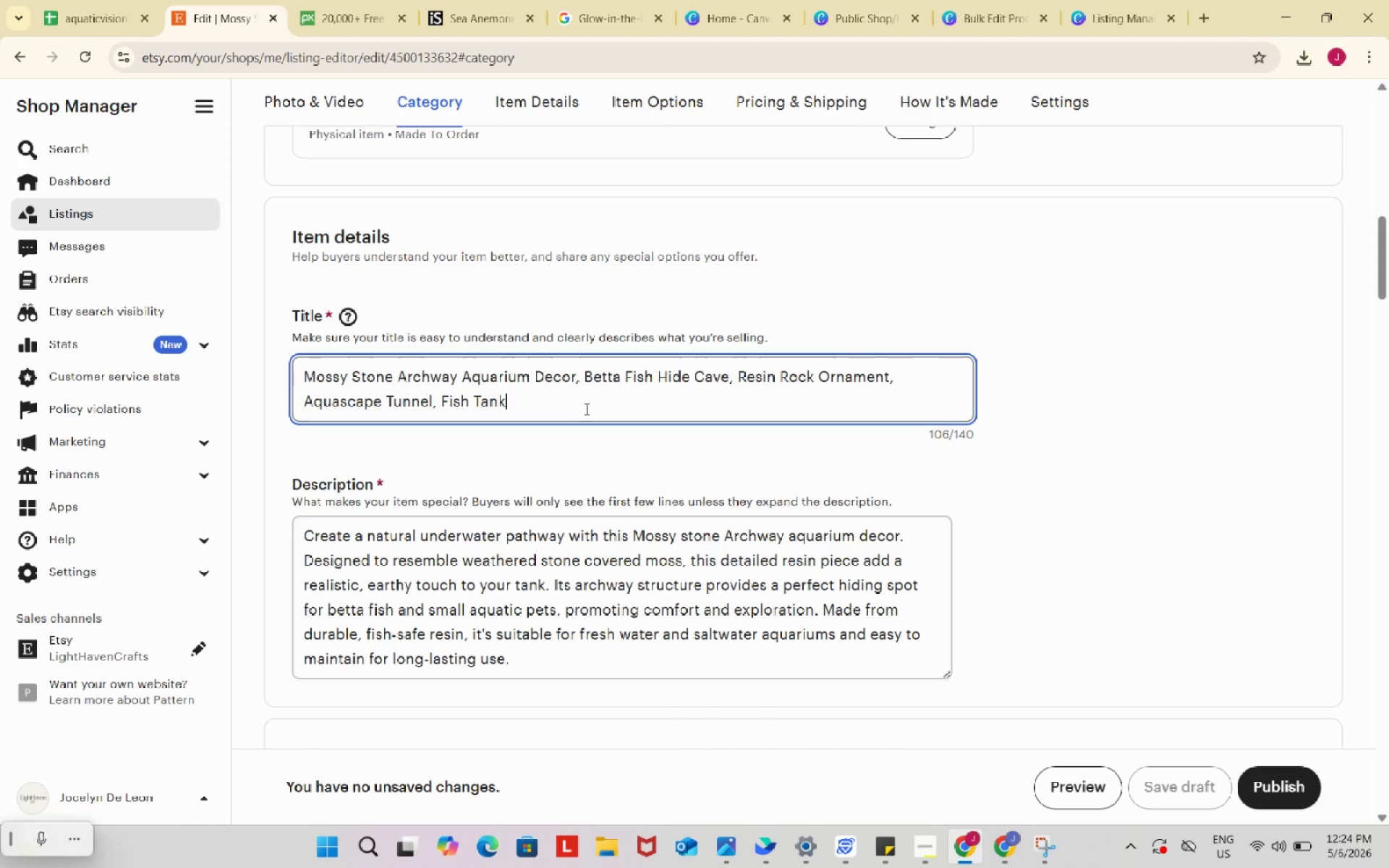 
scroll: coordinate [856, 495], scroll_direction: down, amount: 2.0
 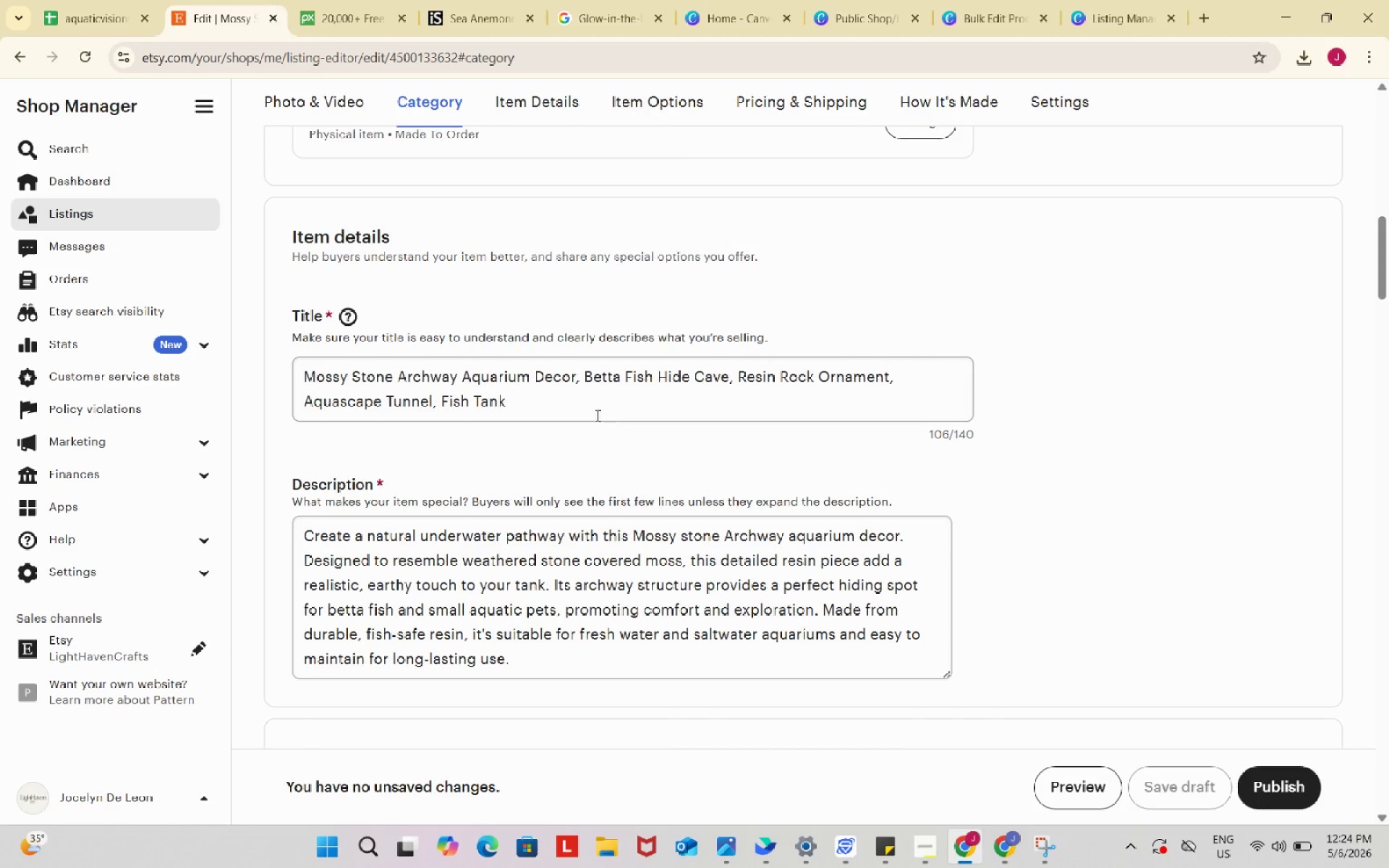 
key(Control+ControlLeft)
 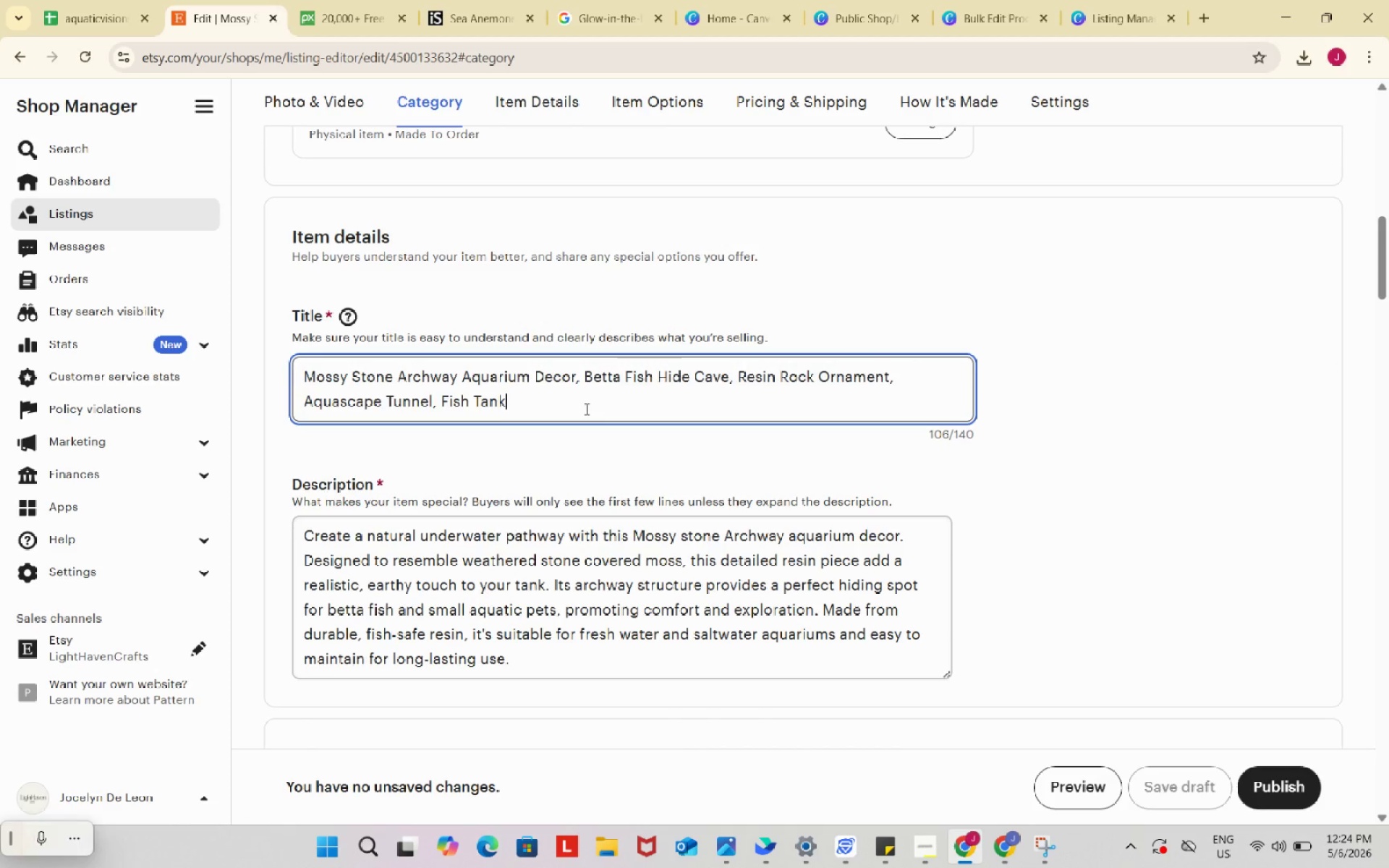 
key(Control+A)
 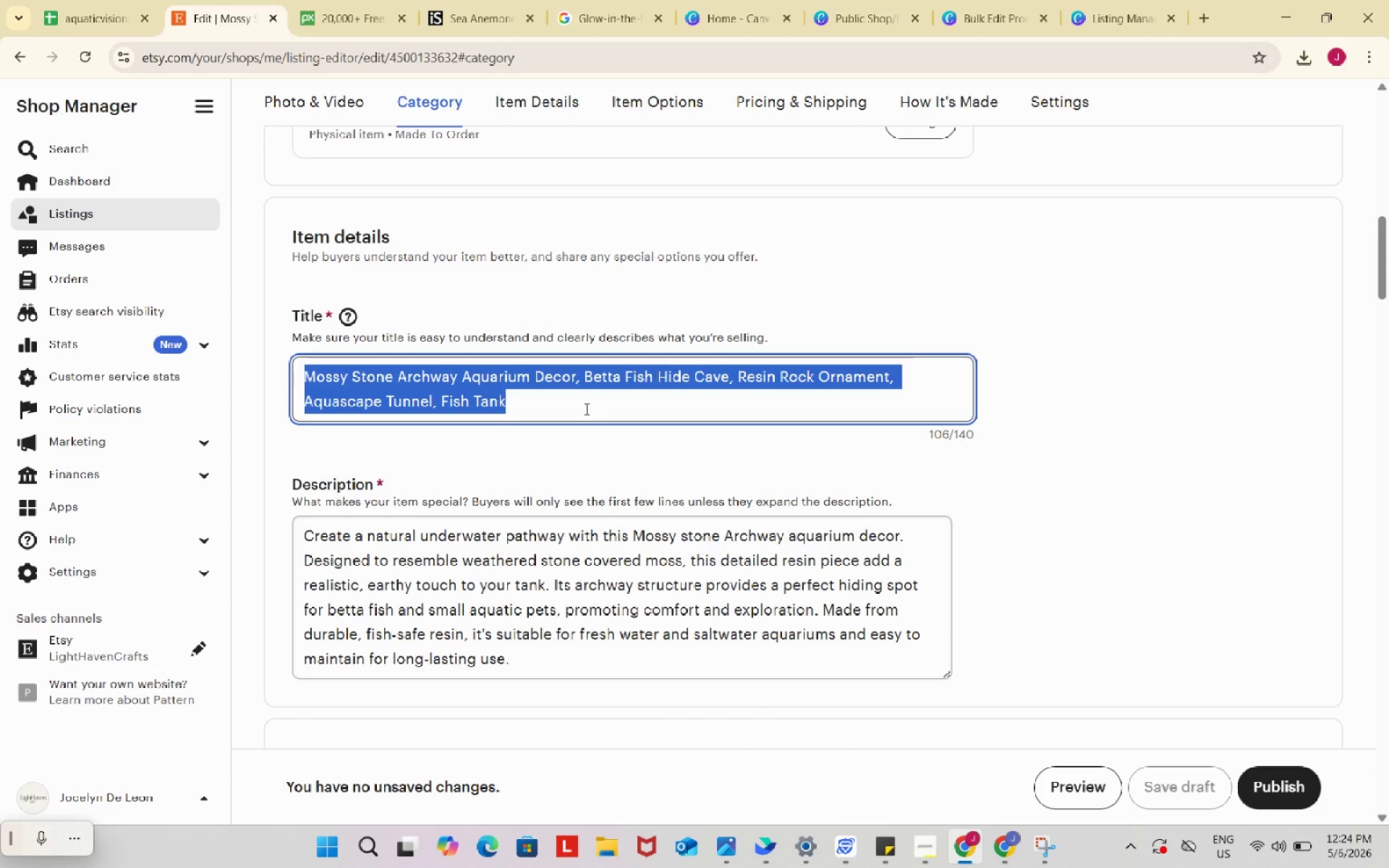 
key(Control+ControlLeft)
 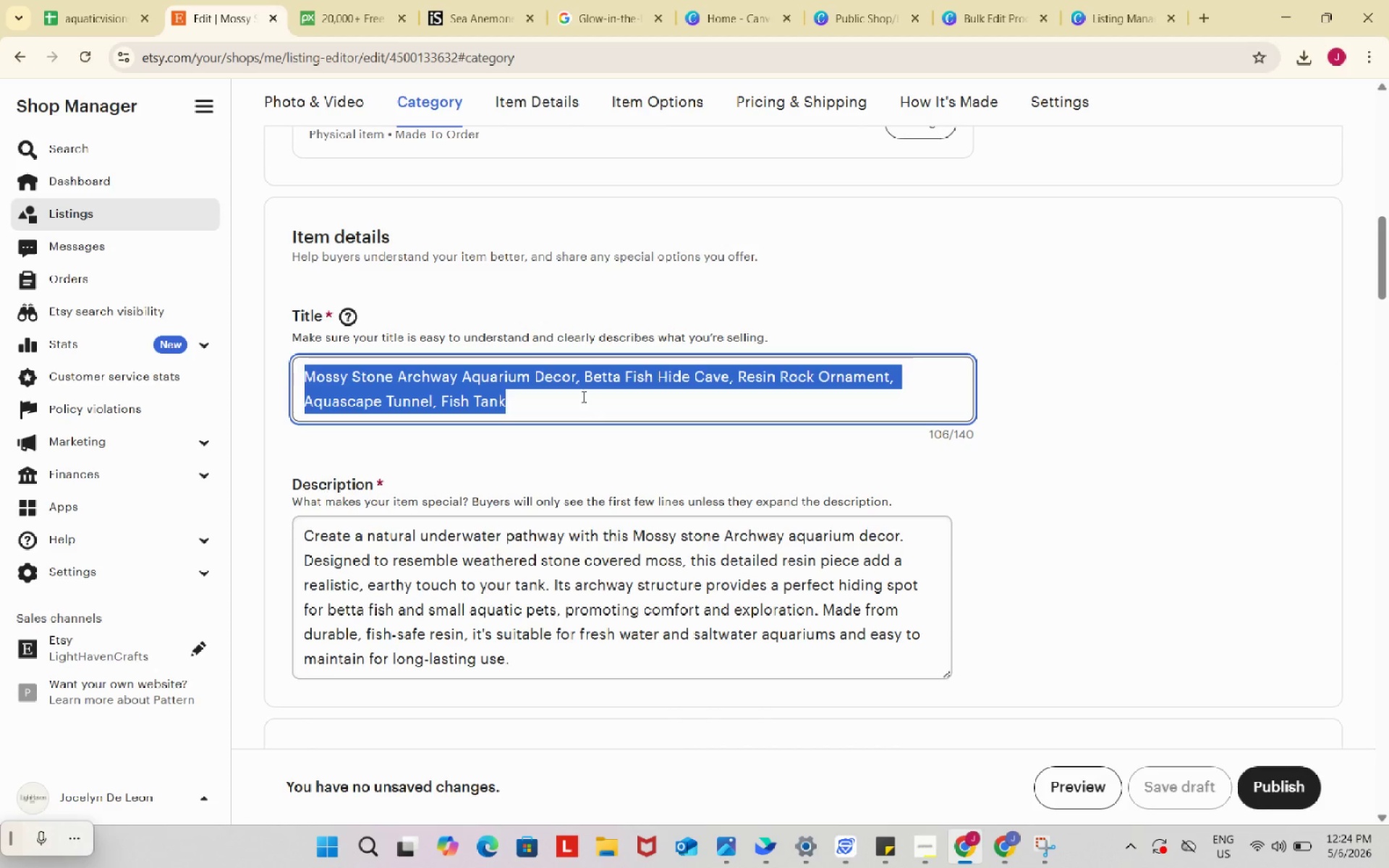 
key(Control+C)
 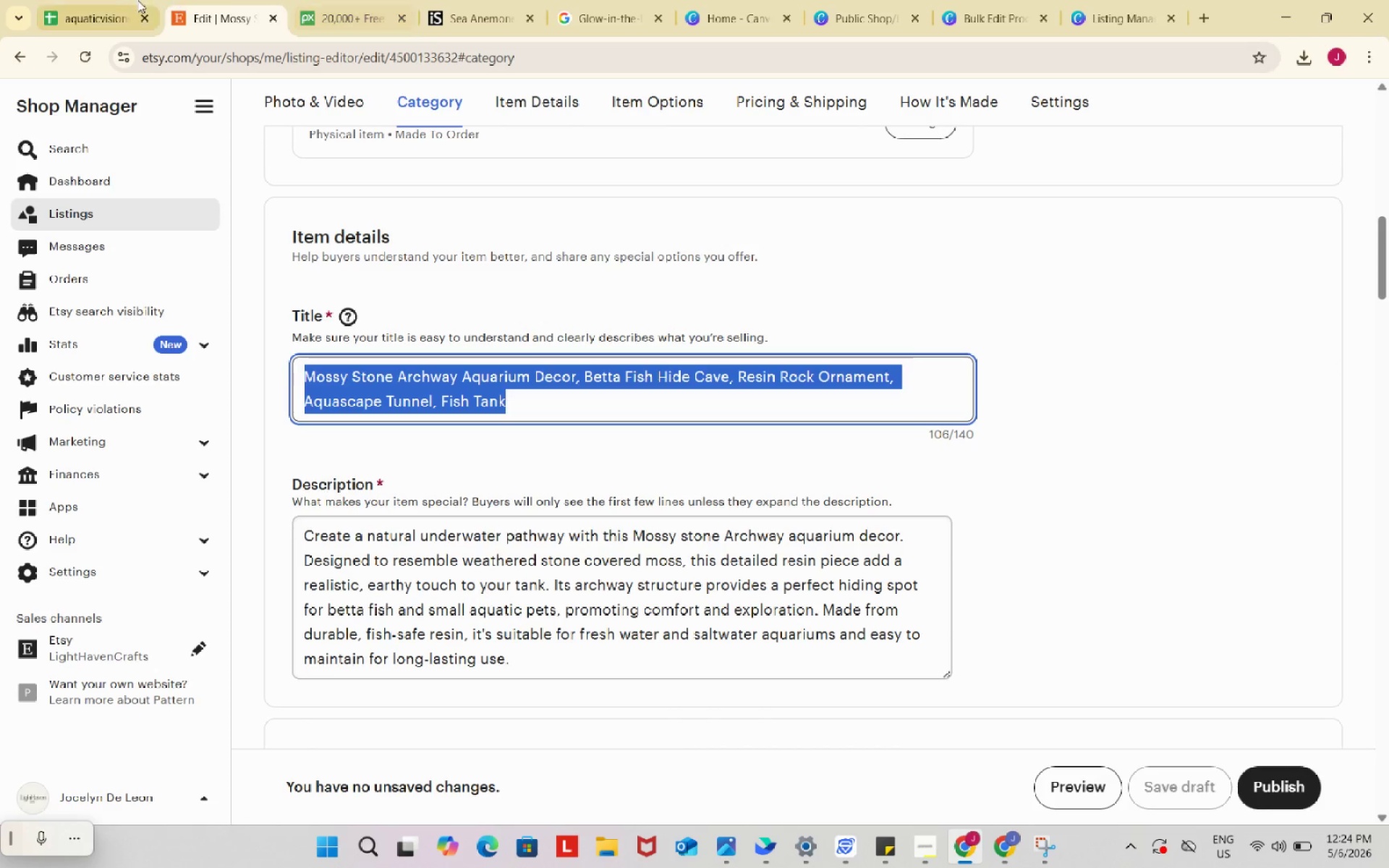 
left_click([118, 0])
 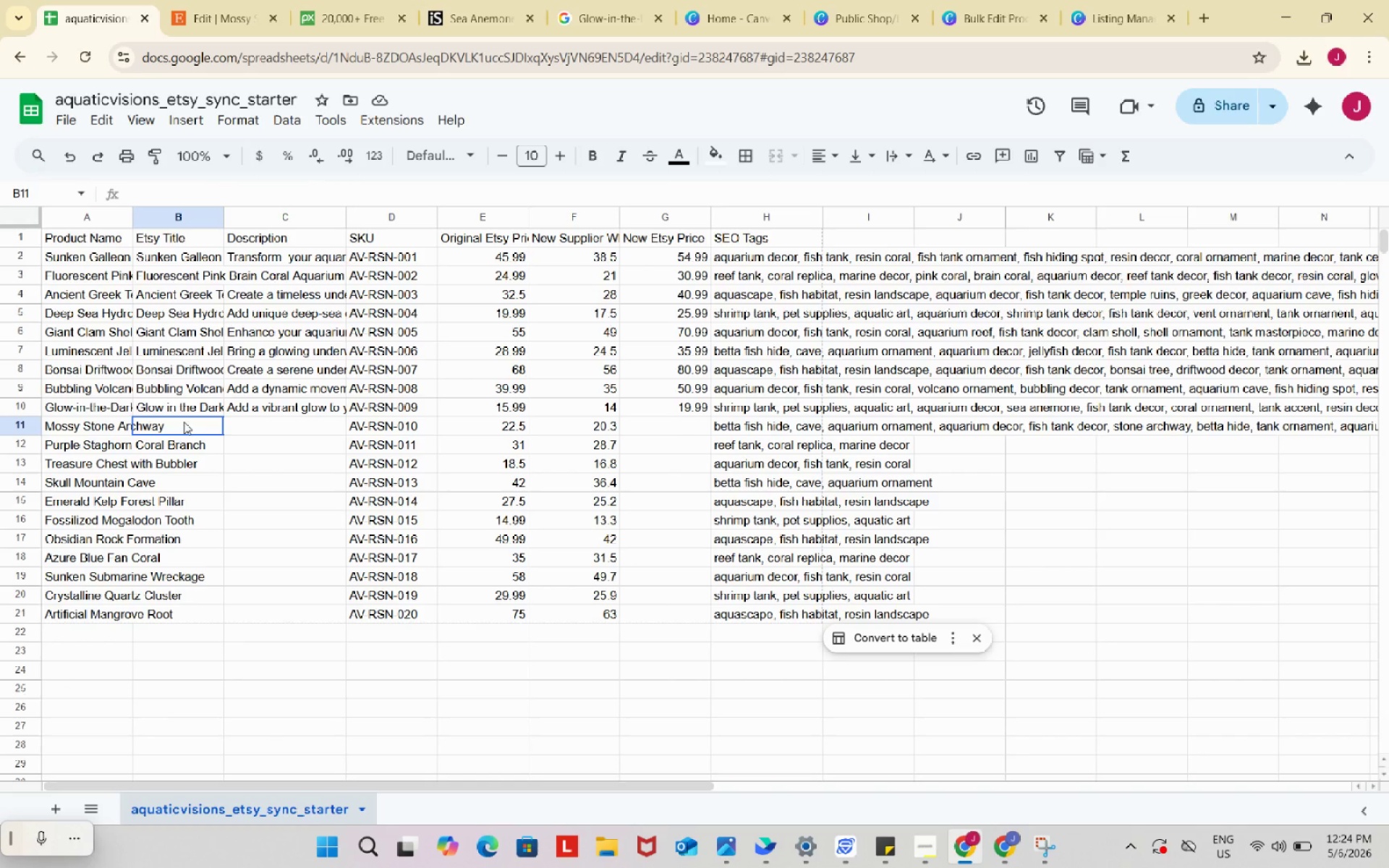 
double_click([184, 422])
 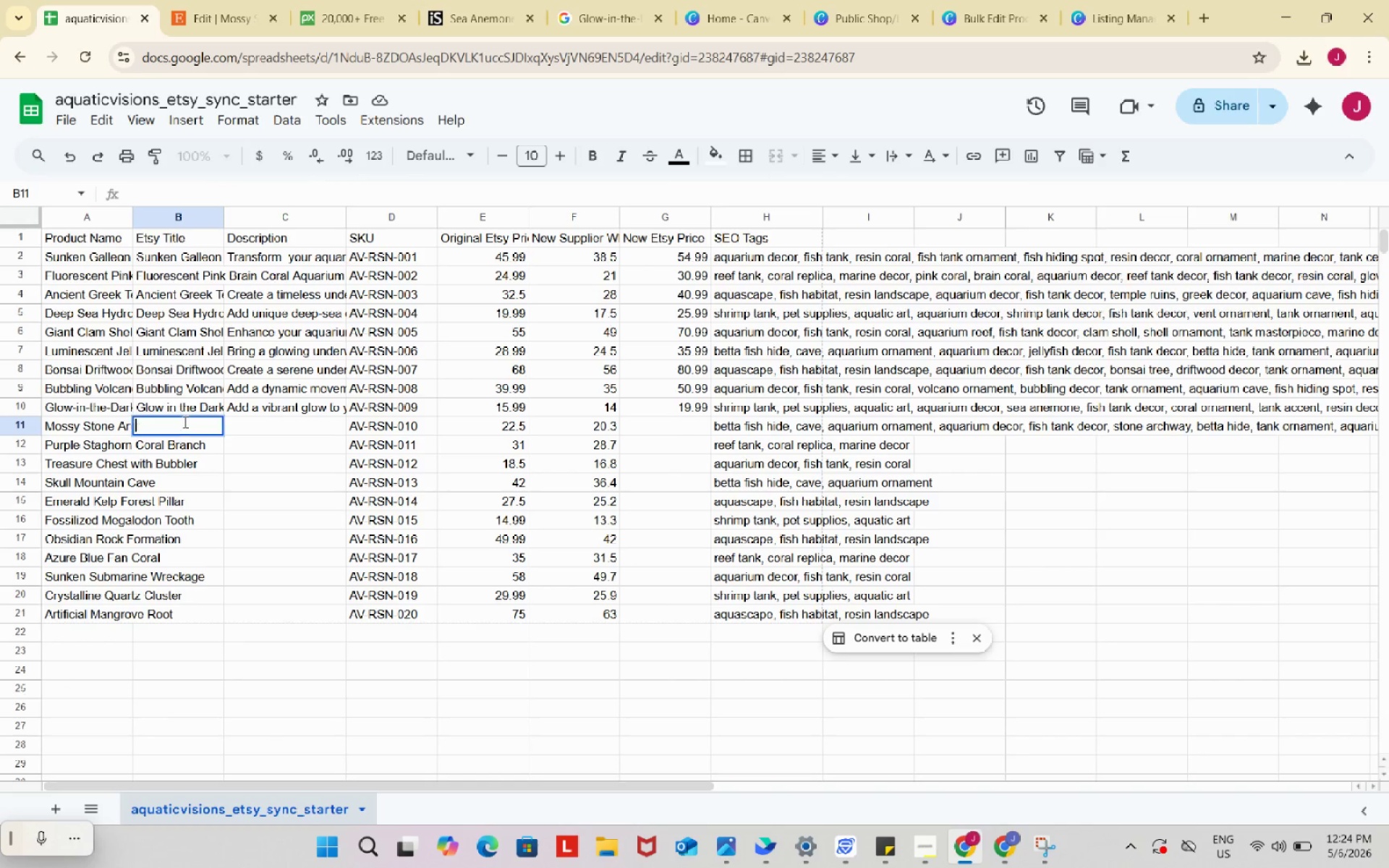 
key(Control+ControlLeft)
 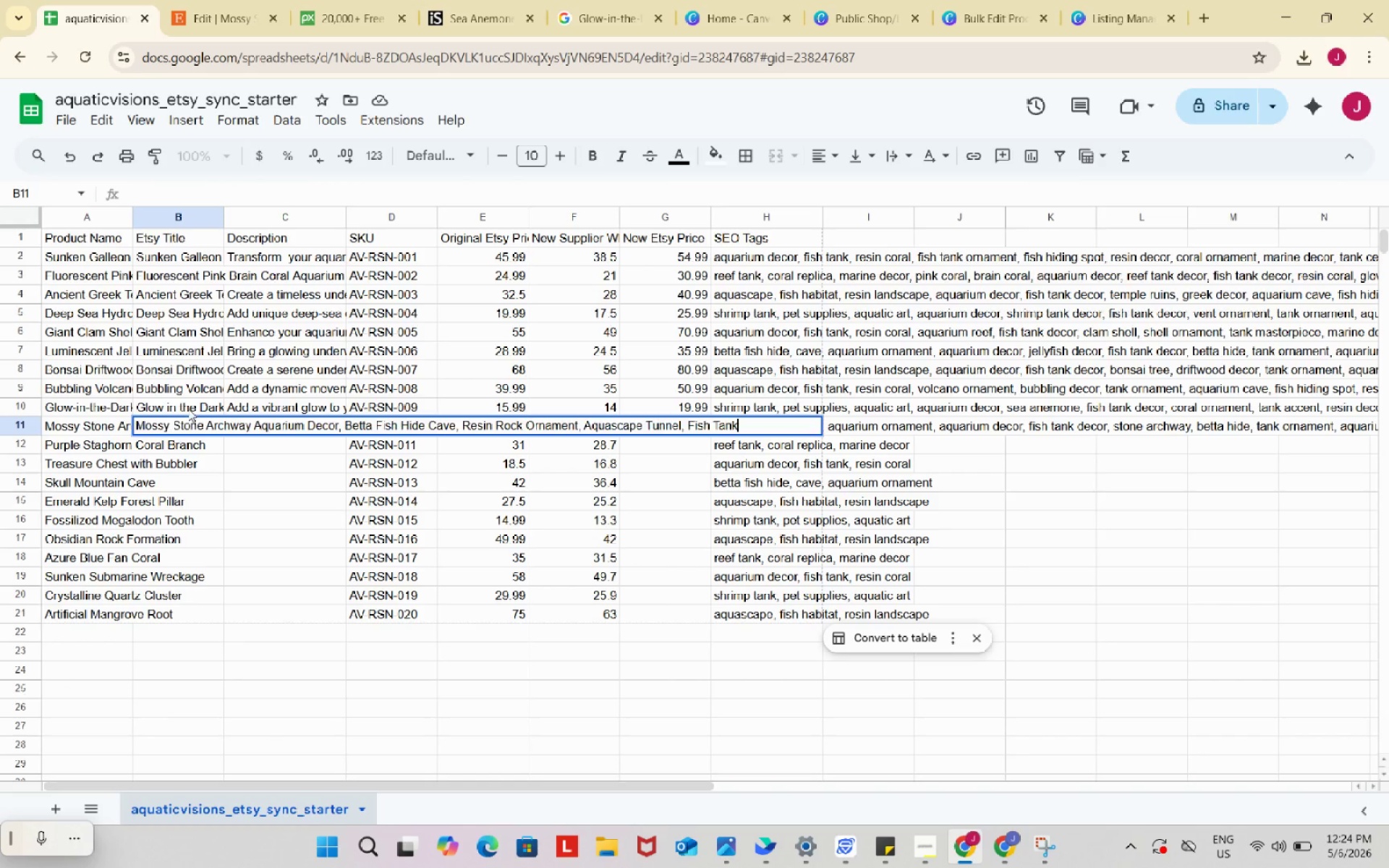 
key(Control+V)
 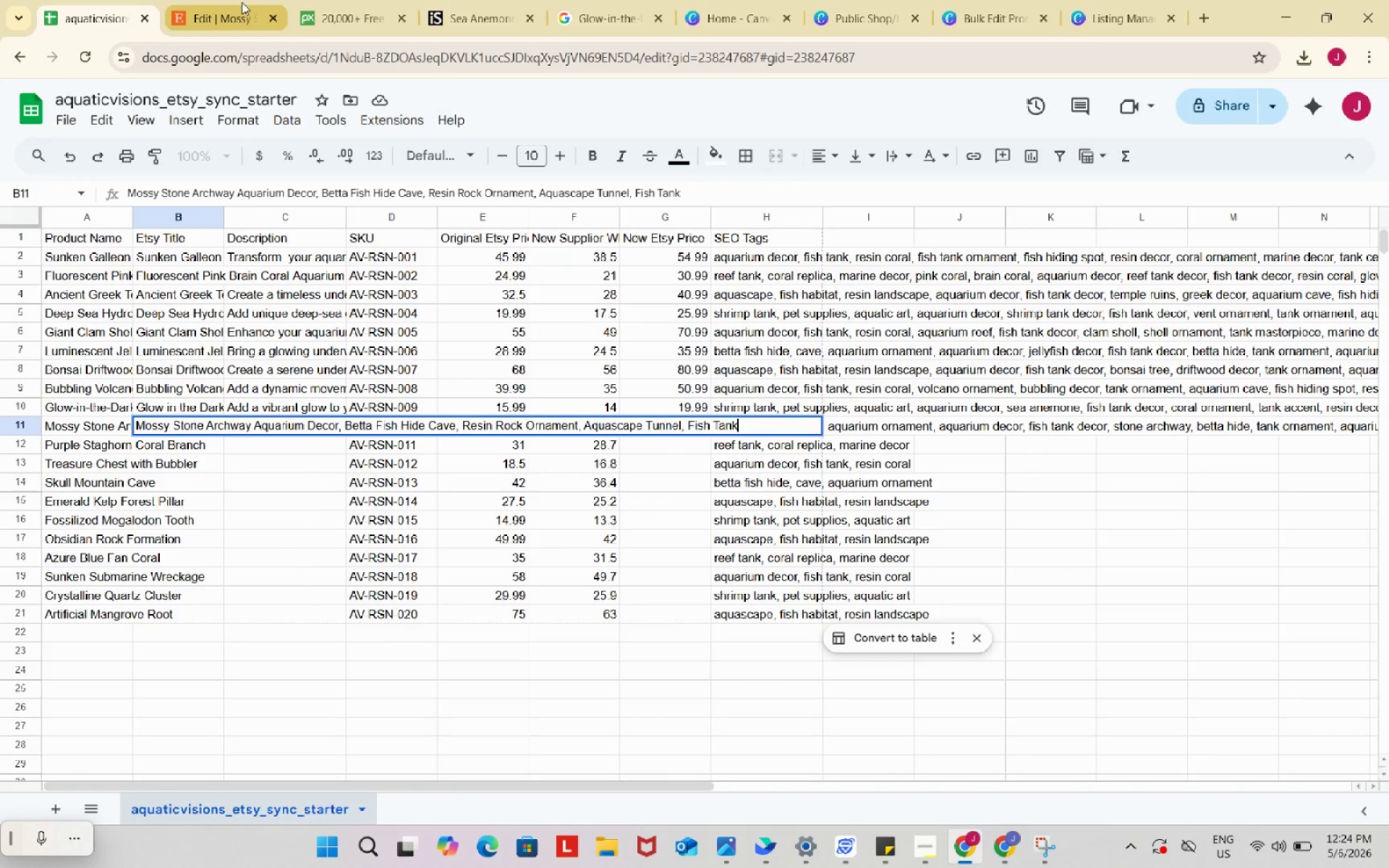 
left_click([237, 1])
 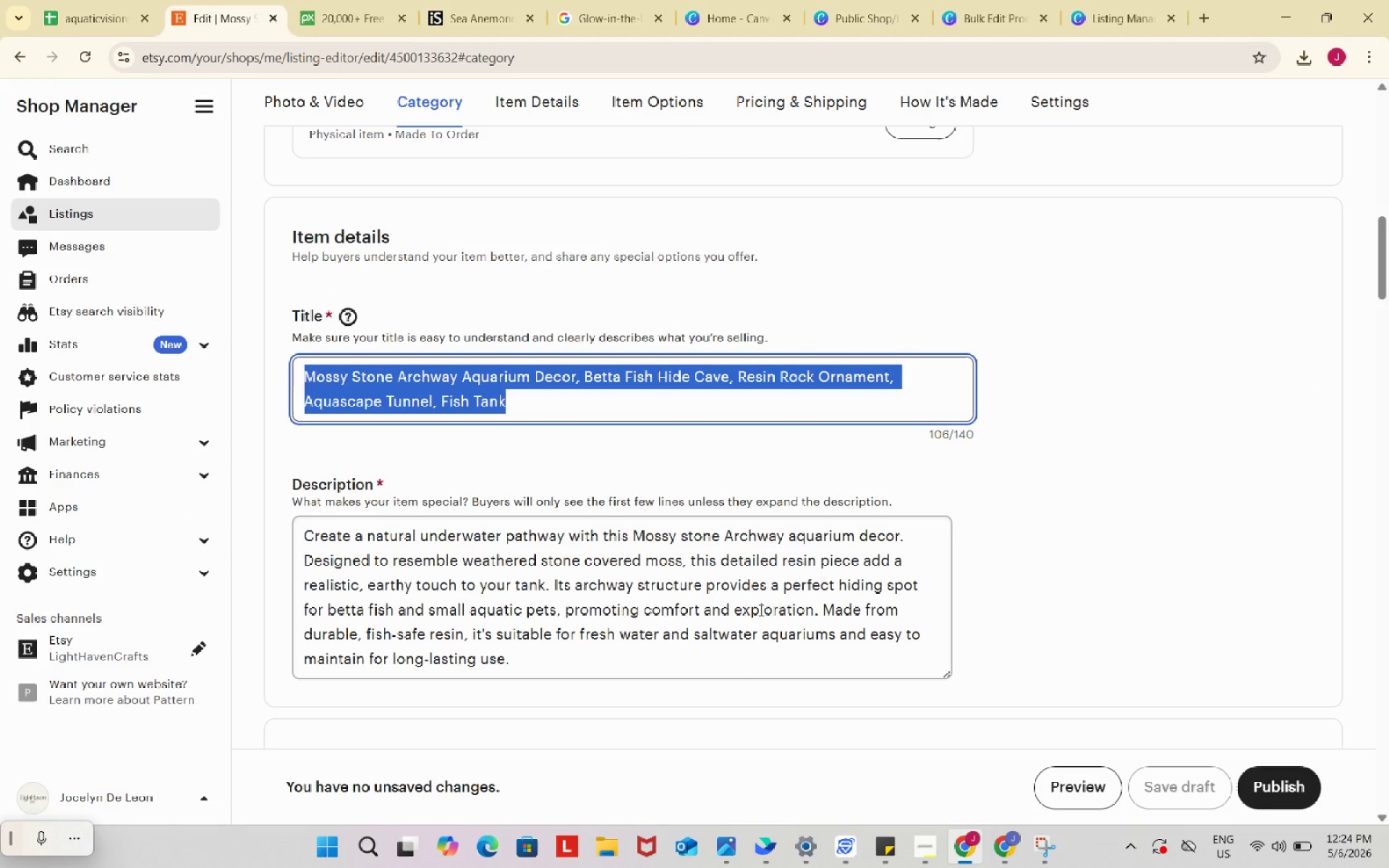 
left_click([748, 615])
 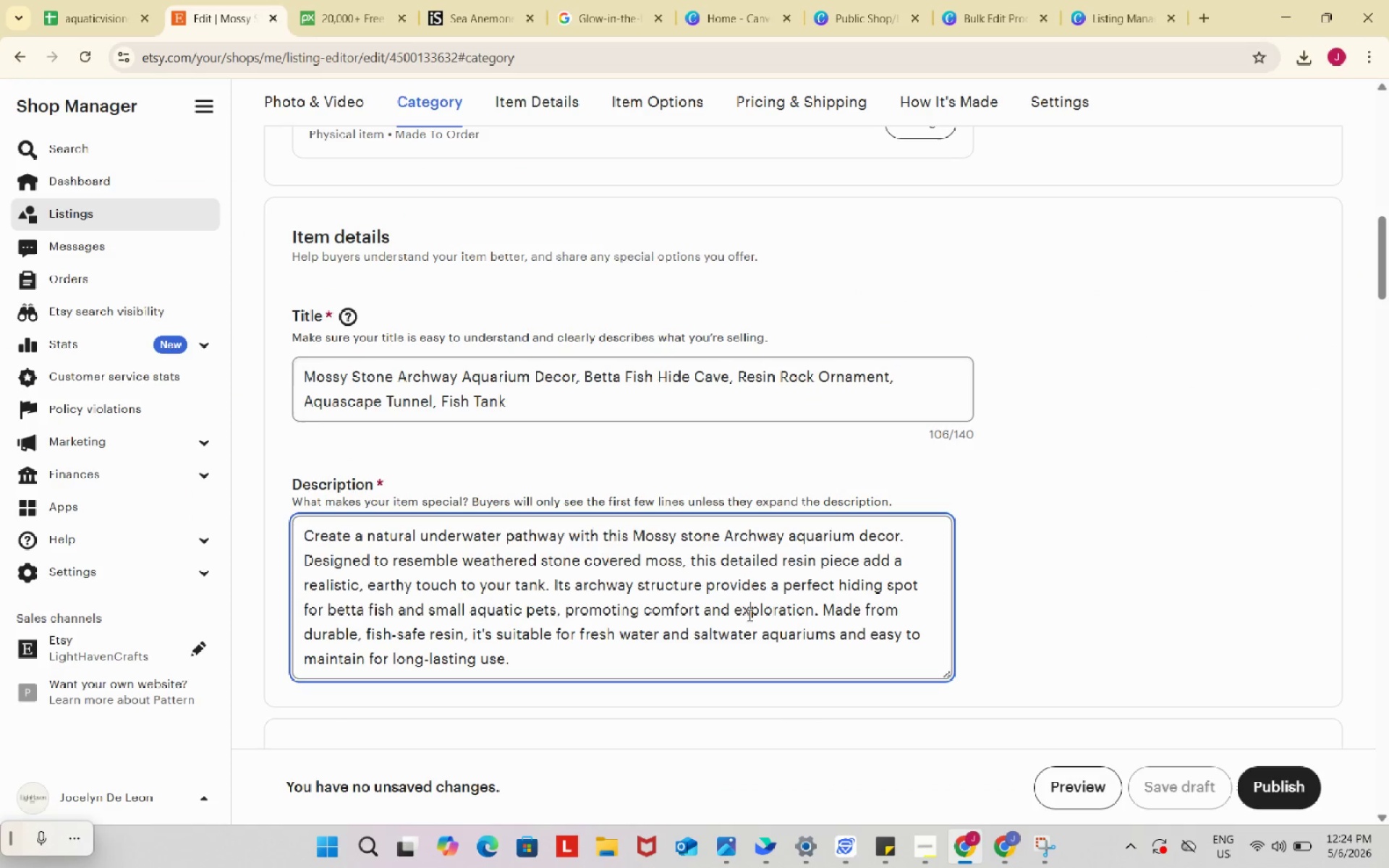 
key(Control+ControlLeft)
 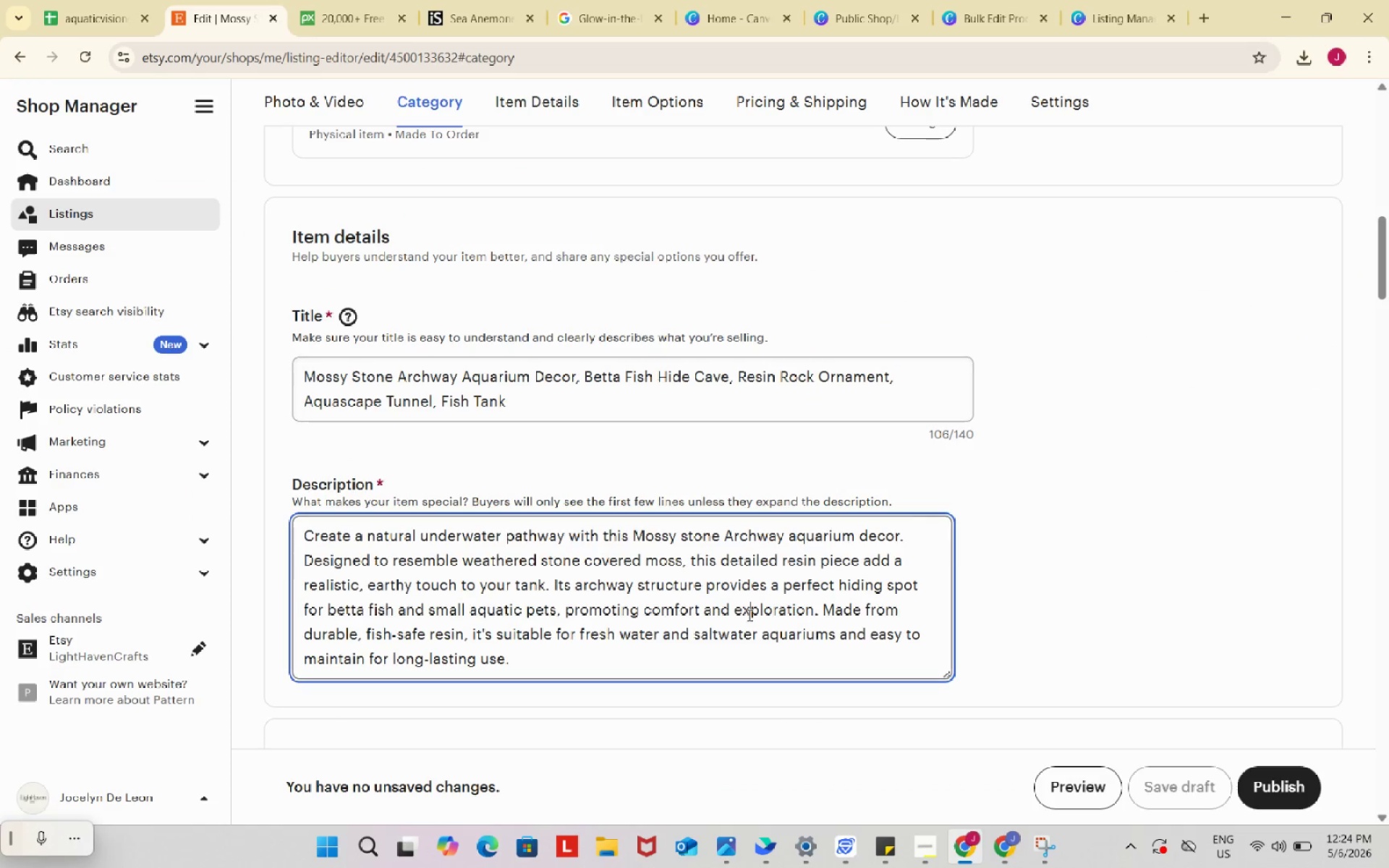 
key(Control+A)
 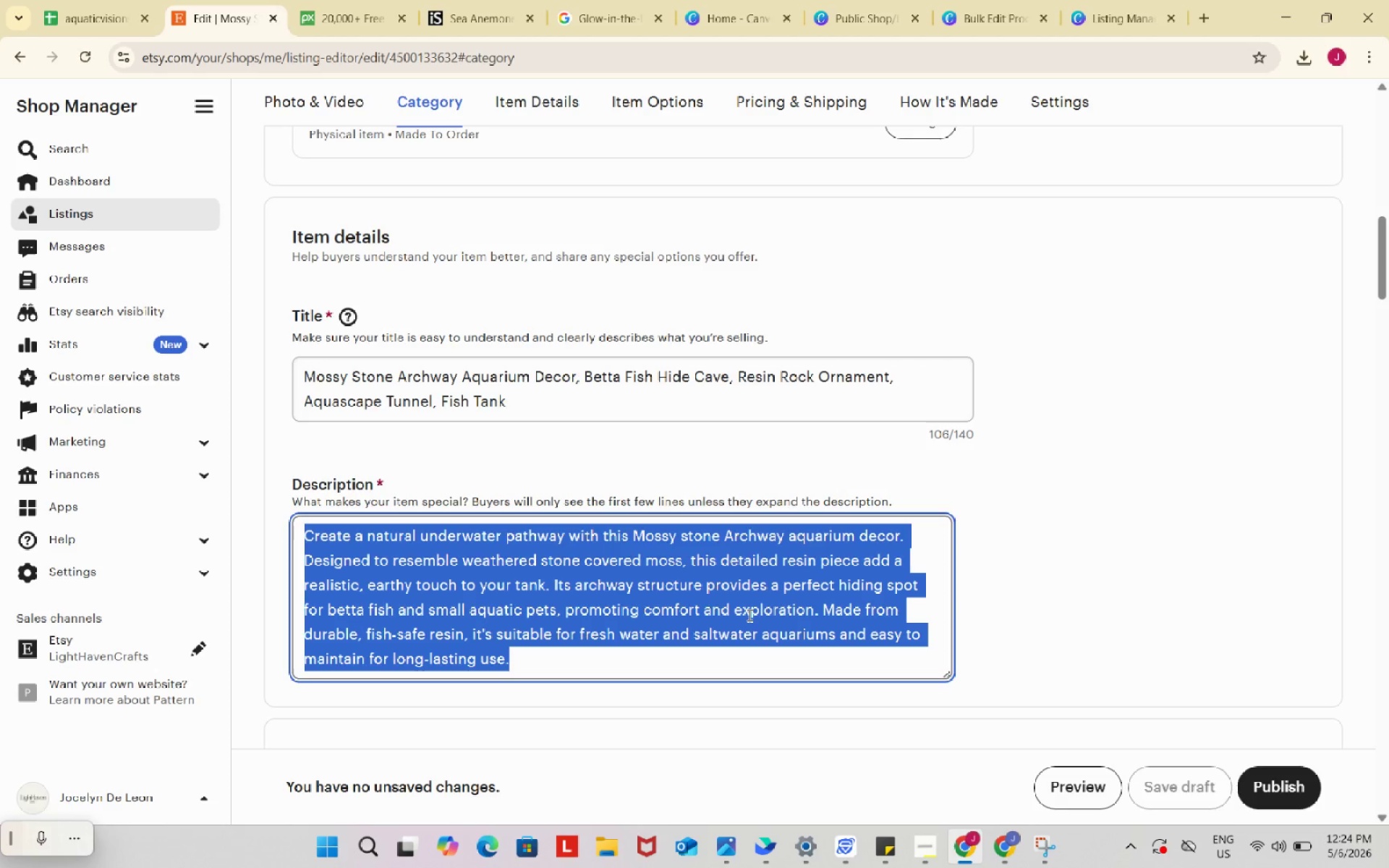 
key(Control+ControlLeft)
 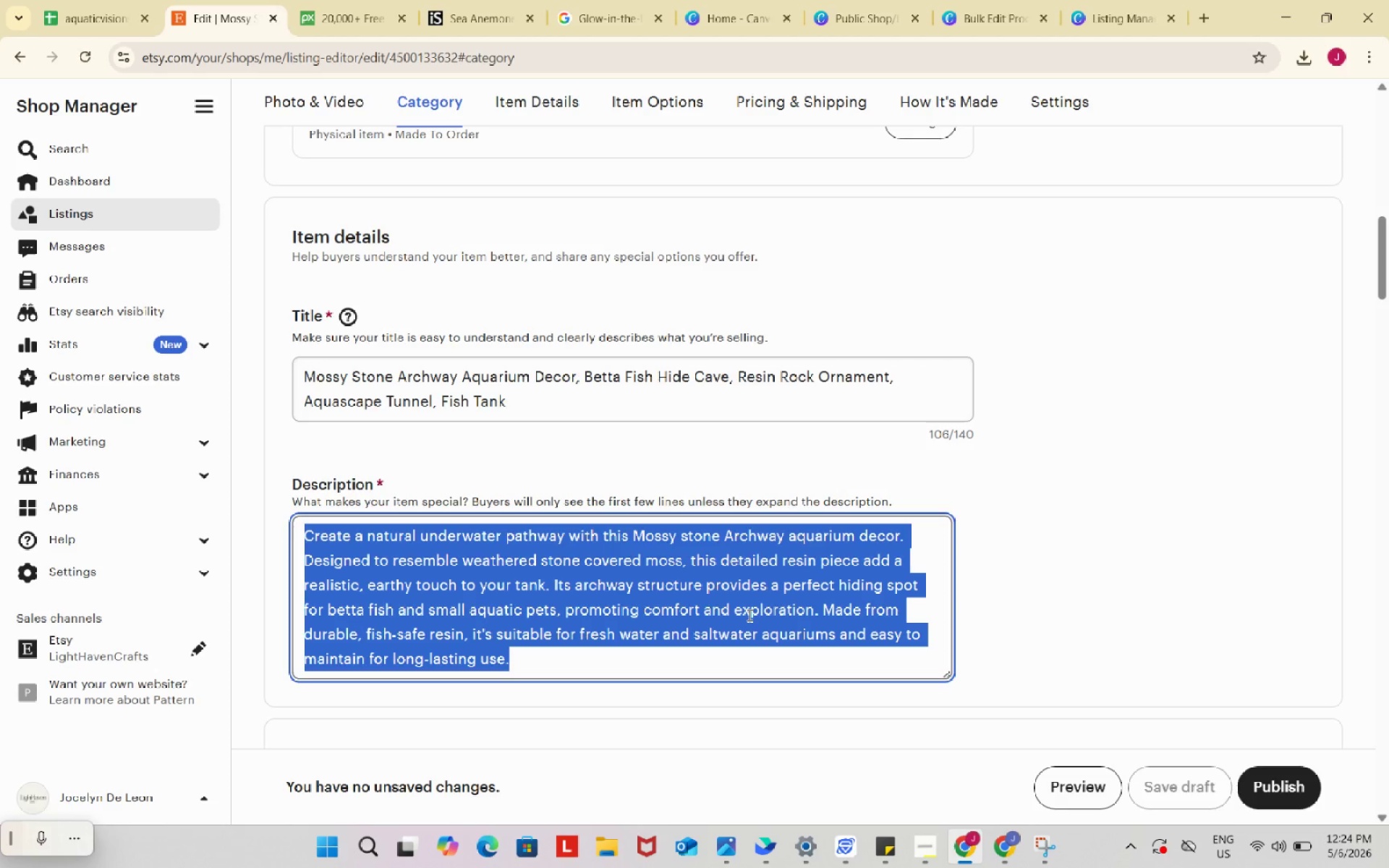 
key(Control+C)
 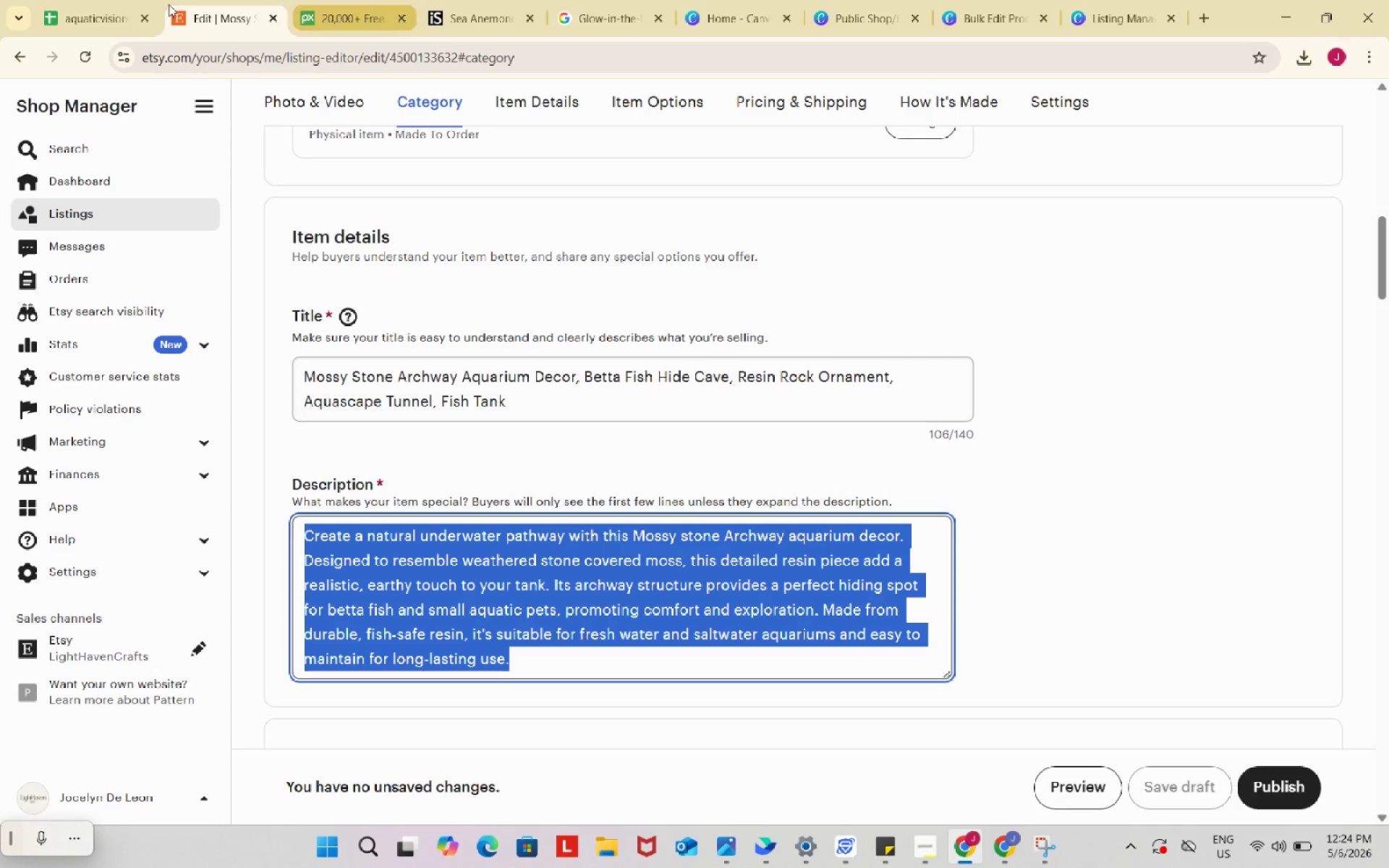 
left_click([137, 2])
 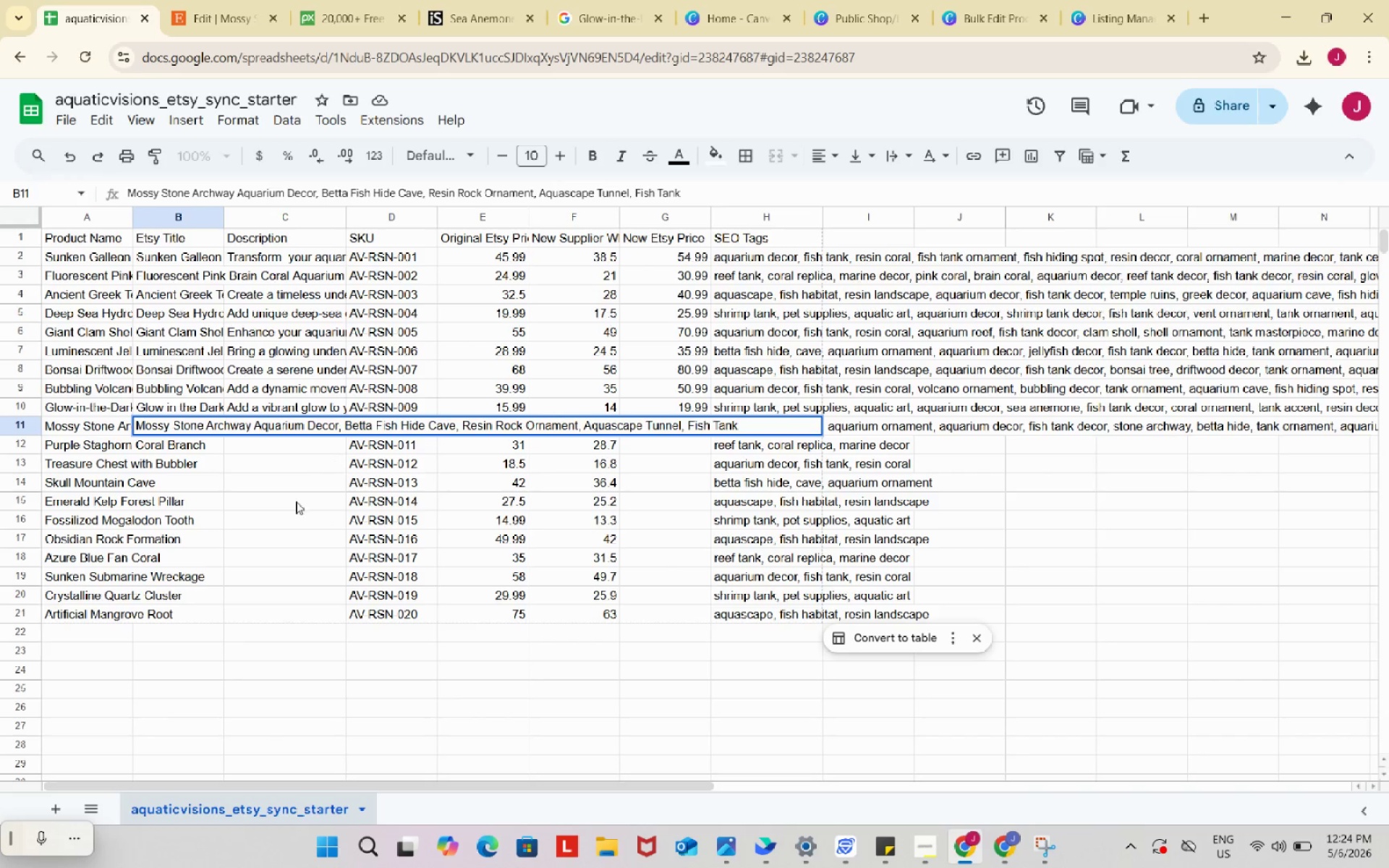 
left_click([288, 515])
 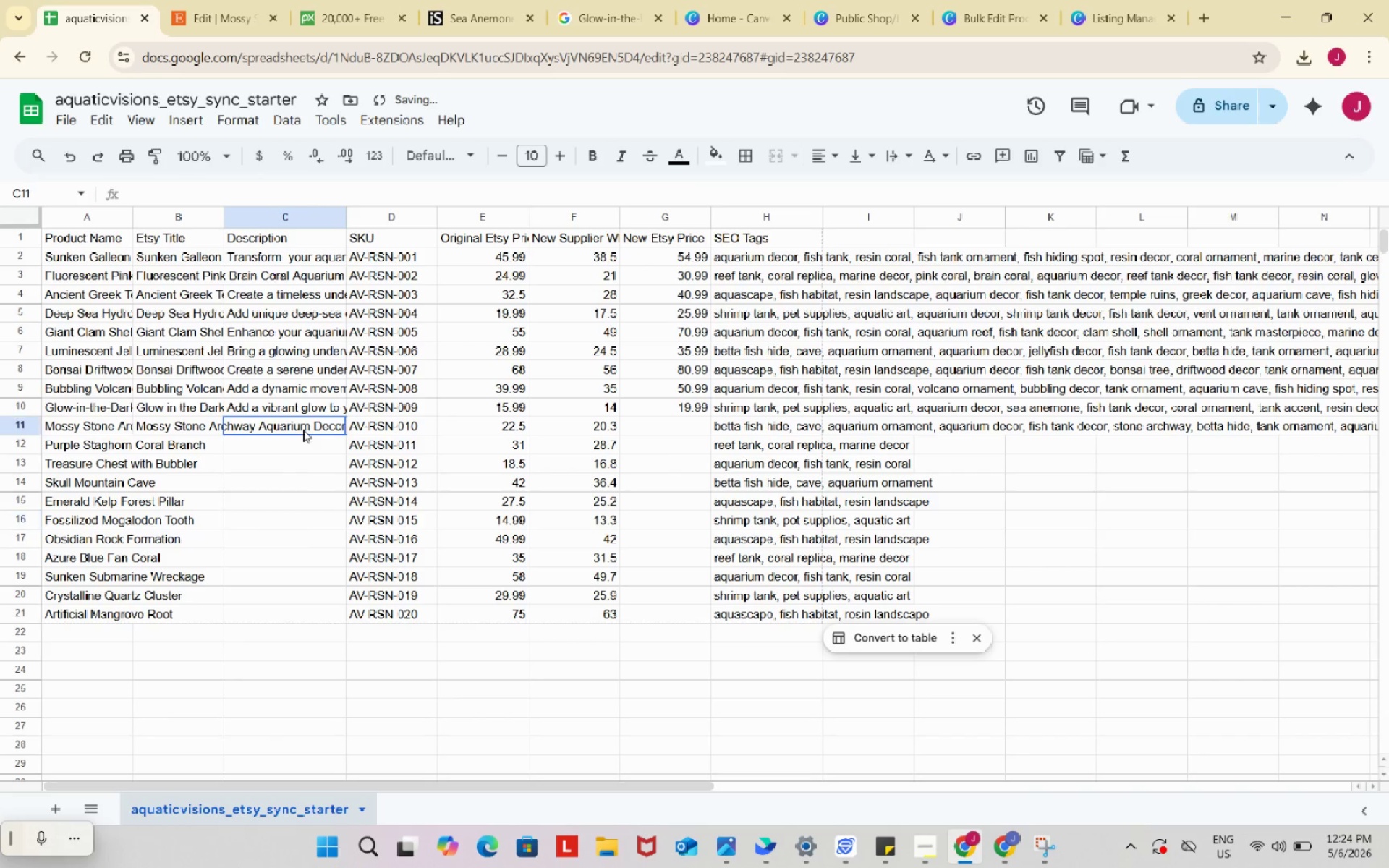 
double_click([303, 430])
 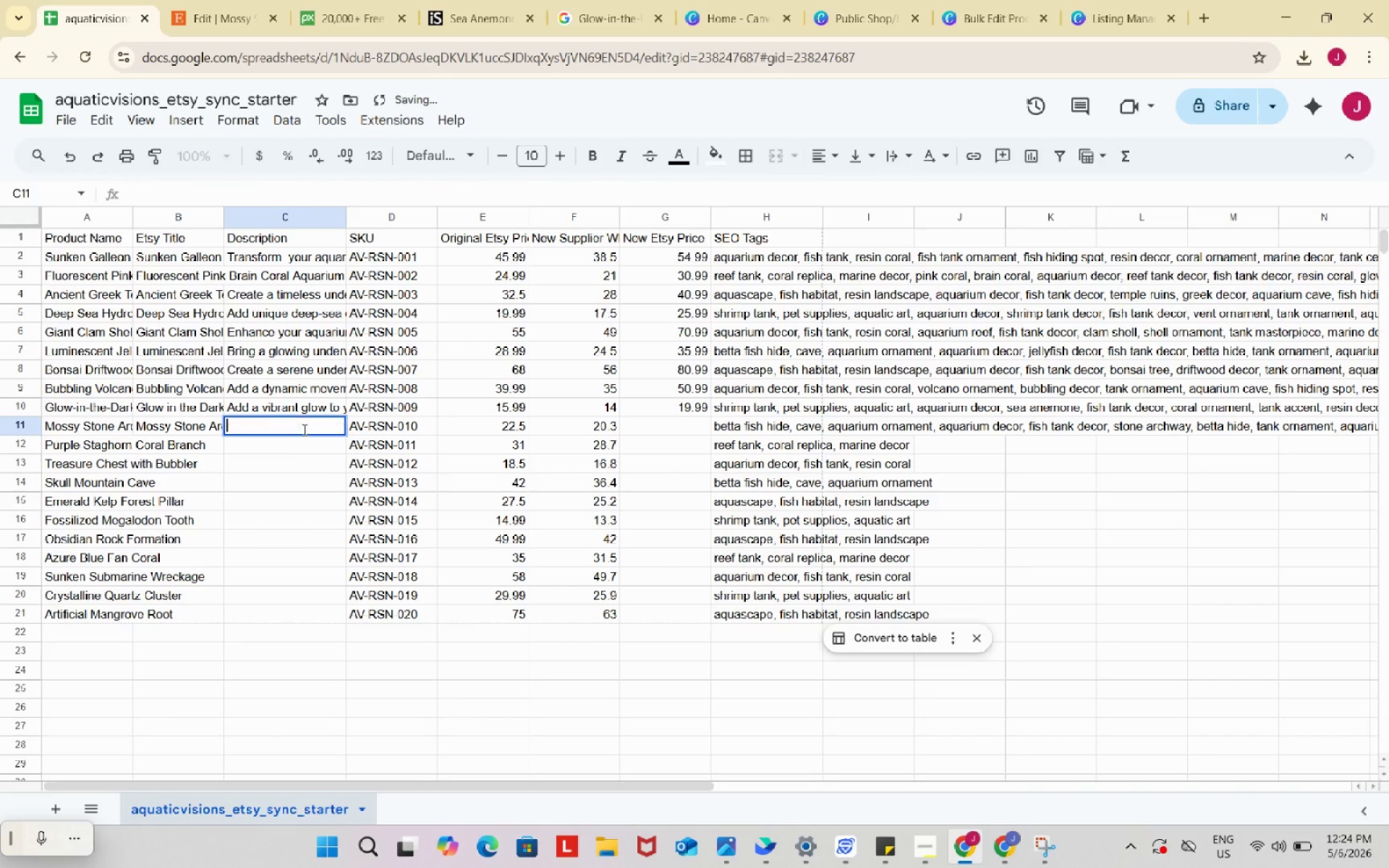 
key(Control+ControlLeft)
 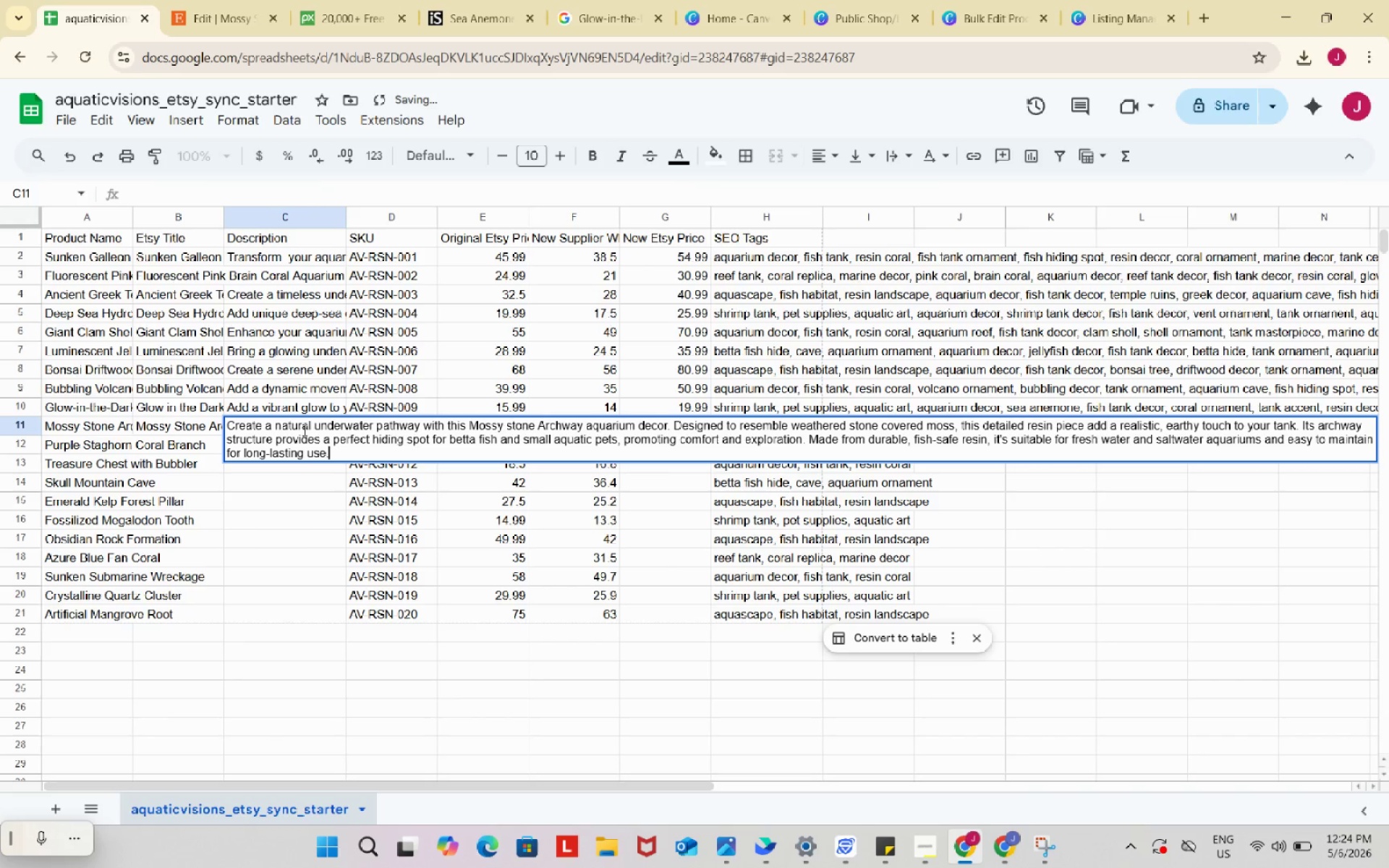 
key(Control+V)
 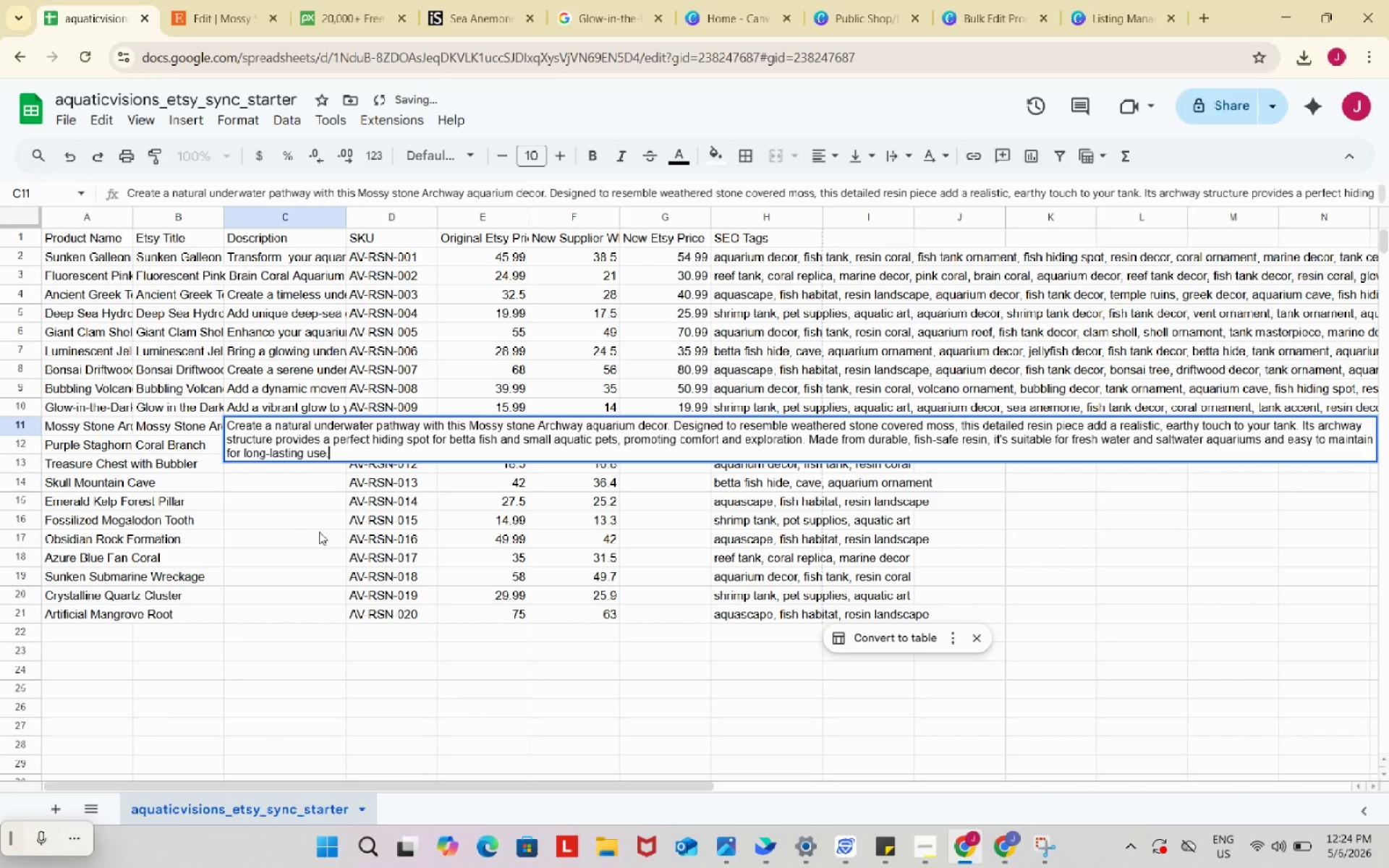 
left_click([319, 532])
 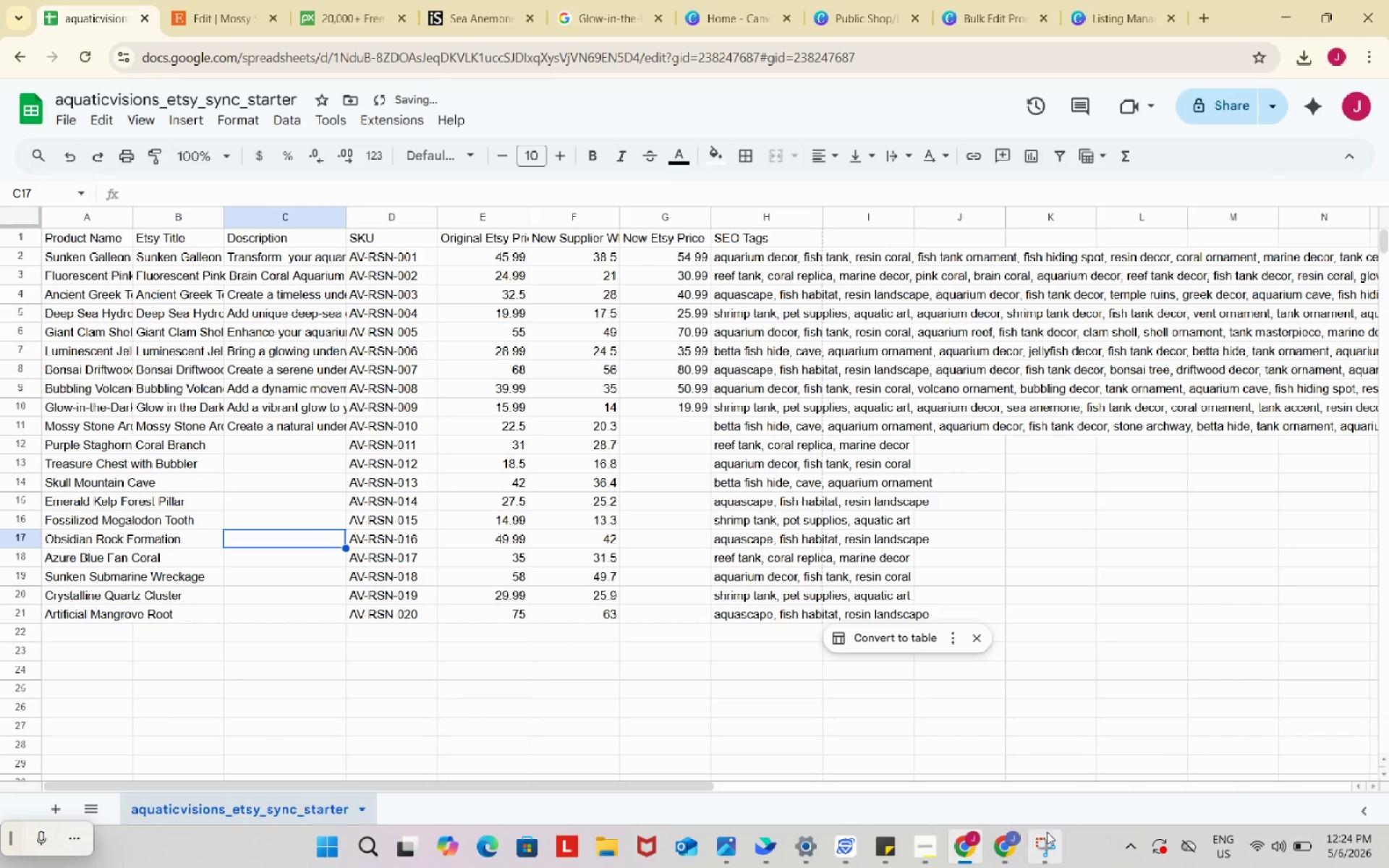 
left_click([1016, 835])
 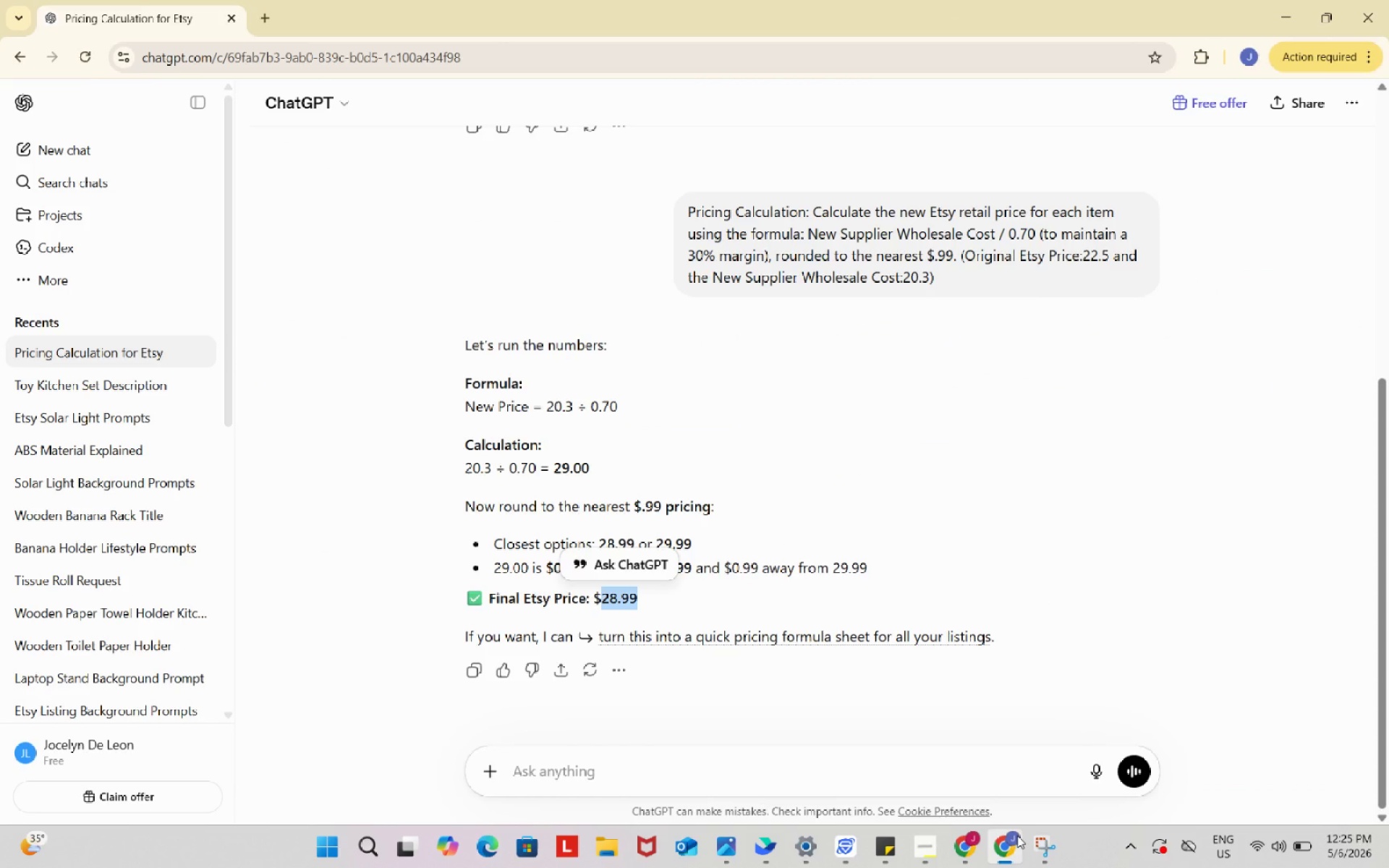 
key(Control+ControlLeft)
 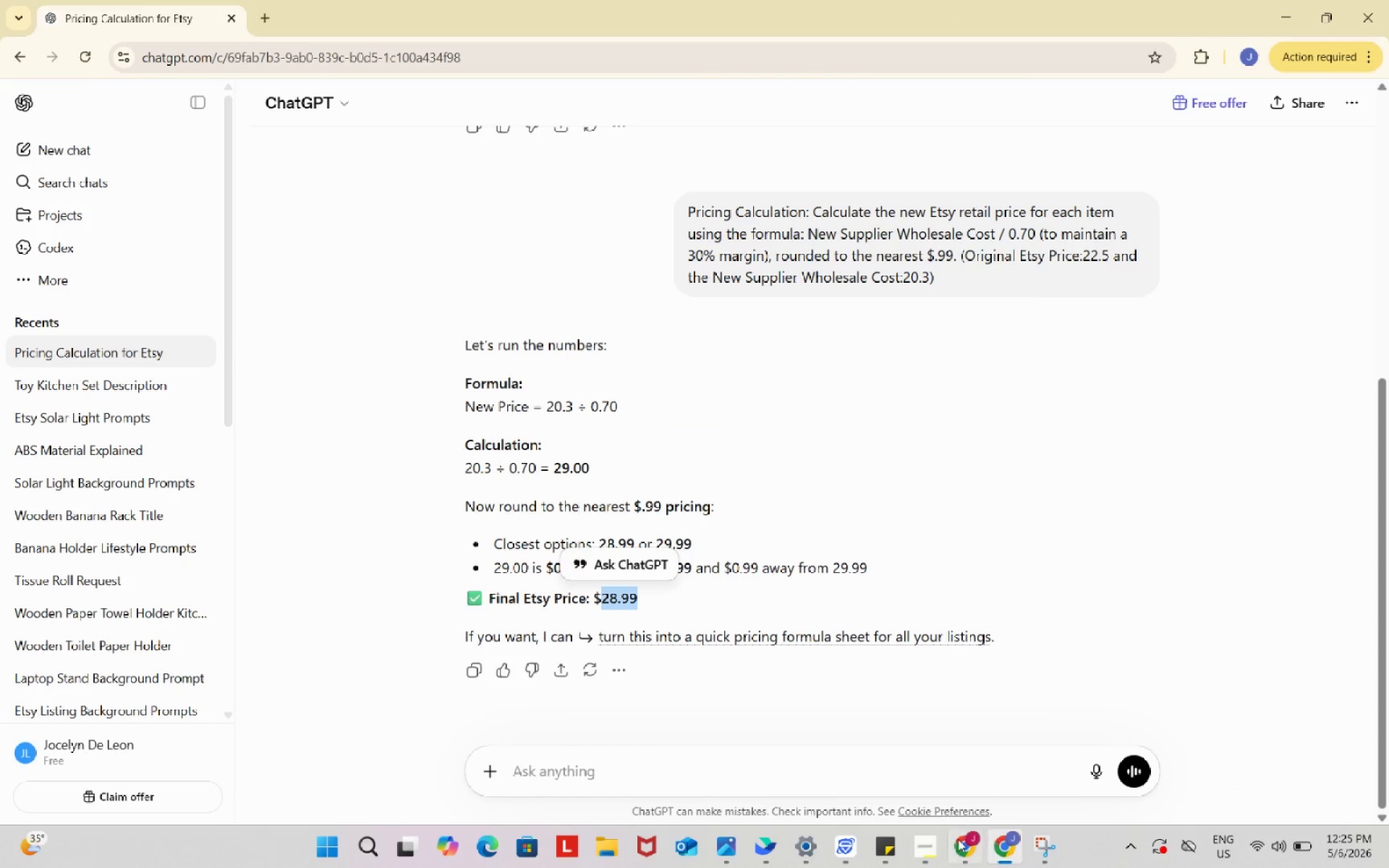 
key(Control+C)
 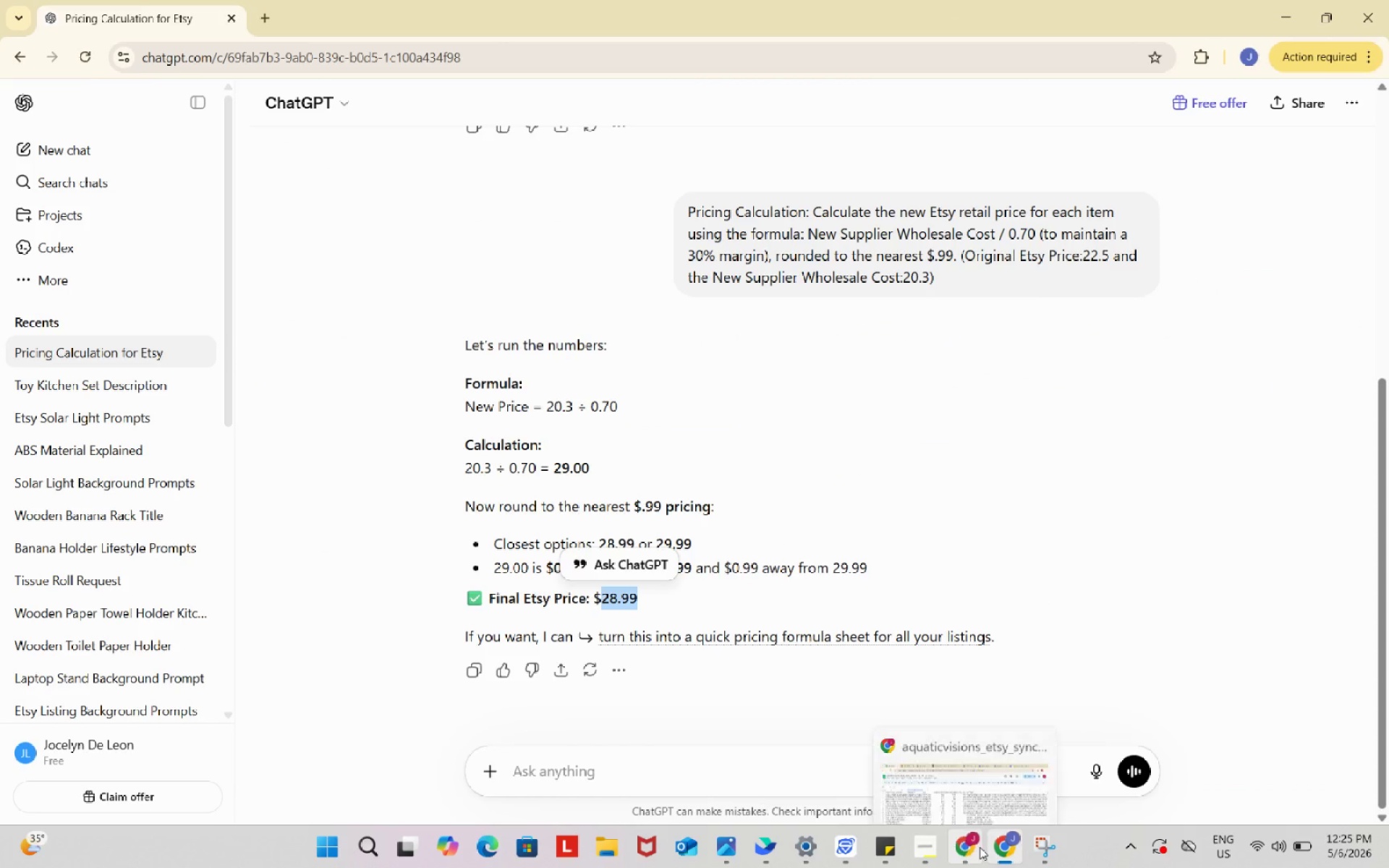 
left_click([980, 847])
 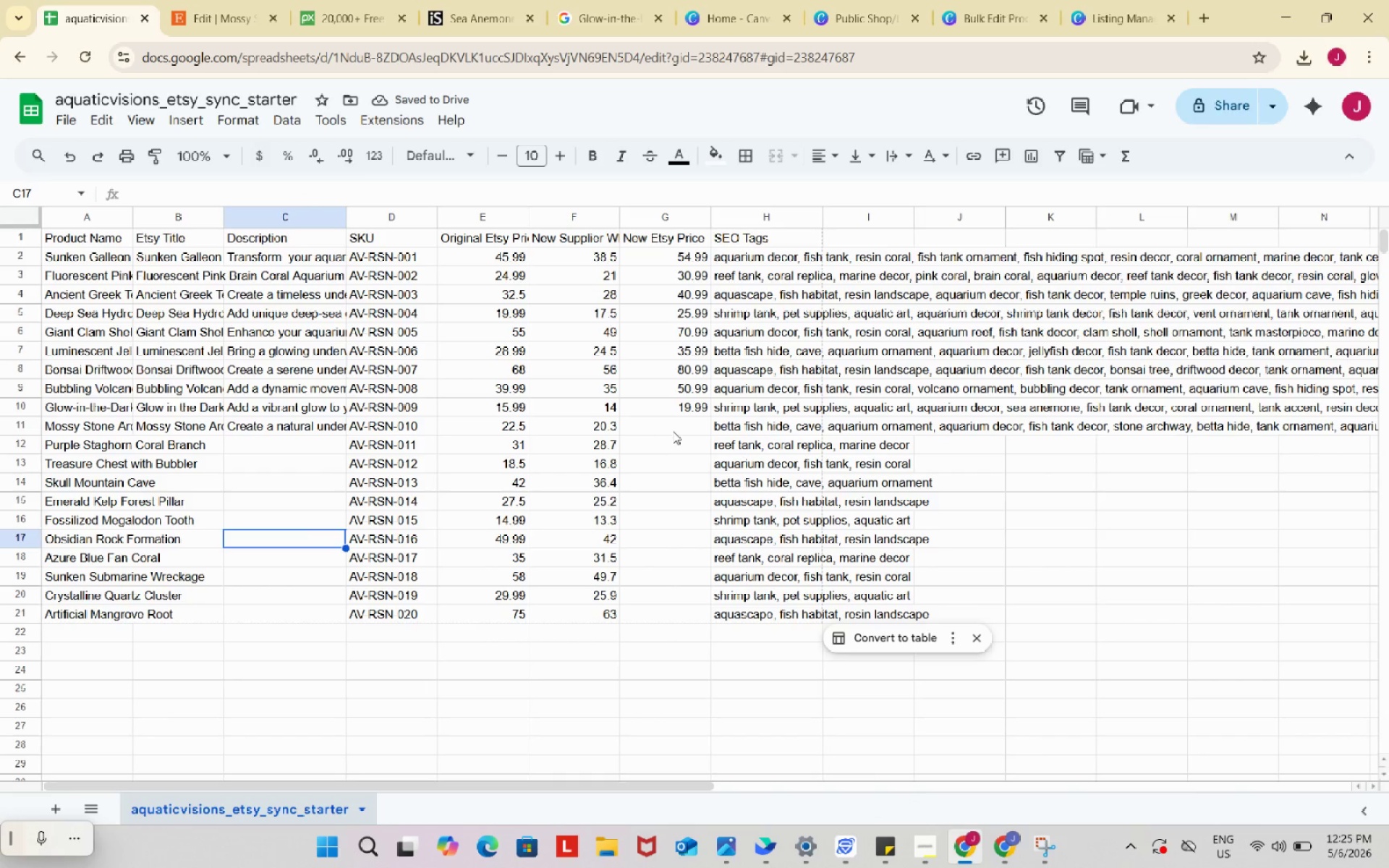 
double_click([674, 426])
 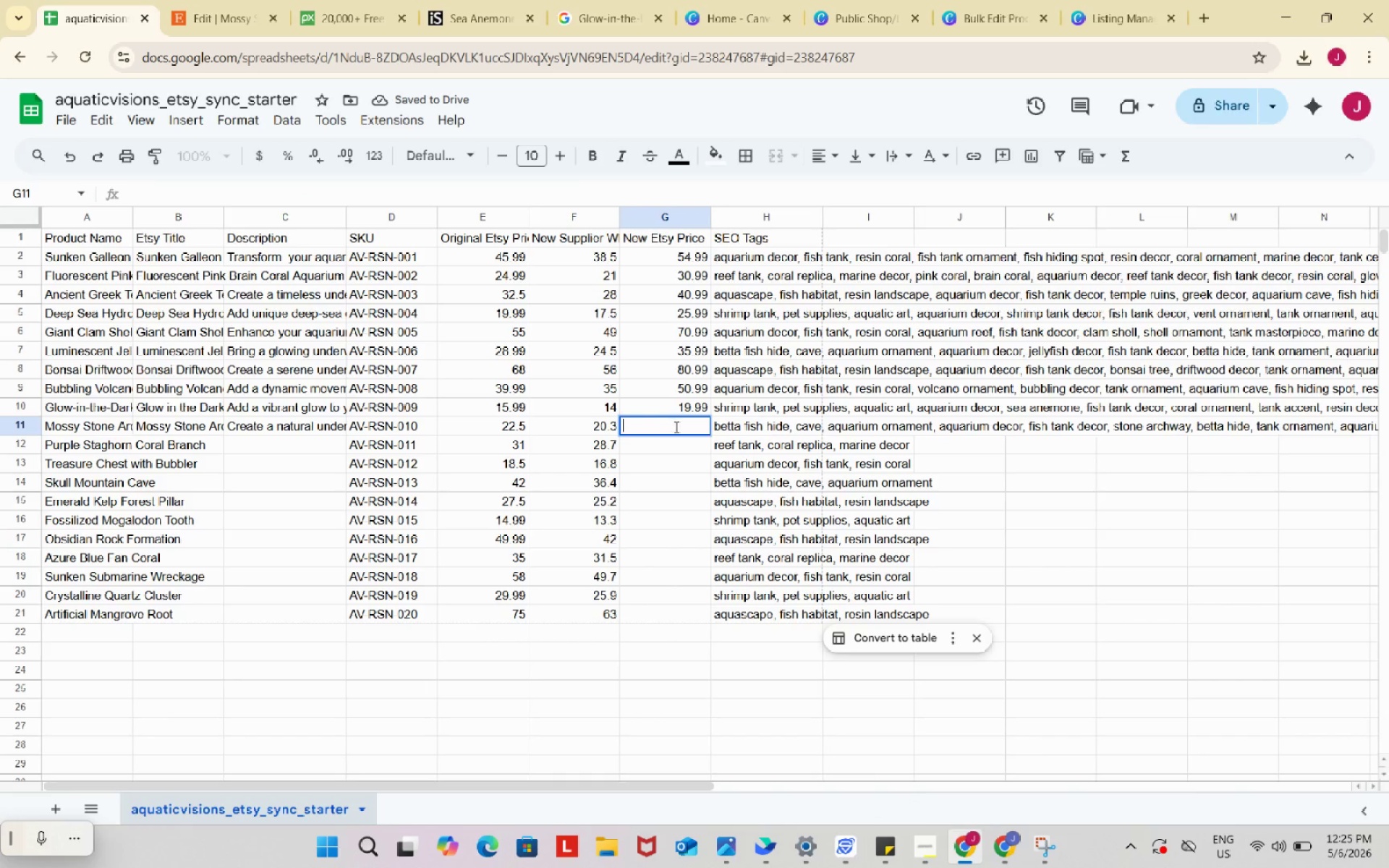 
key(Control+ControlLeft)
 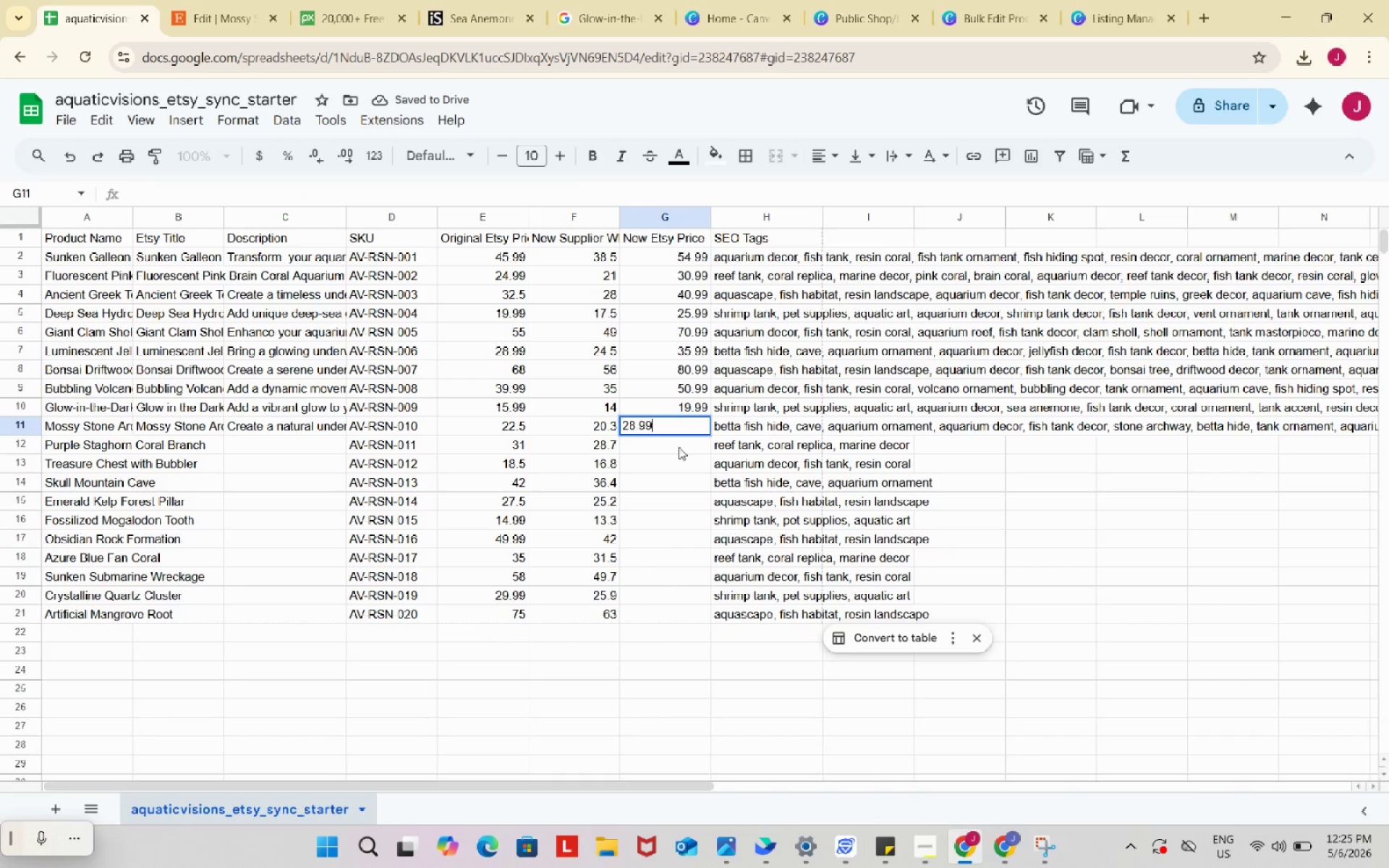 
key(Control+V)
 